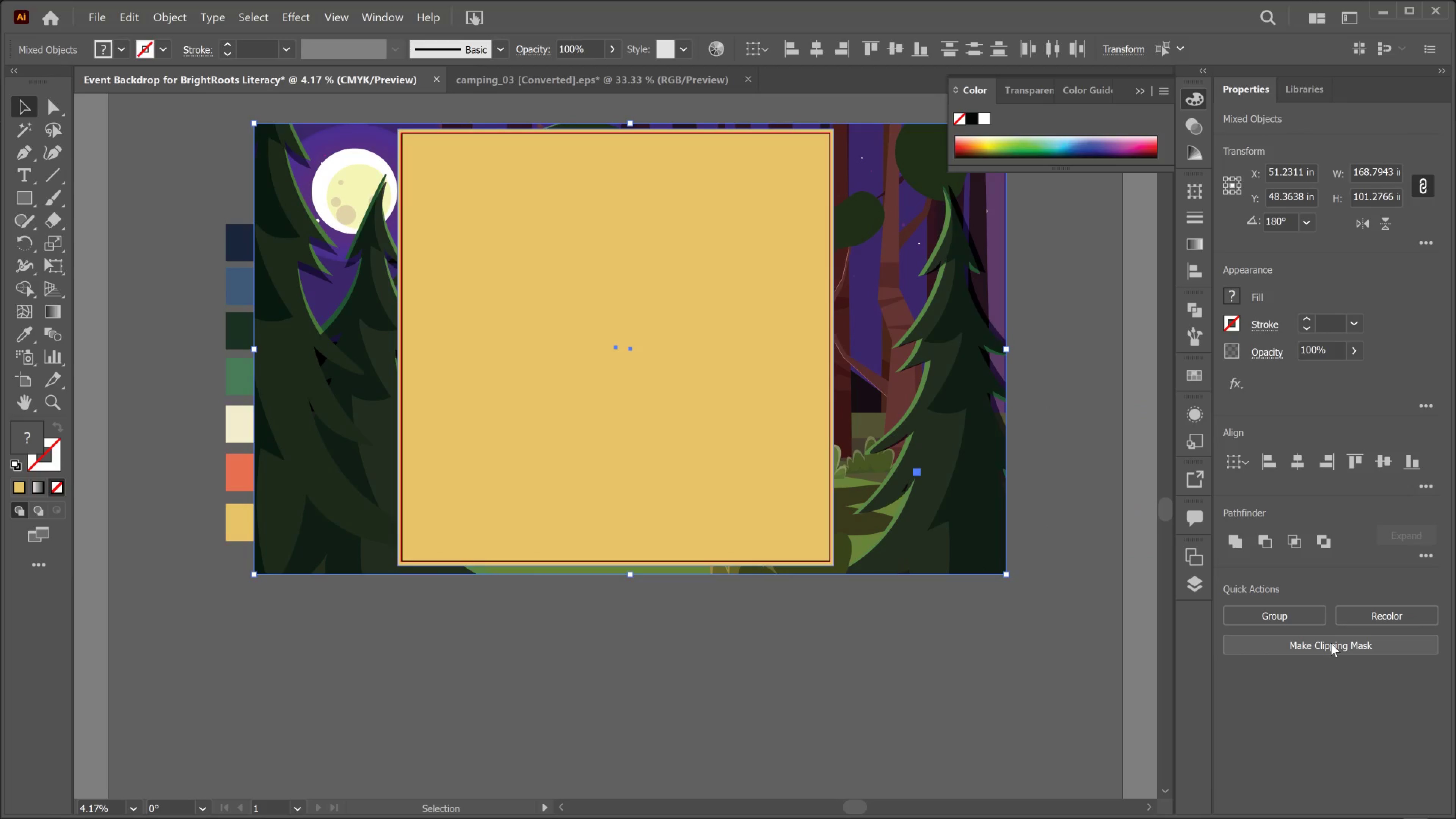 
left_click([1331, 643])
 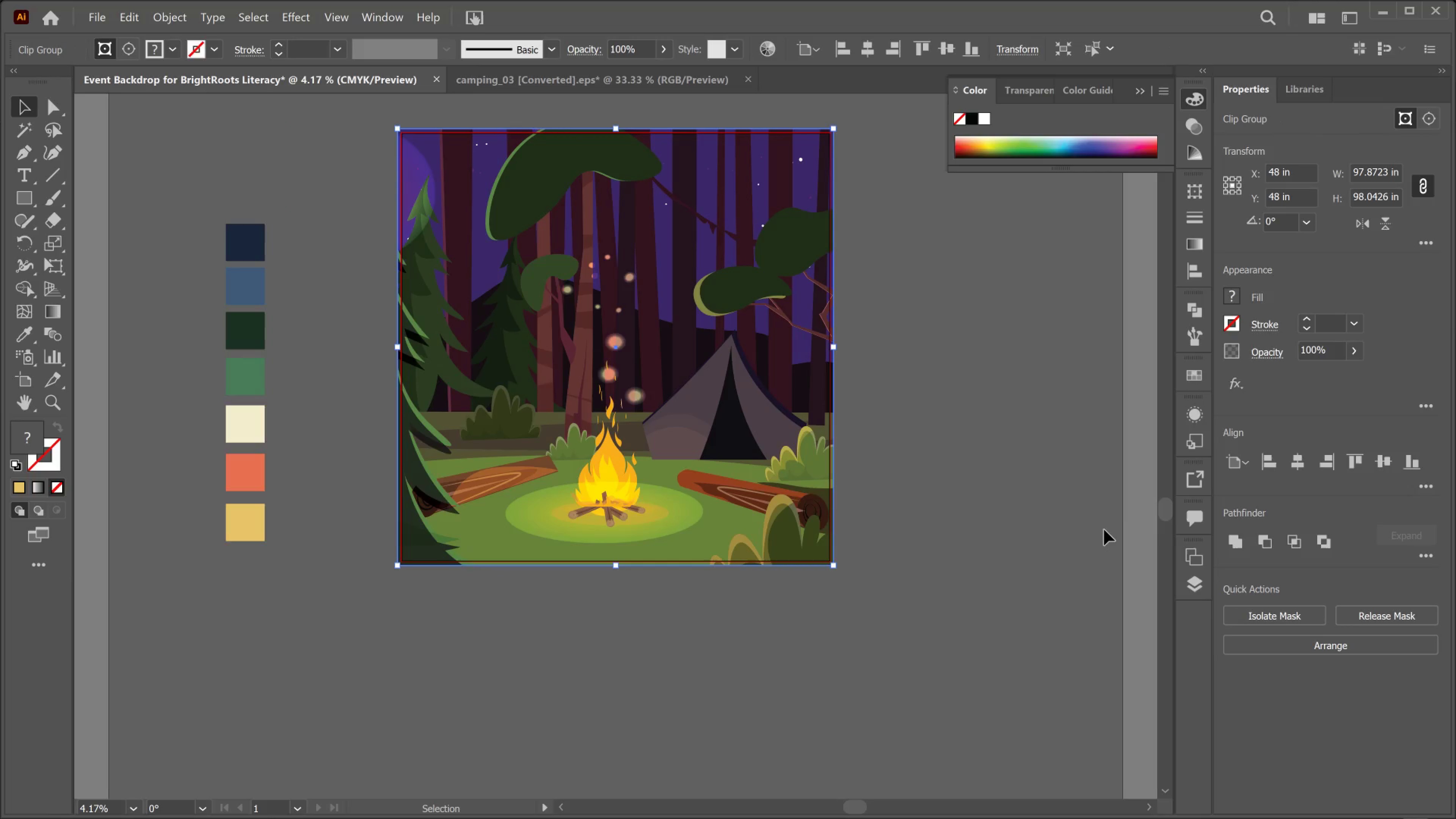 
left_click([1103, 529])
 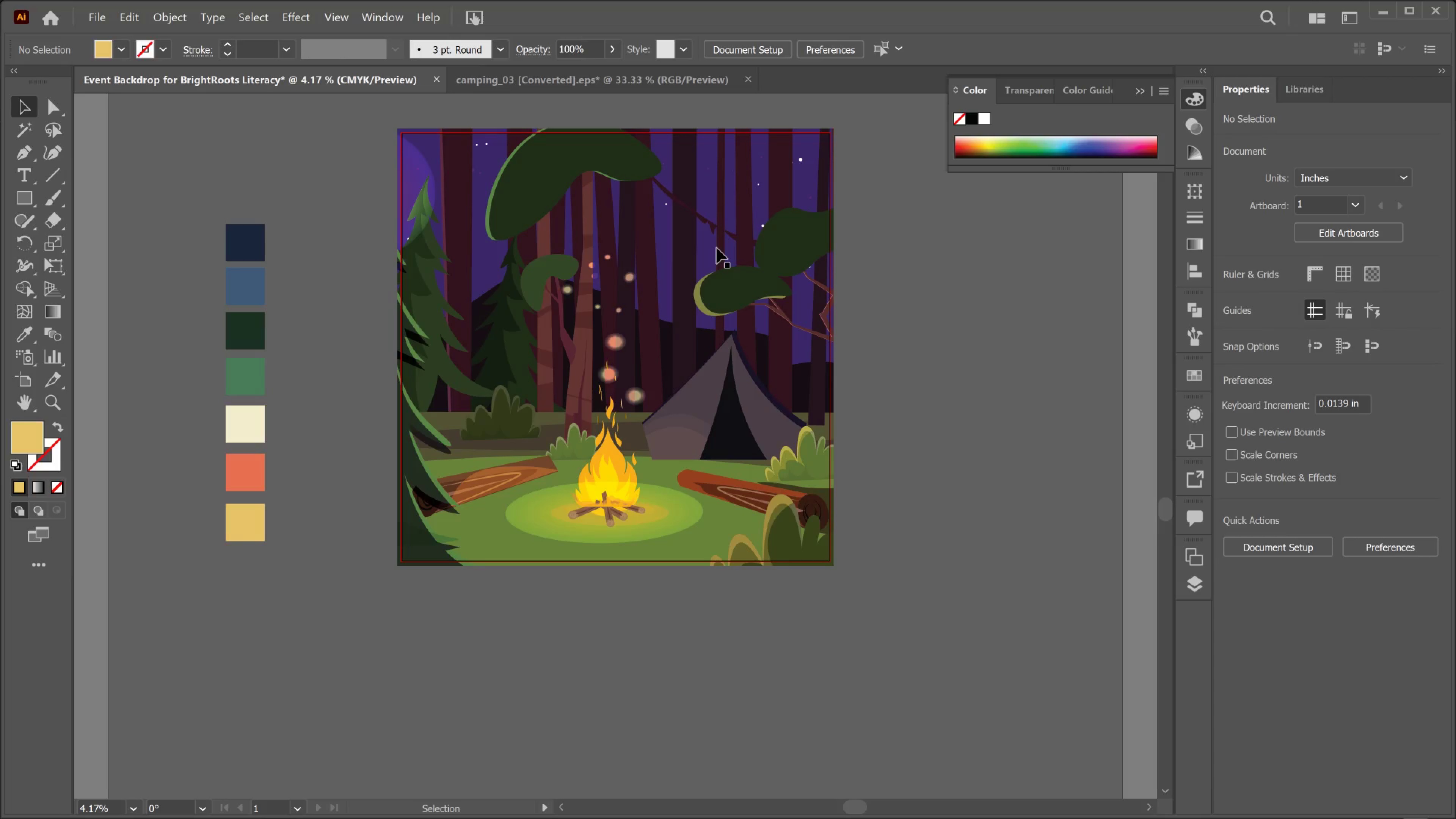 
wait(56.85)
 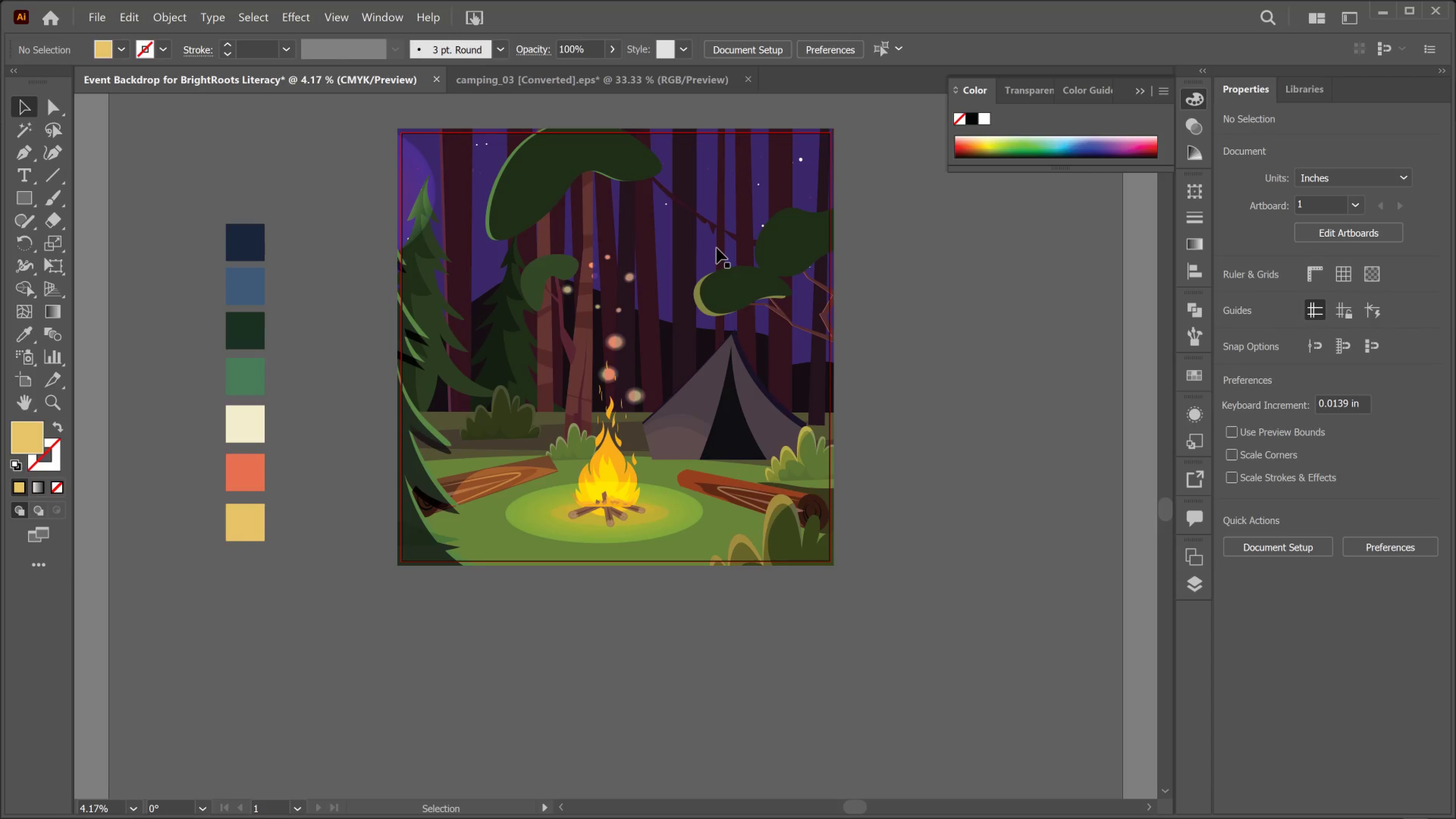 
key(T)
 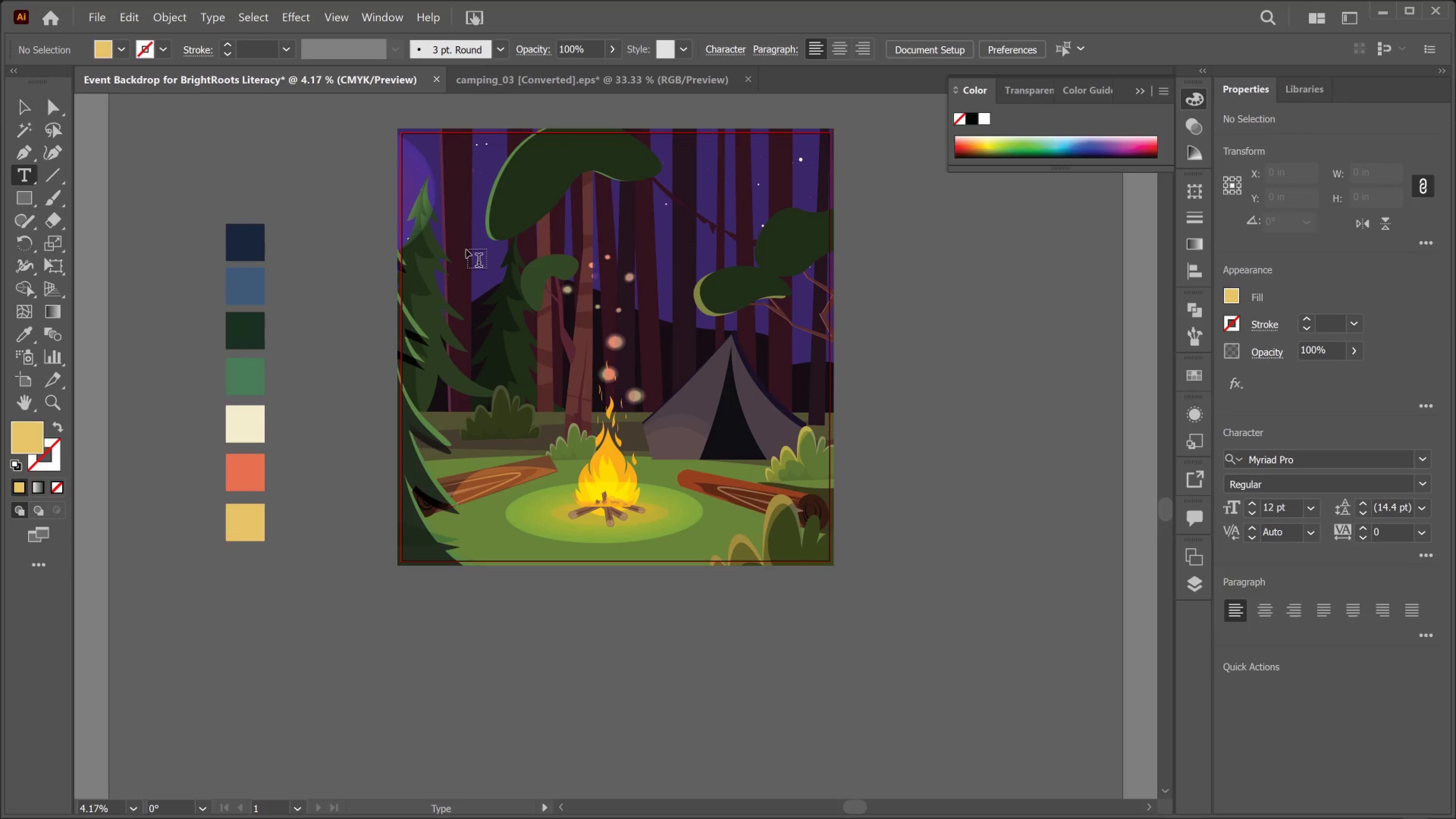 
left_click([480, 233])
 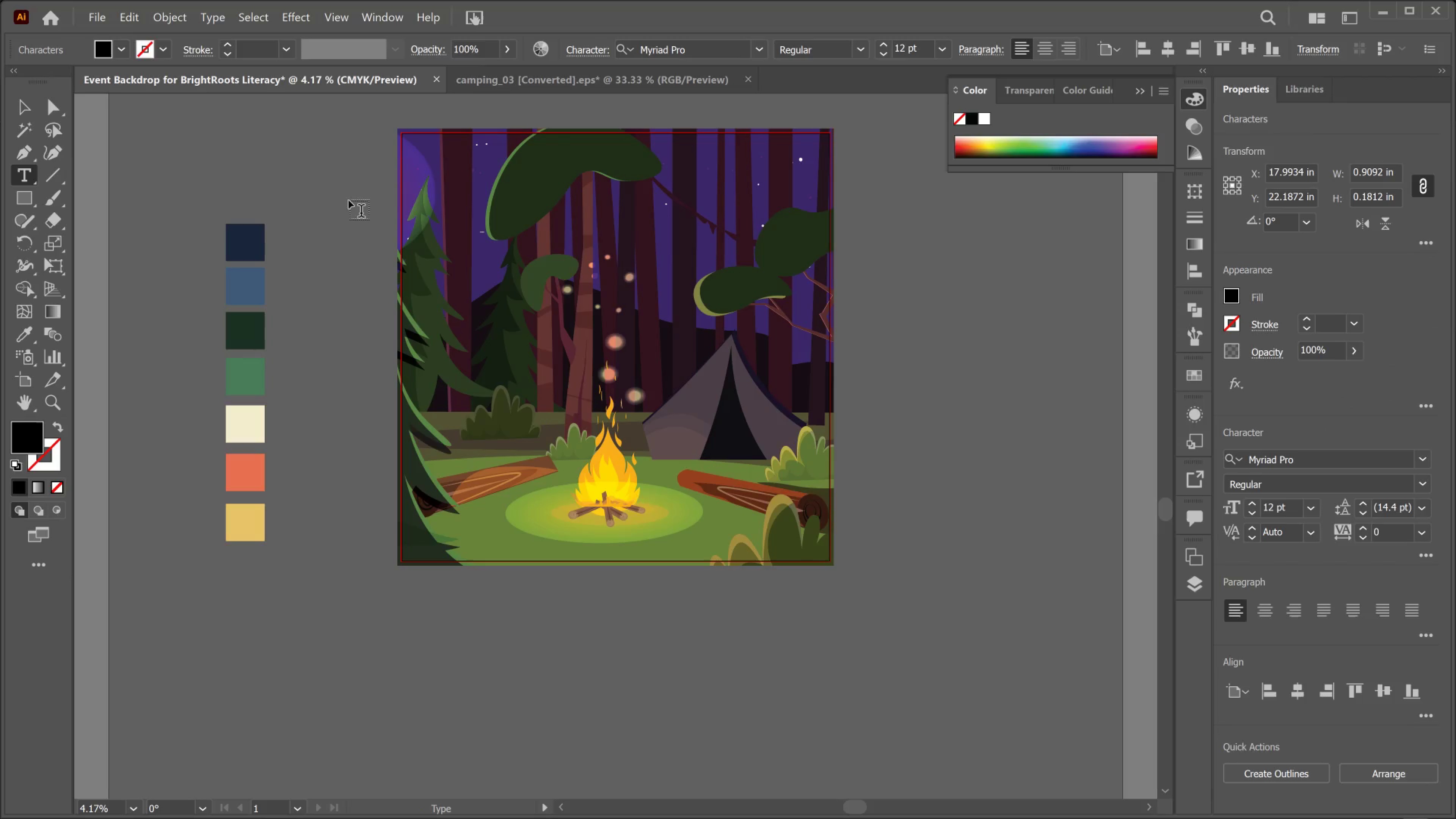 
left_click([30, 109])
 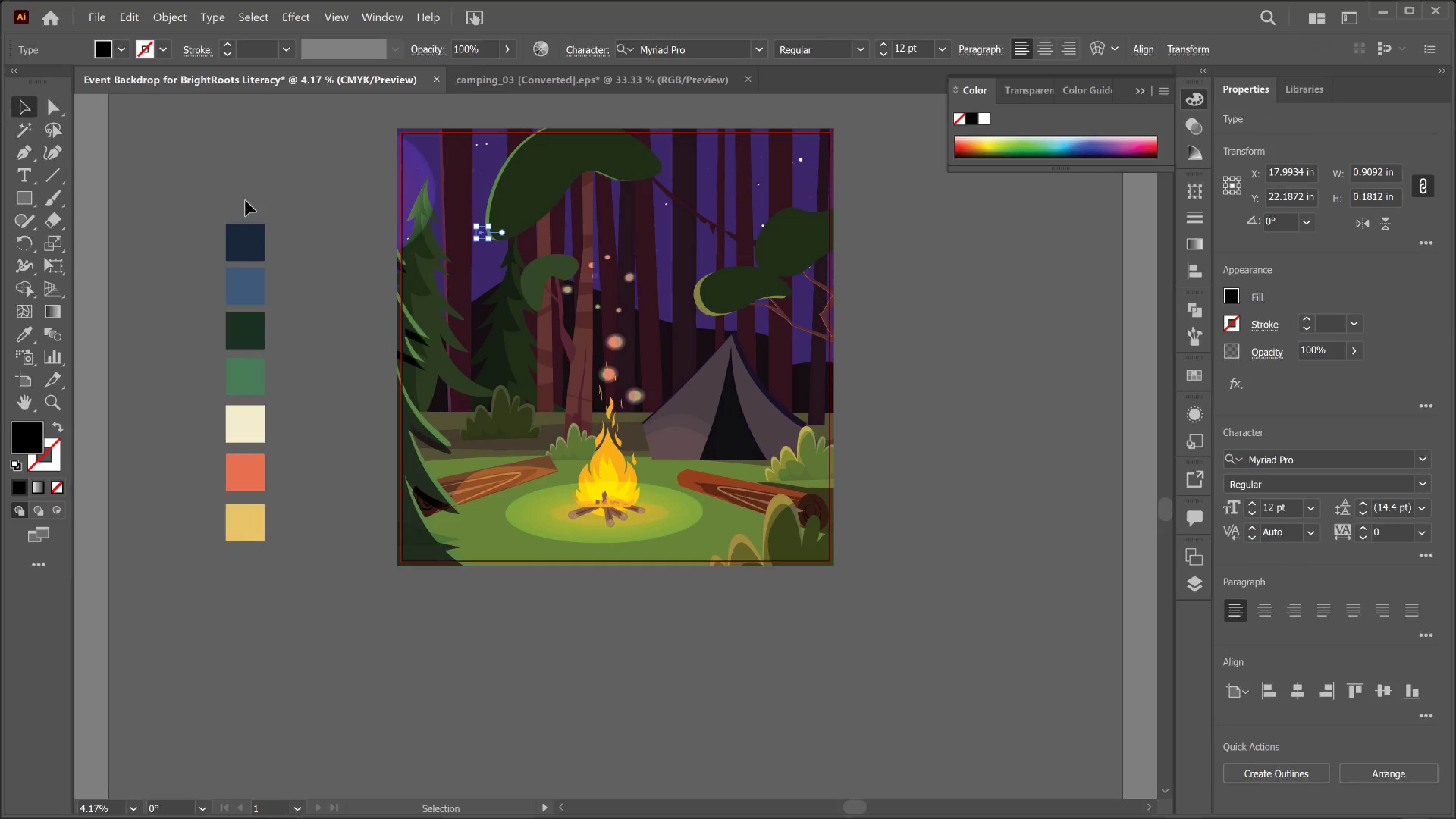 
key(Delete)
 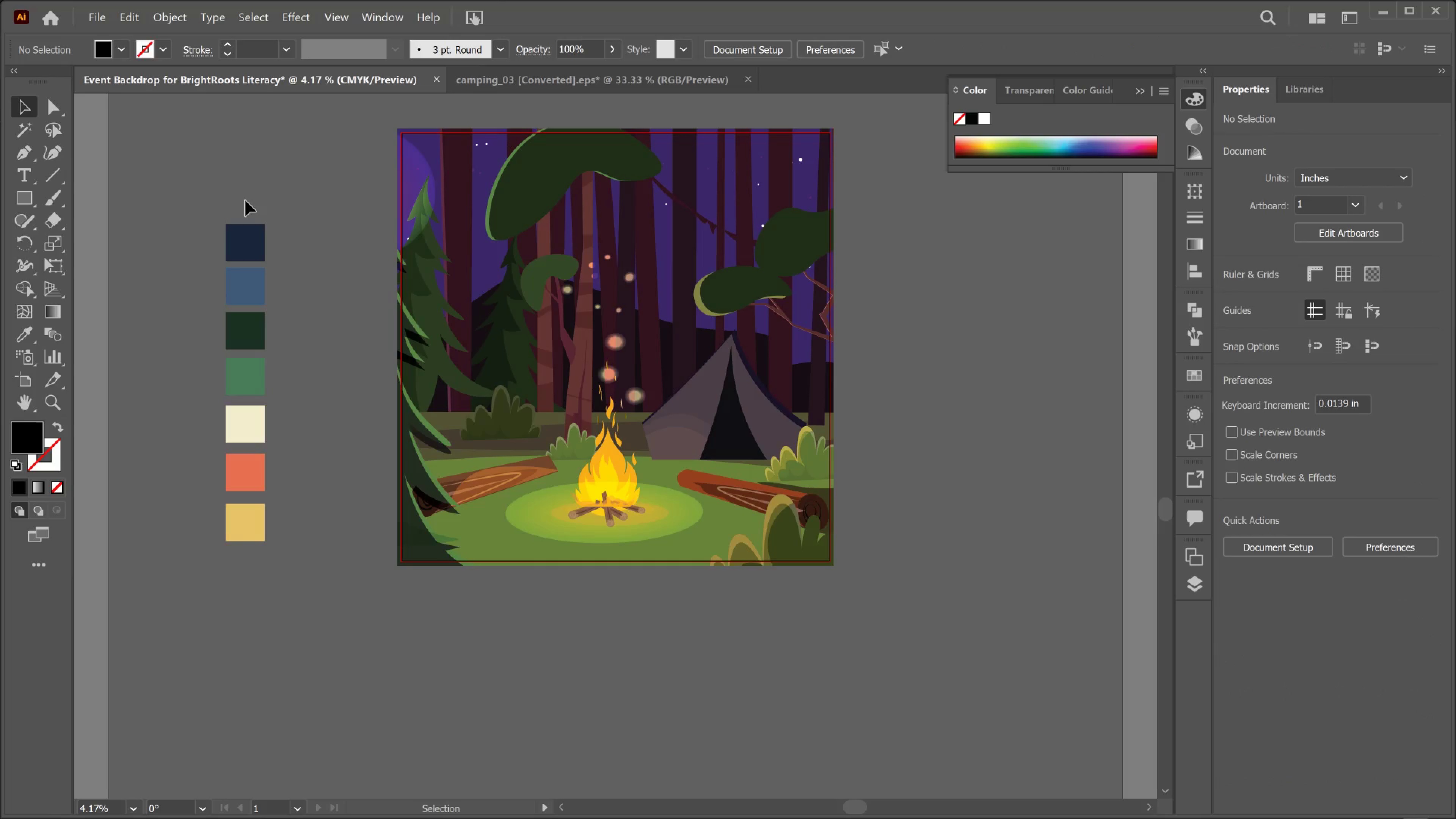 
type(bt)
 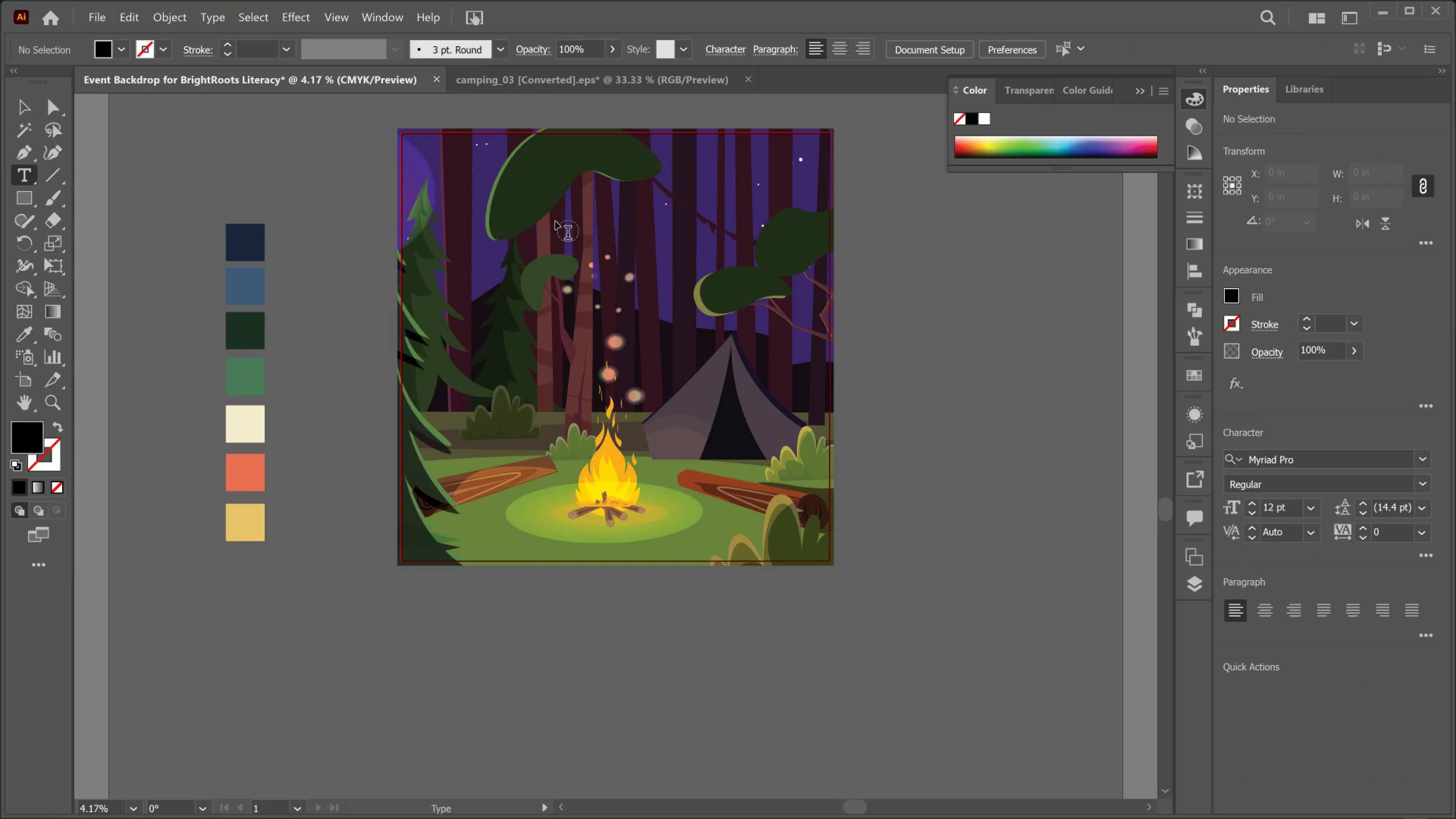 
left_click([555, 221])
 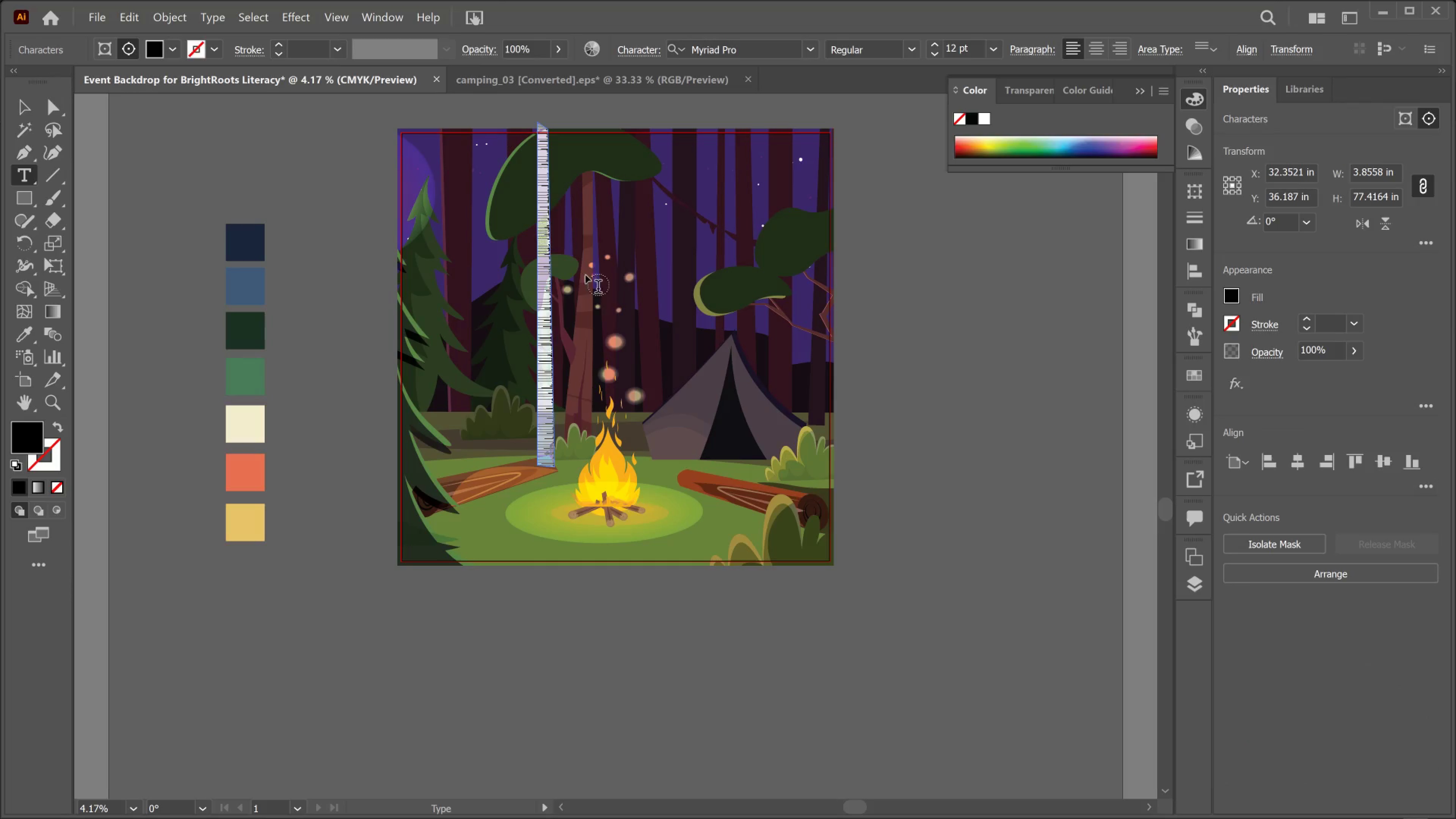 
key(Control+Z)
 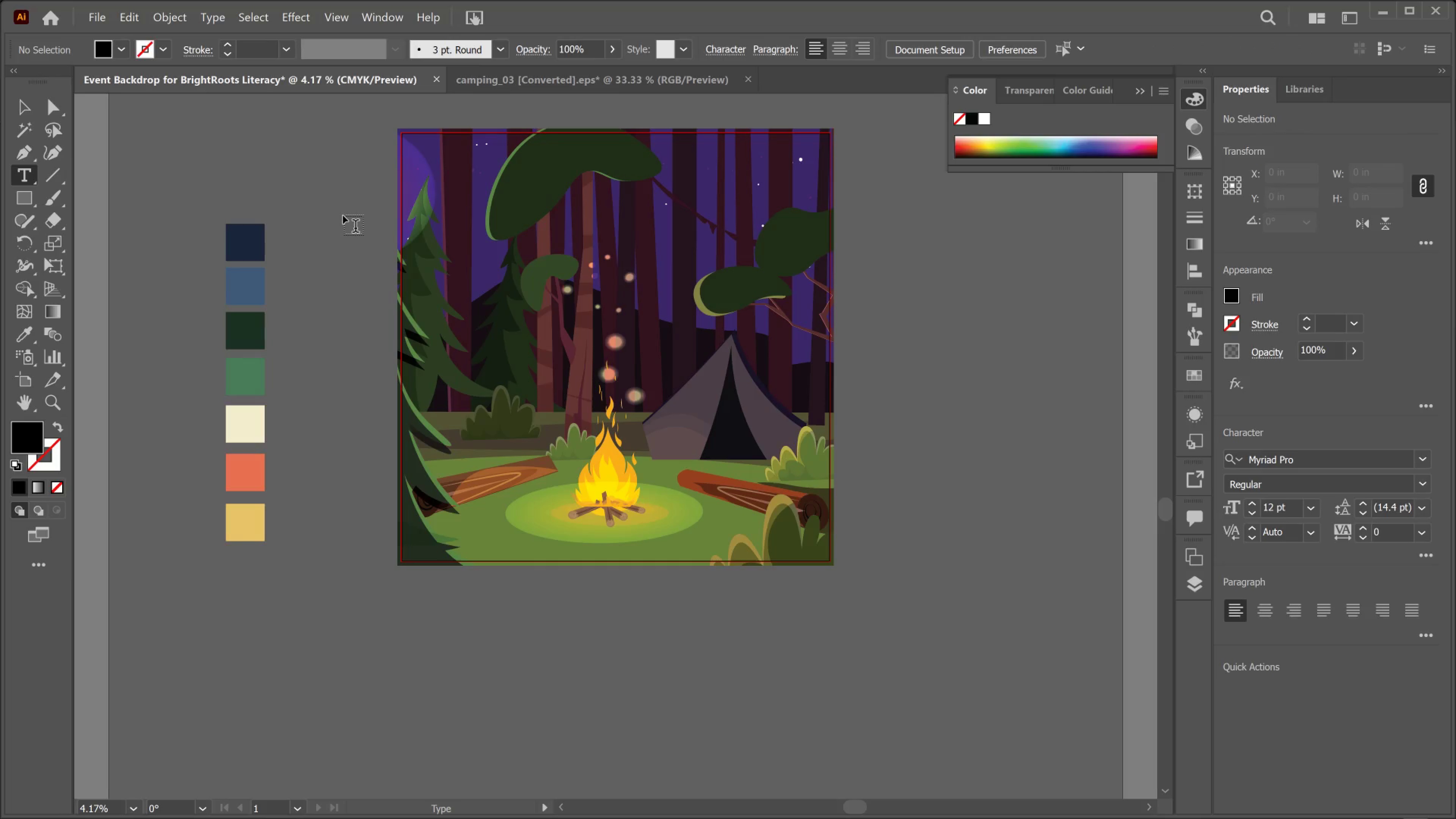 
left_click([343, 216])
 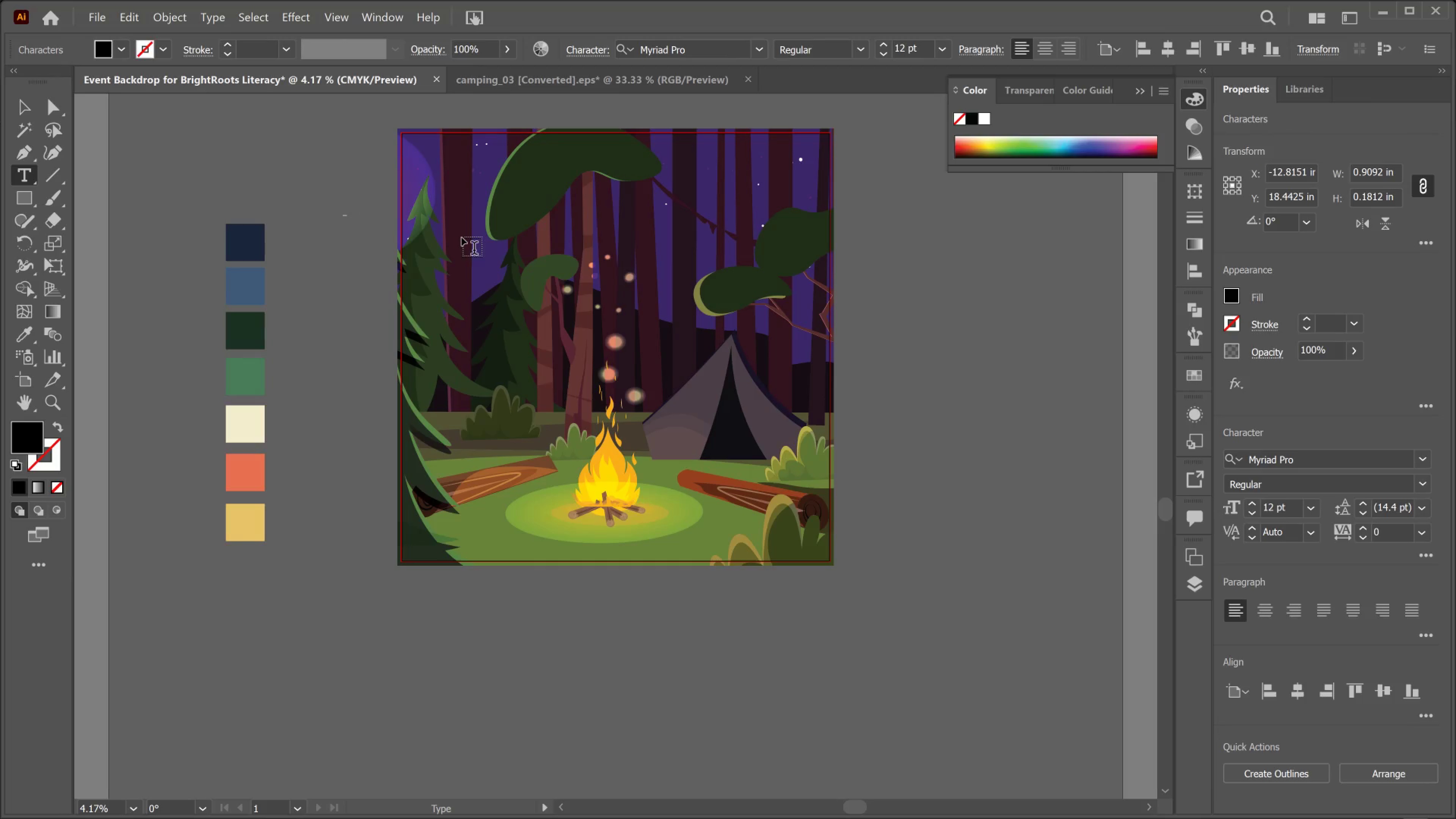 
hold_key(key=ControlLeft, duration=0.57)
 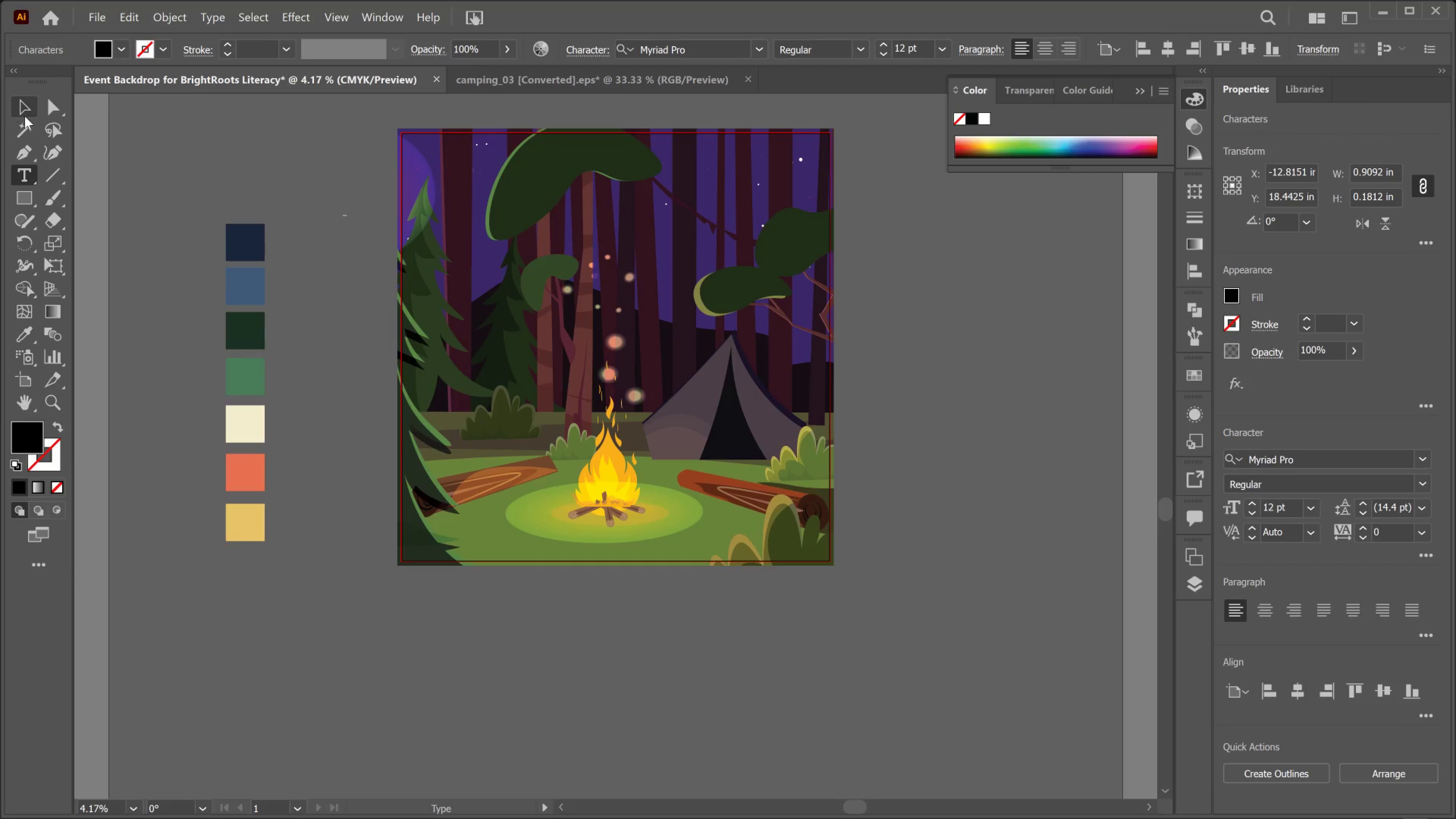 
left_click([25, 116])
 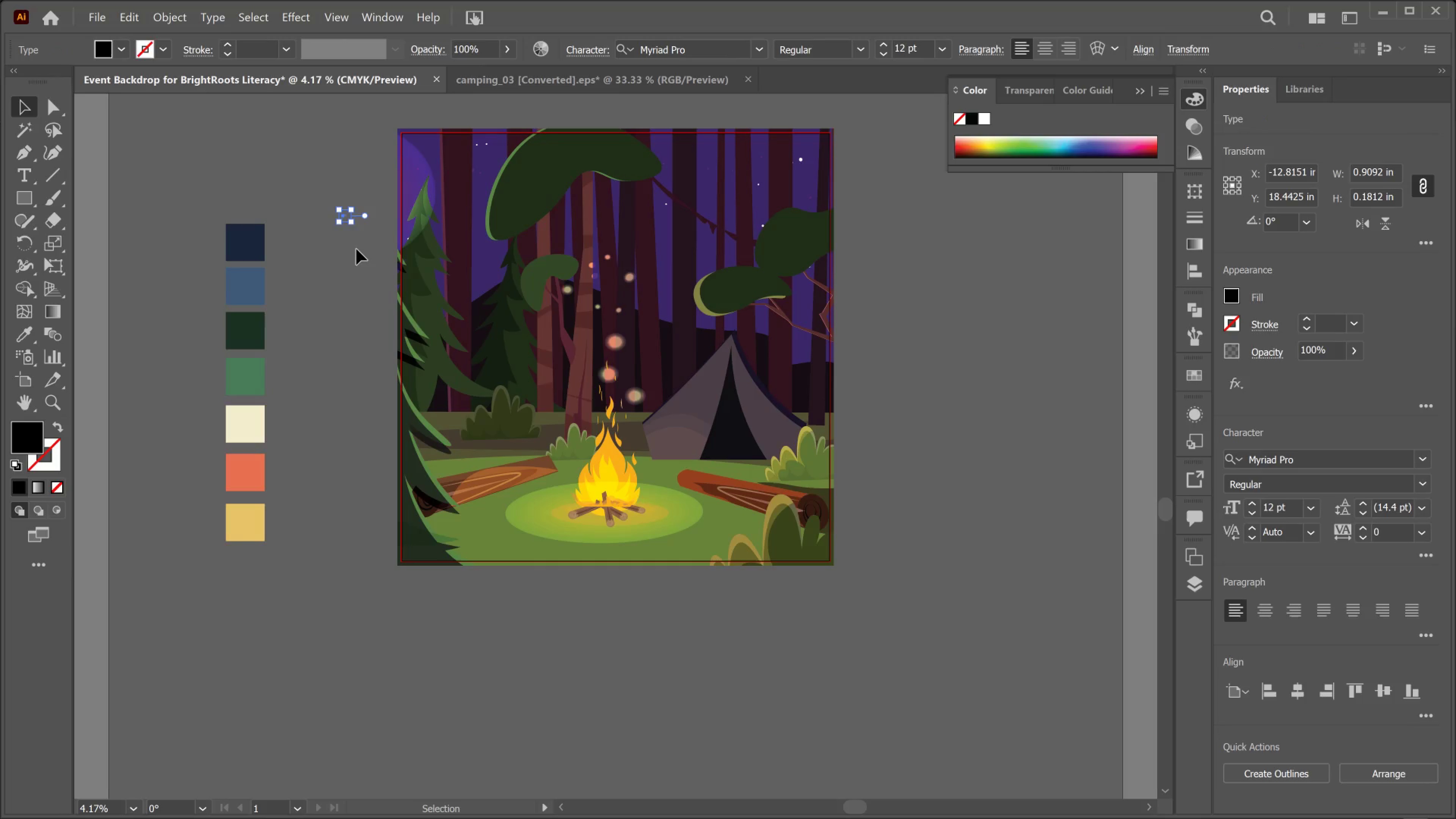 
key(Delete)
 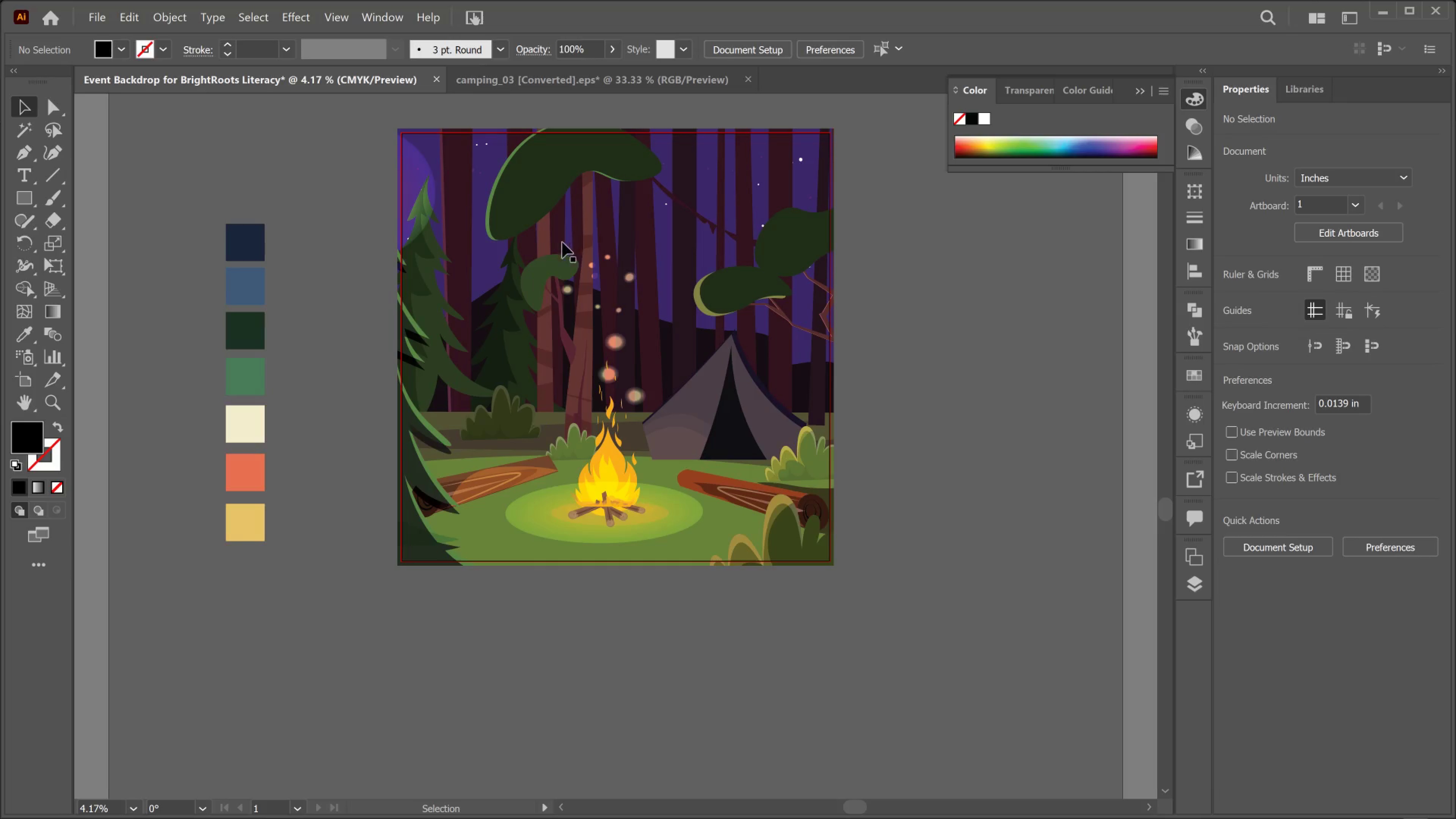 
key(T)
 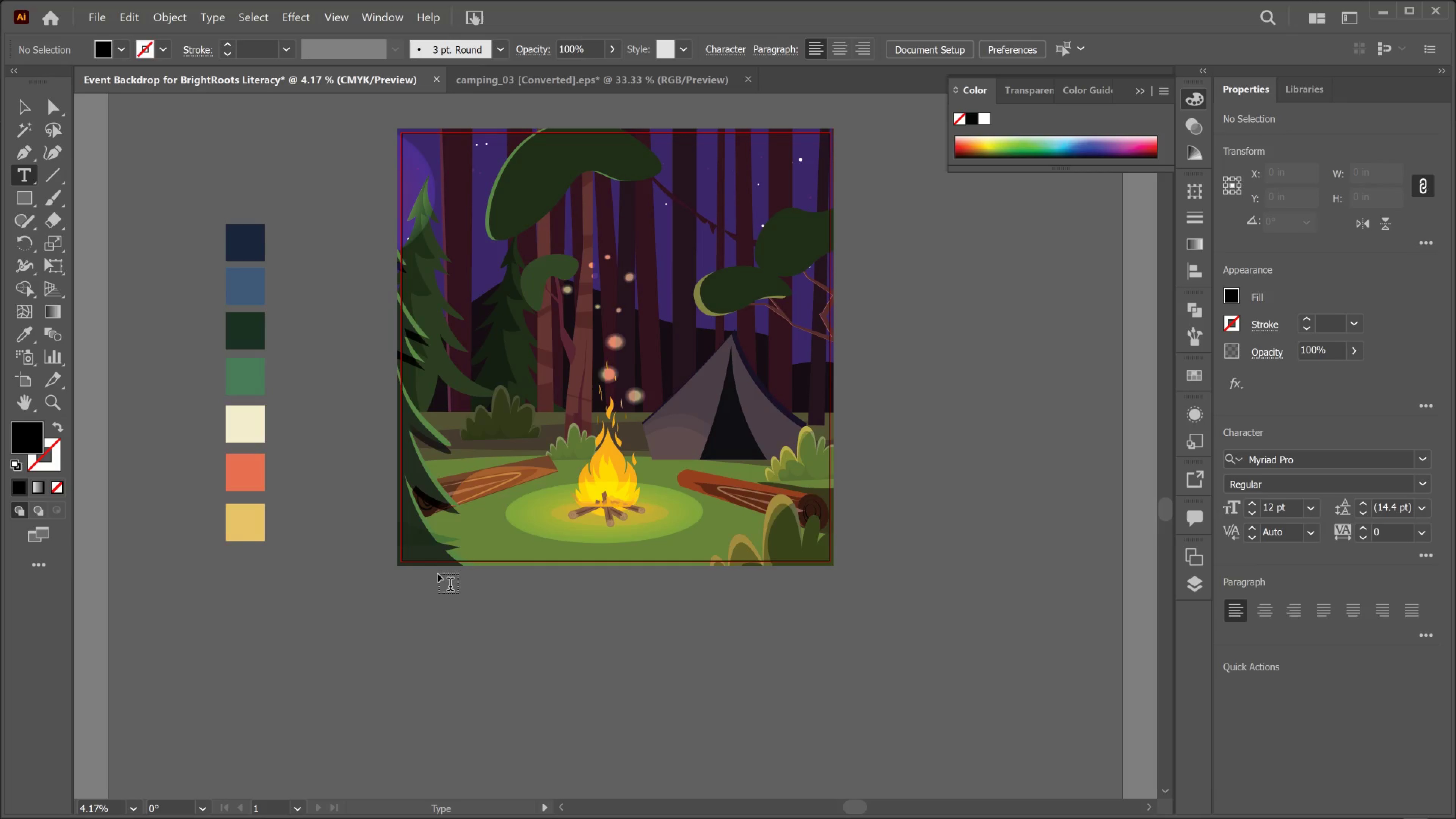 
left_click([438, 574])
 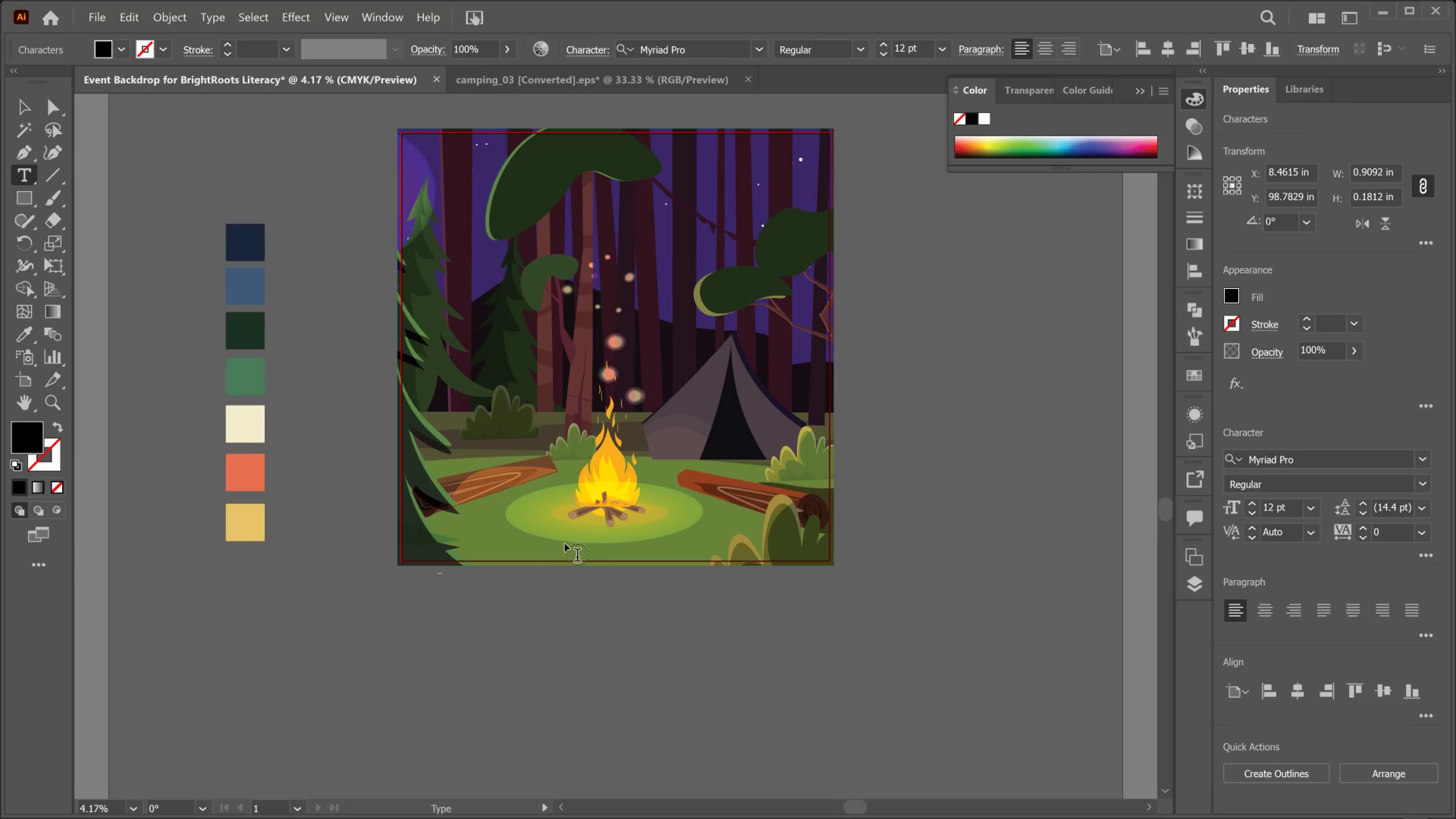 
type(ffsbbbbbfb)
 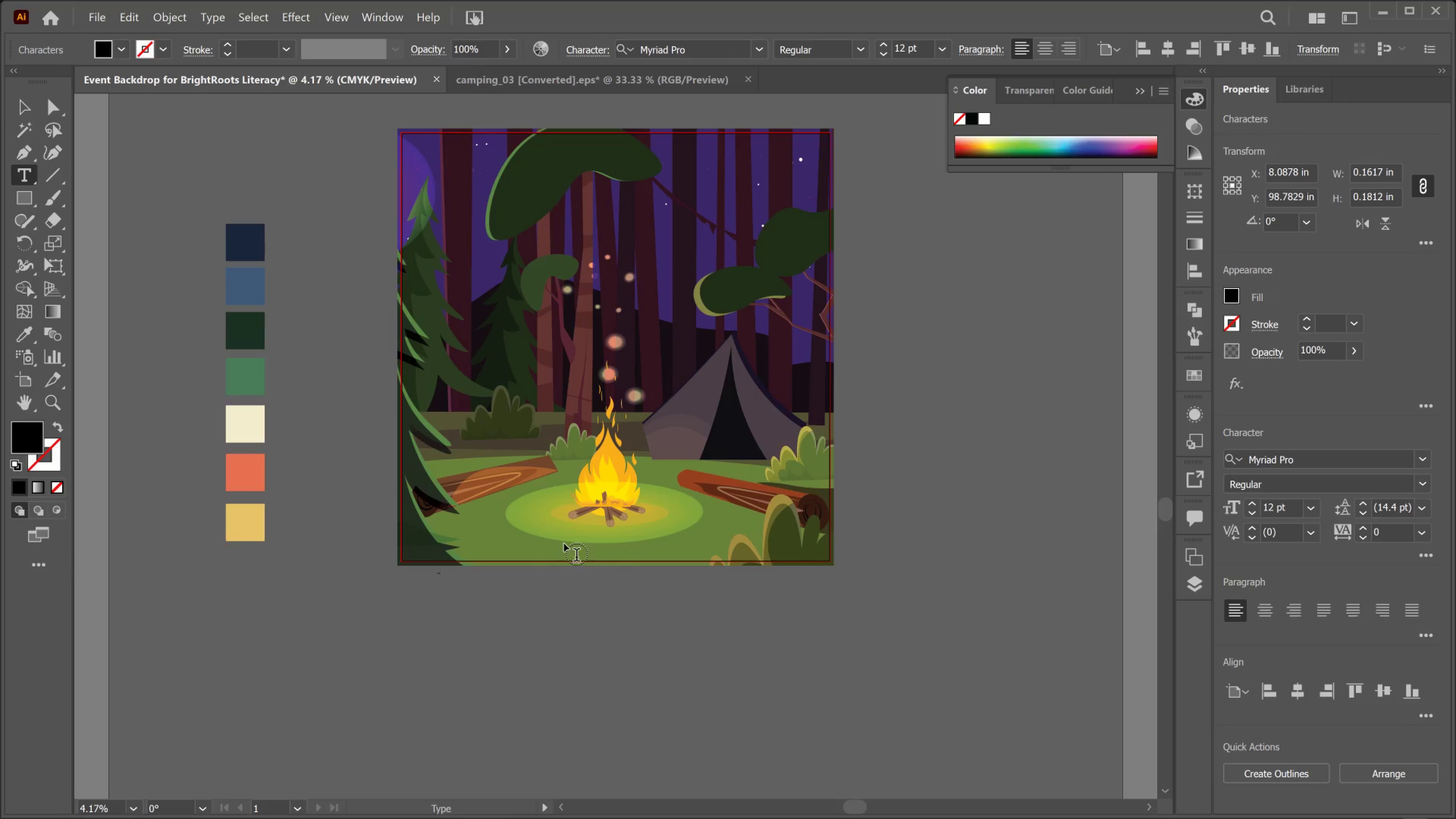 
key(Control+A)
 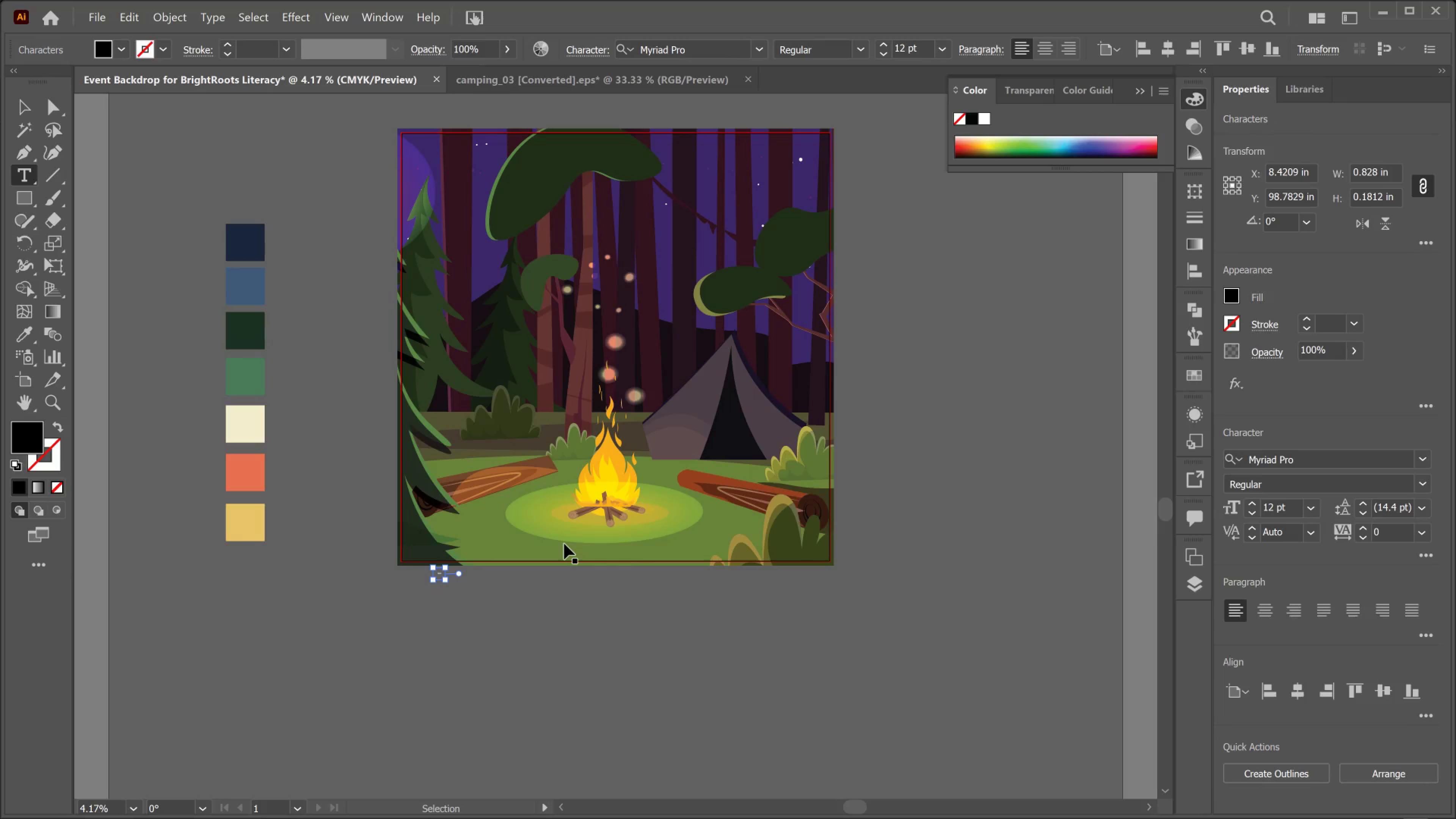 
hold_key(key=ShiftLeft, duration=7.93)
 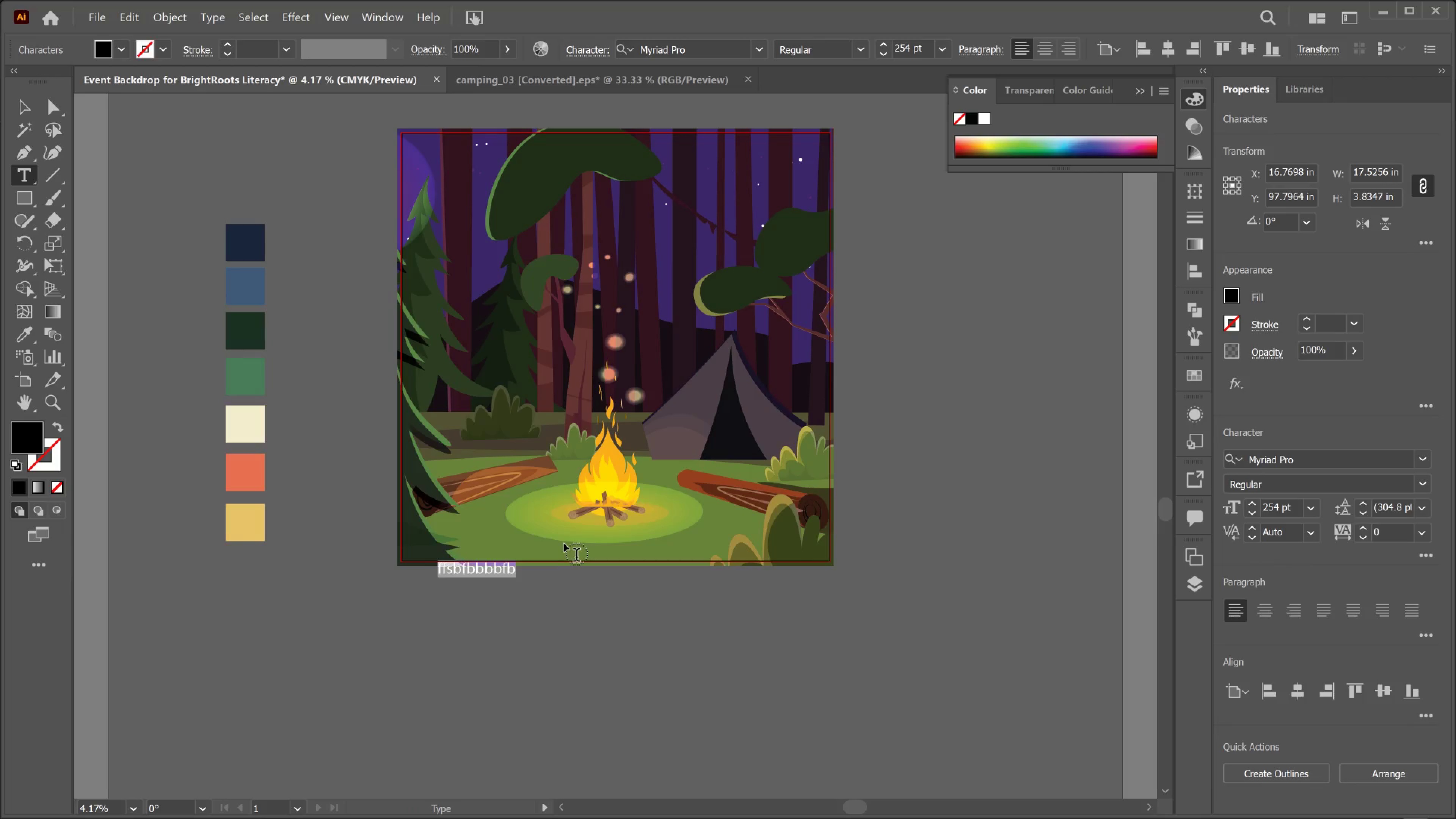 
hold_key(key=Period, duration=1.51)
 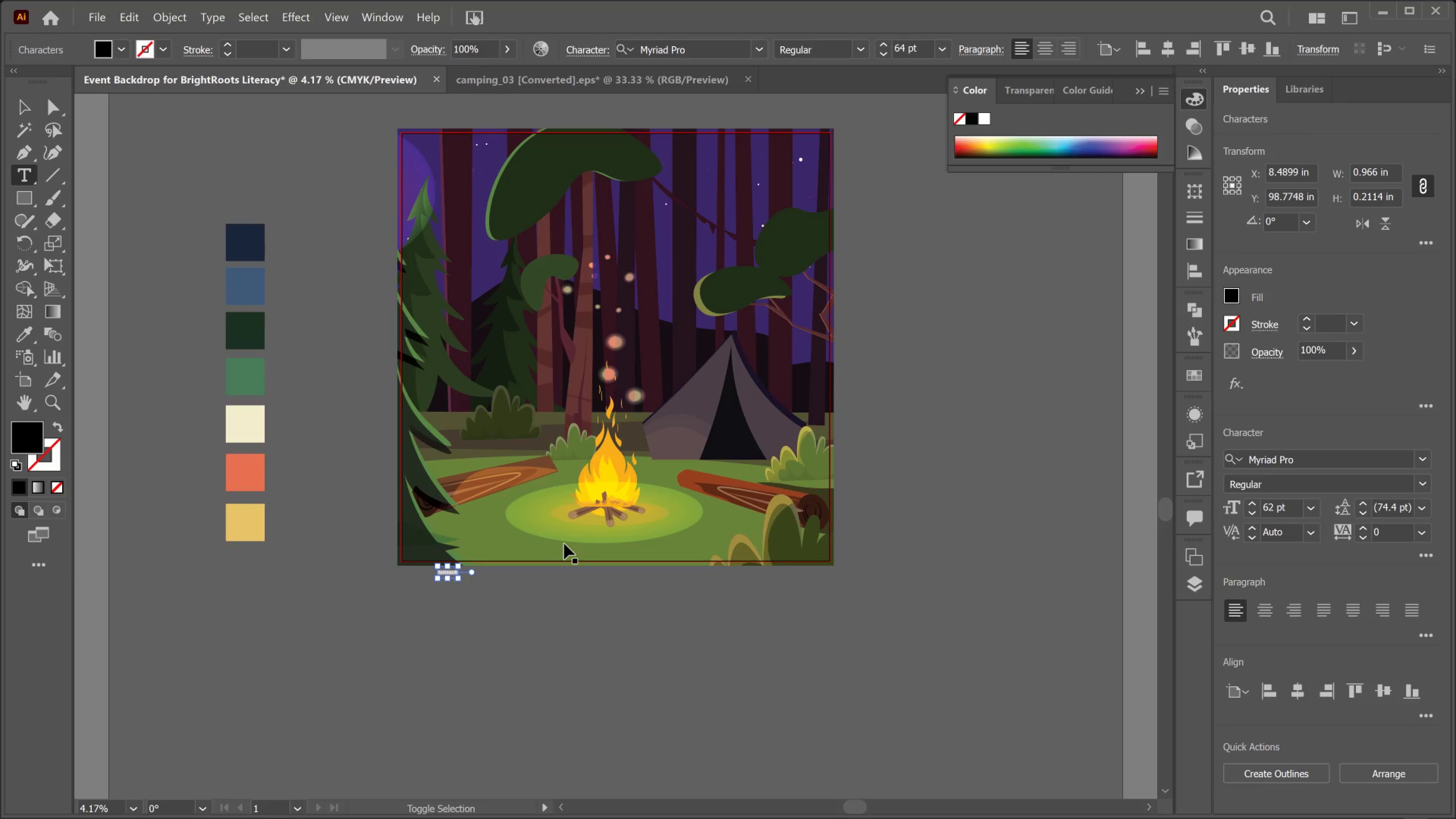 
hold_key(key=Period, duration=1.52)
 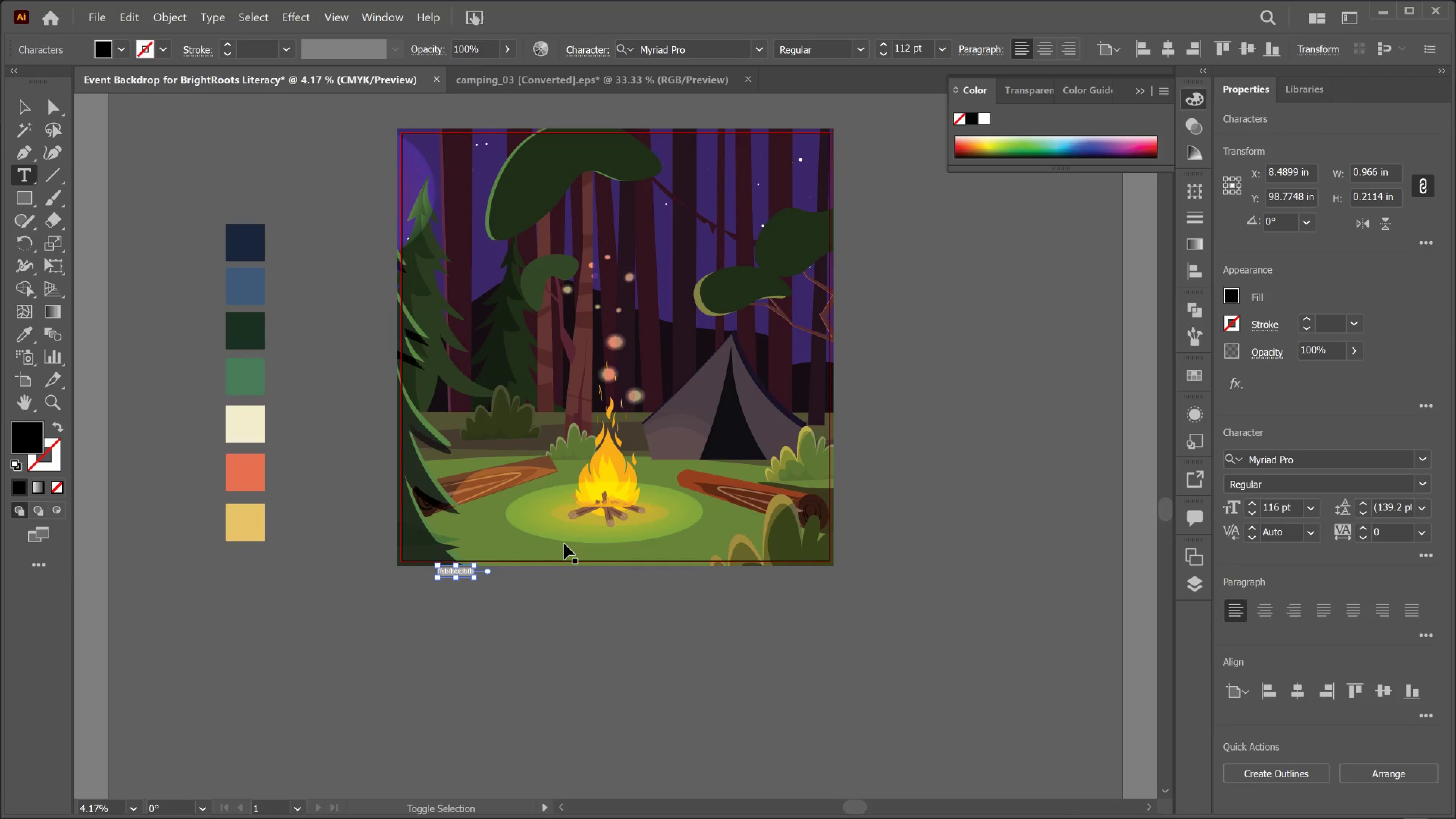 
hold_key(key=Period, duration=1.53)
 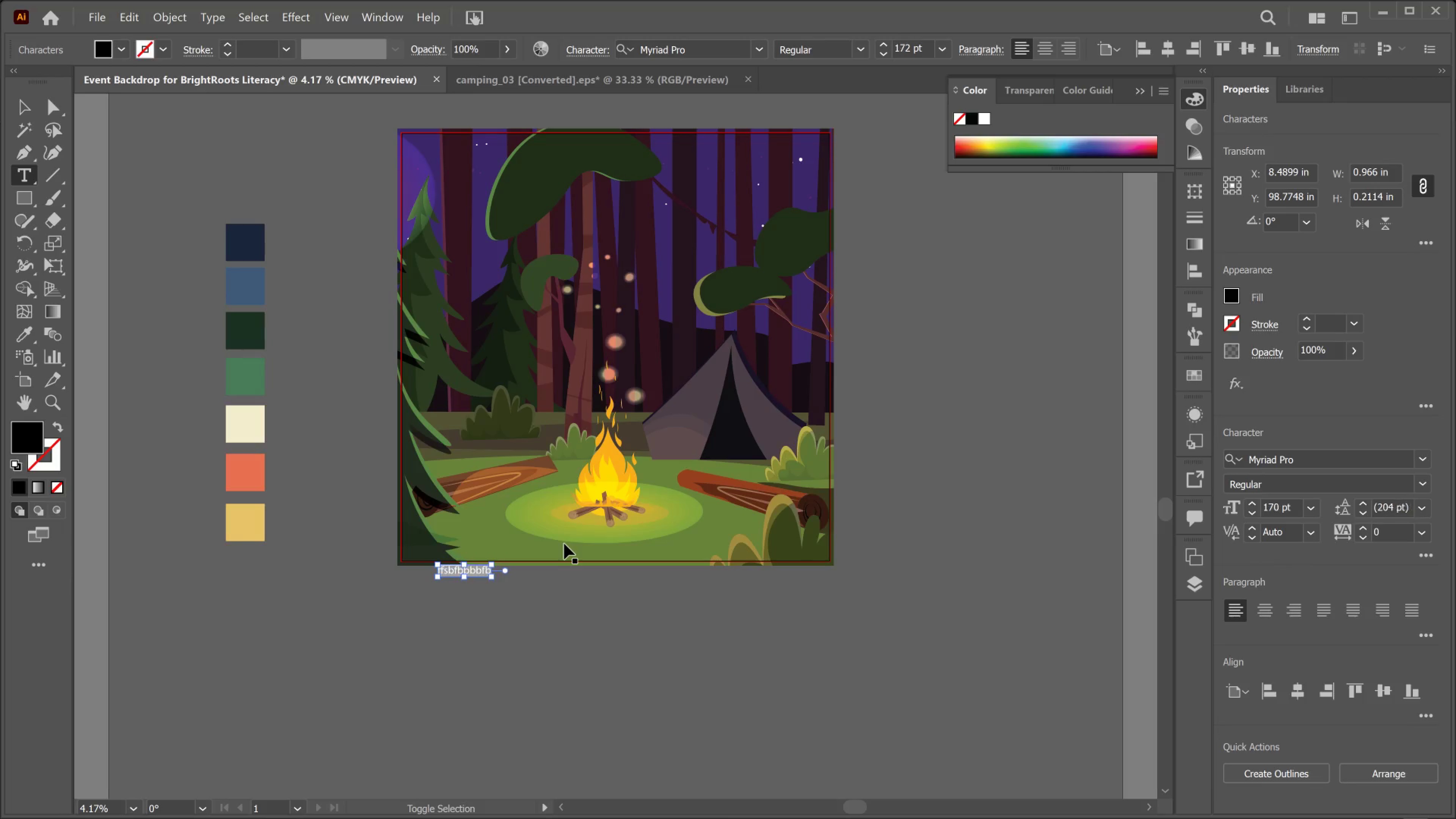 
hold_key(key=Period, duration=1.52)
 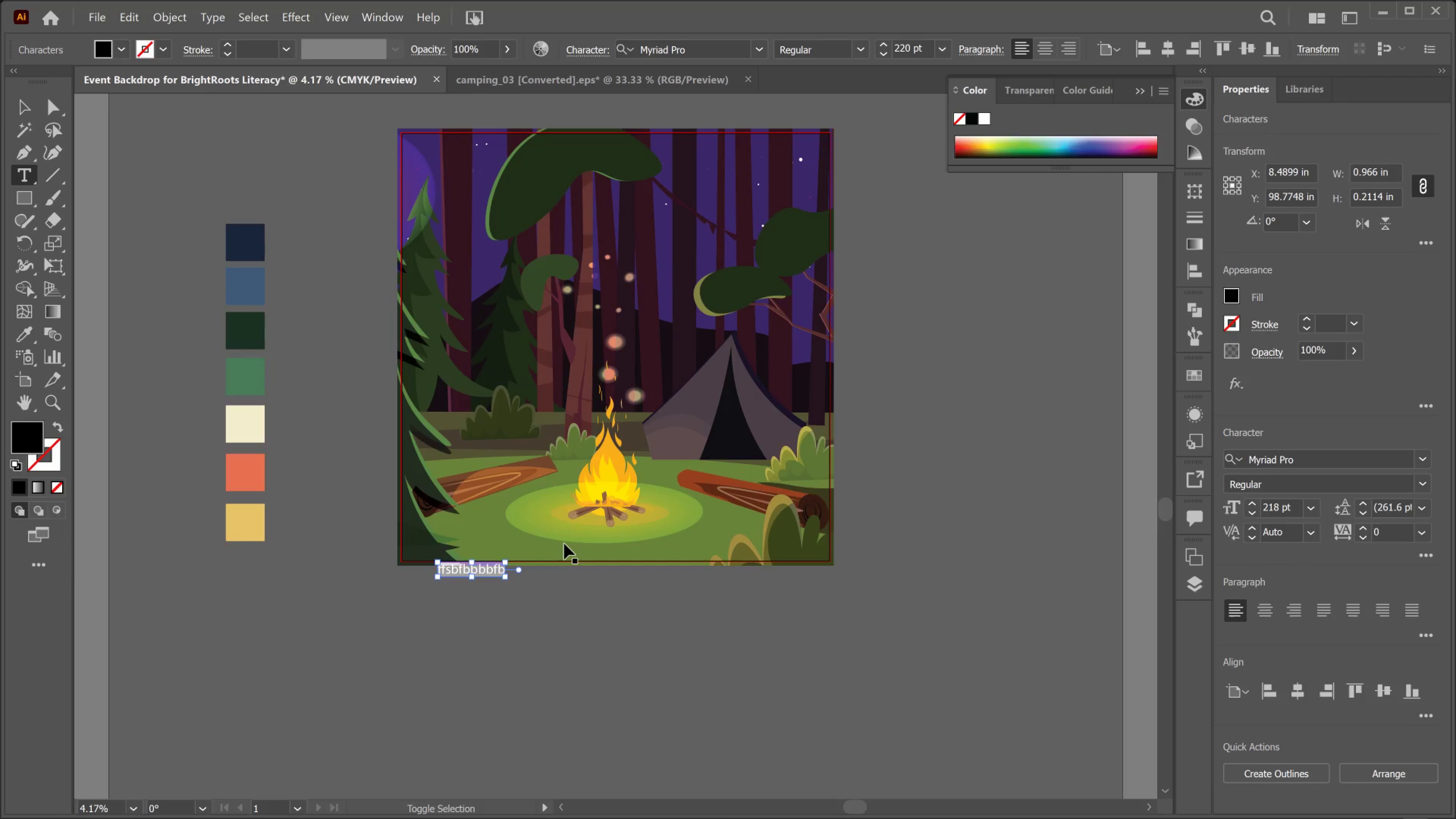 
hold_key(key=Period, duration=1.4)
 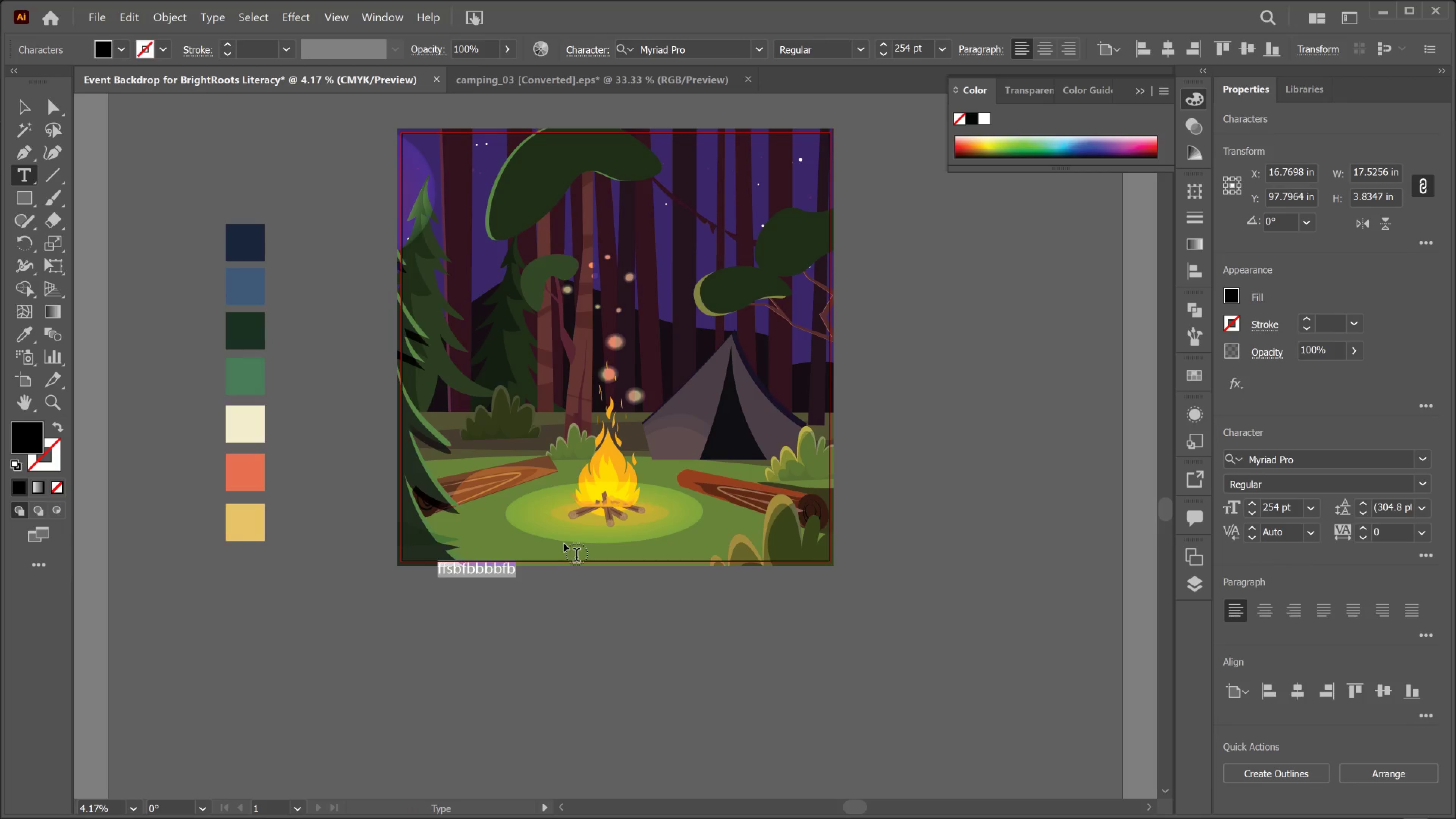 
type(GA)
key(Backspace)
type(ather Round for the )
key(Backspace)
key(Backspace)
key(Backspace)
key(Backspace)
key(Backspace)
type( Great Stories)
 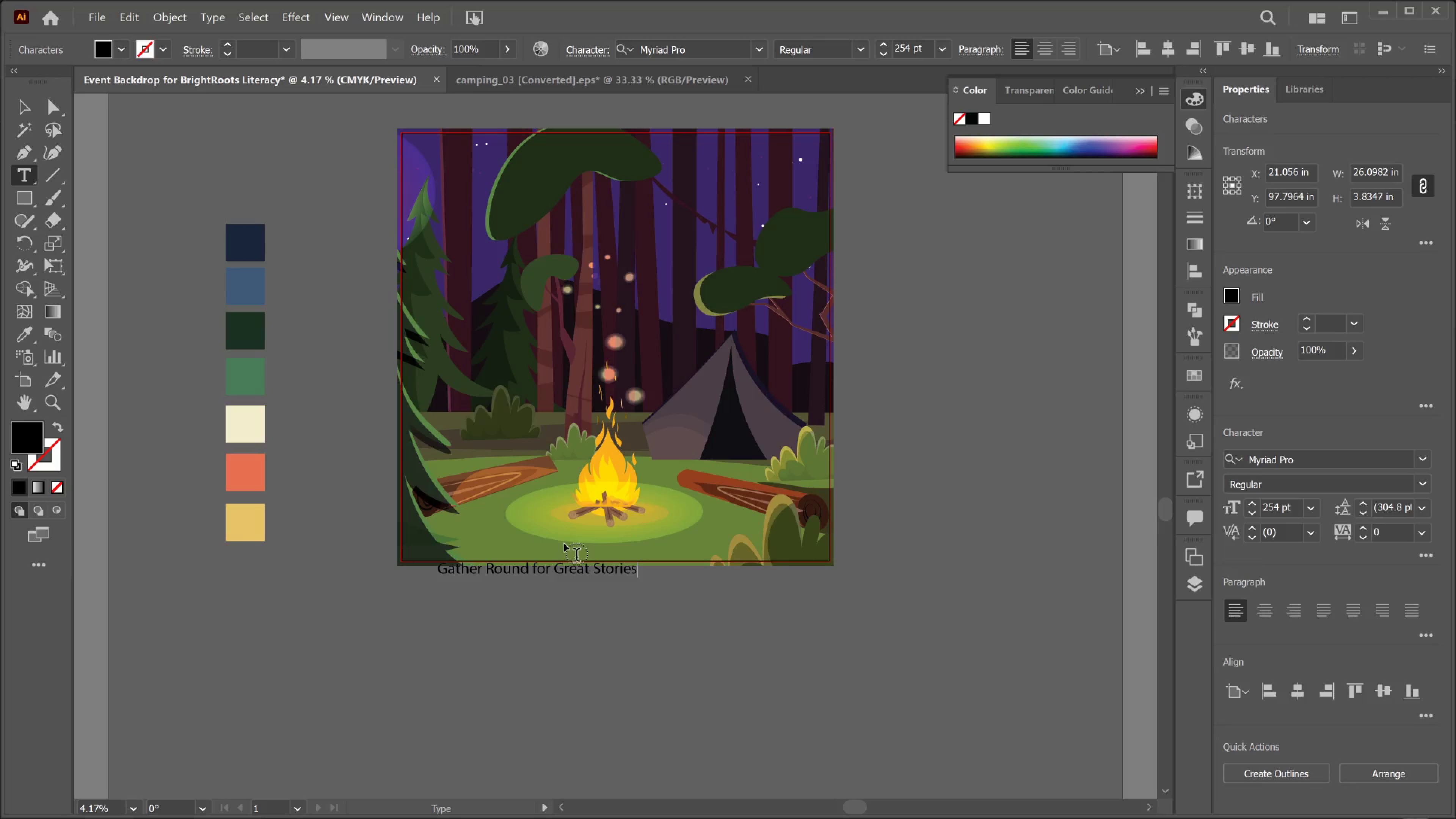 
key(Control+A)
 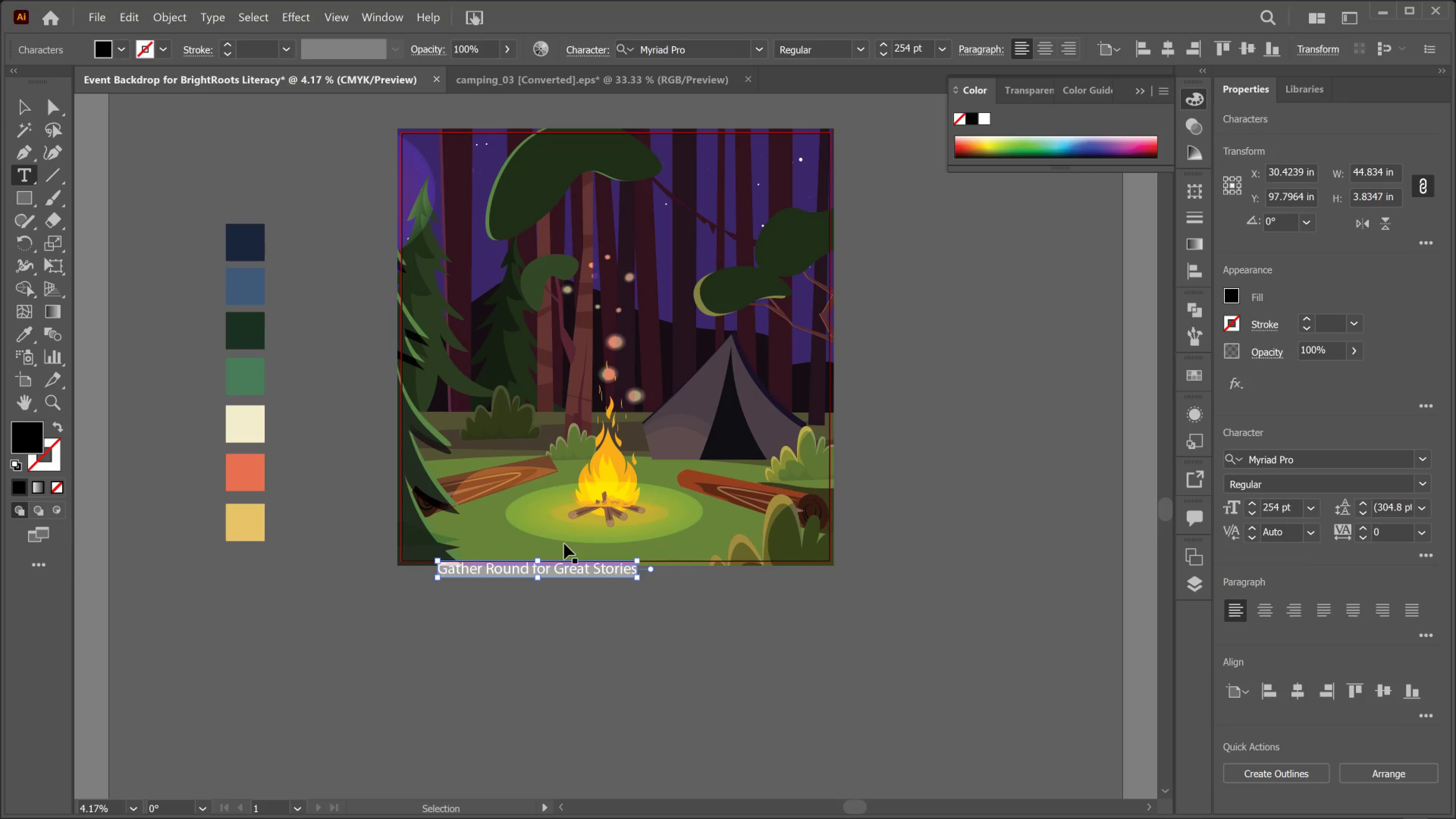 
key(Control+Shift+Period)
 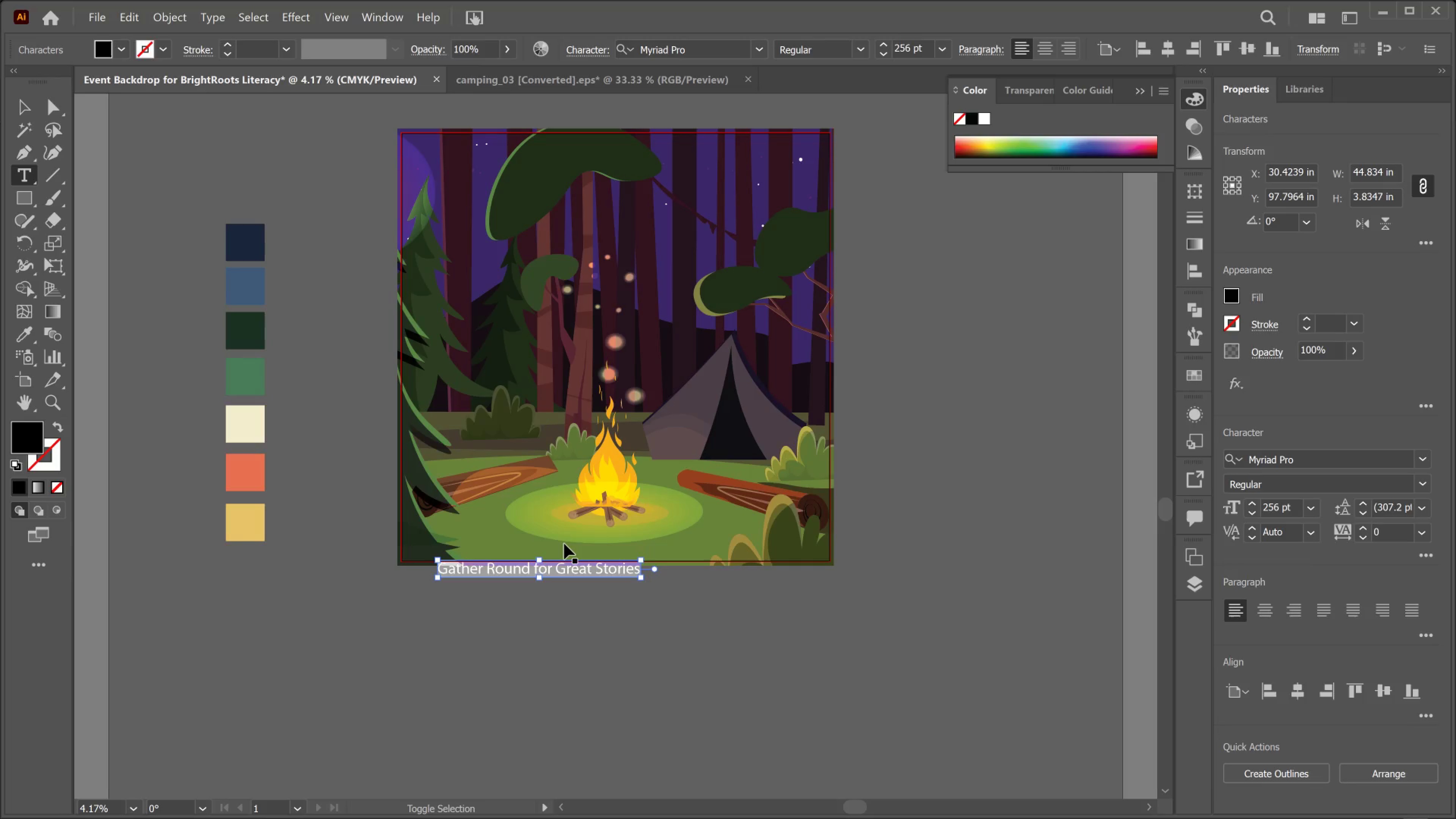 
key(Control+Shift+Period)
 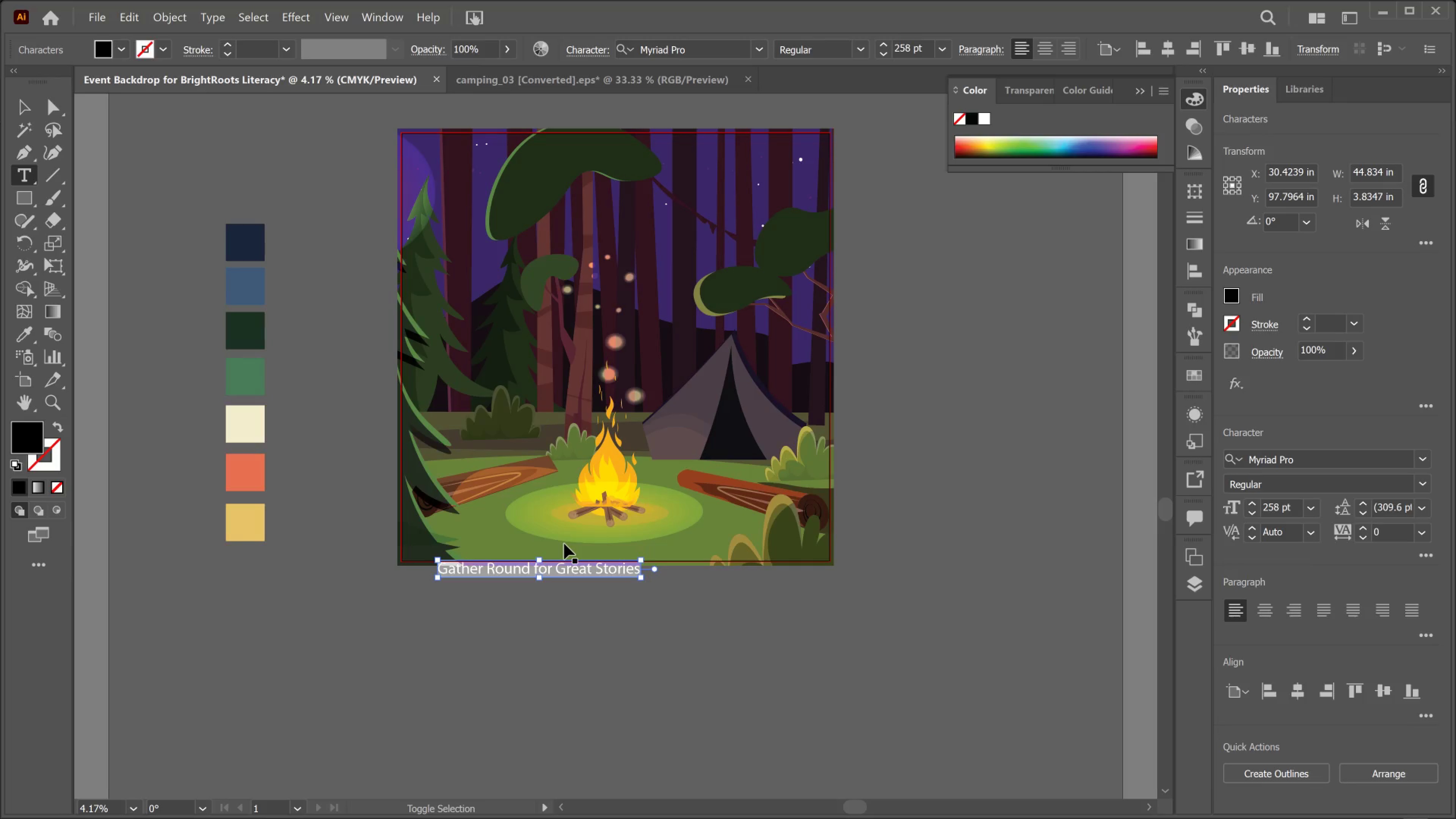 
key(Control+Shift+Period)
 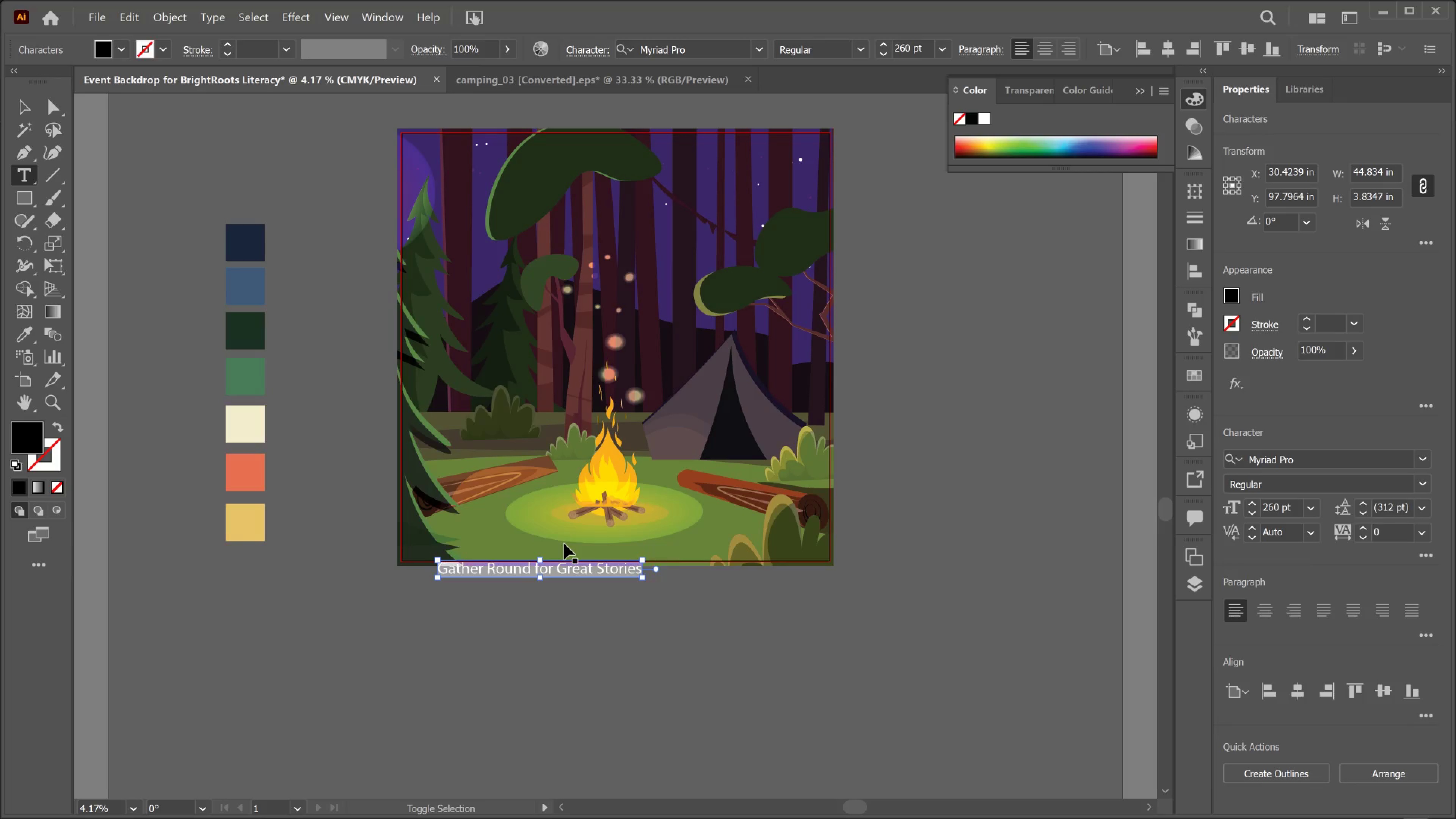 
hold_key(key=Period, duration=1.51)
 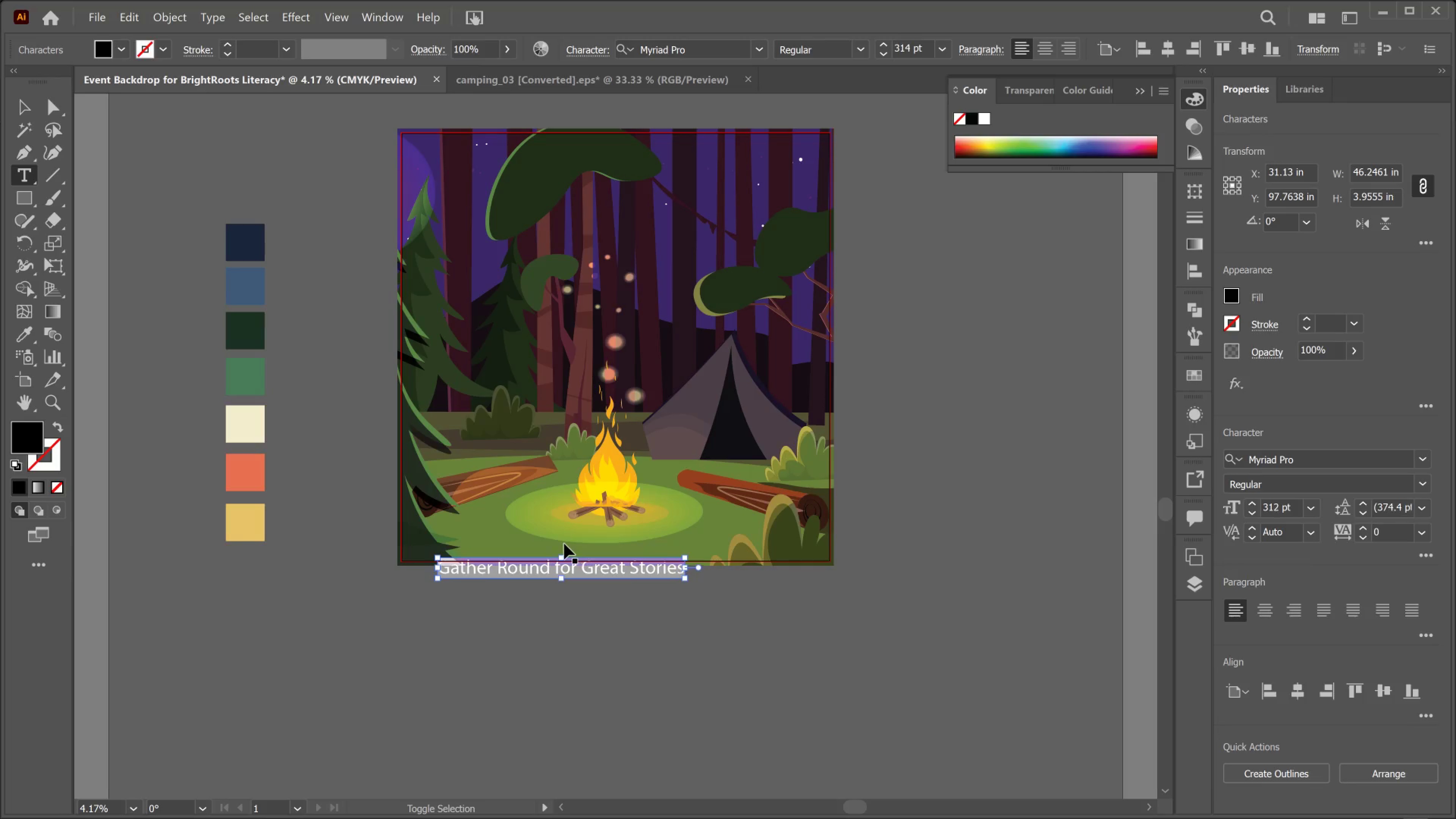 
hold_key(key=Period, duration=1.52)
 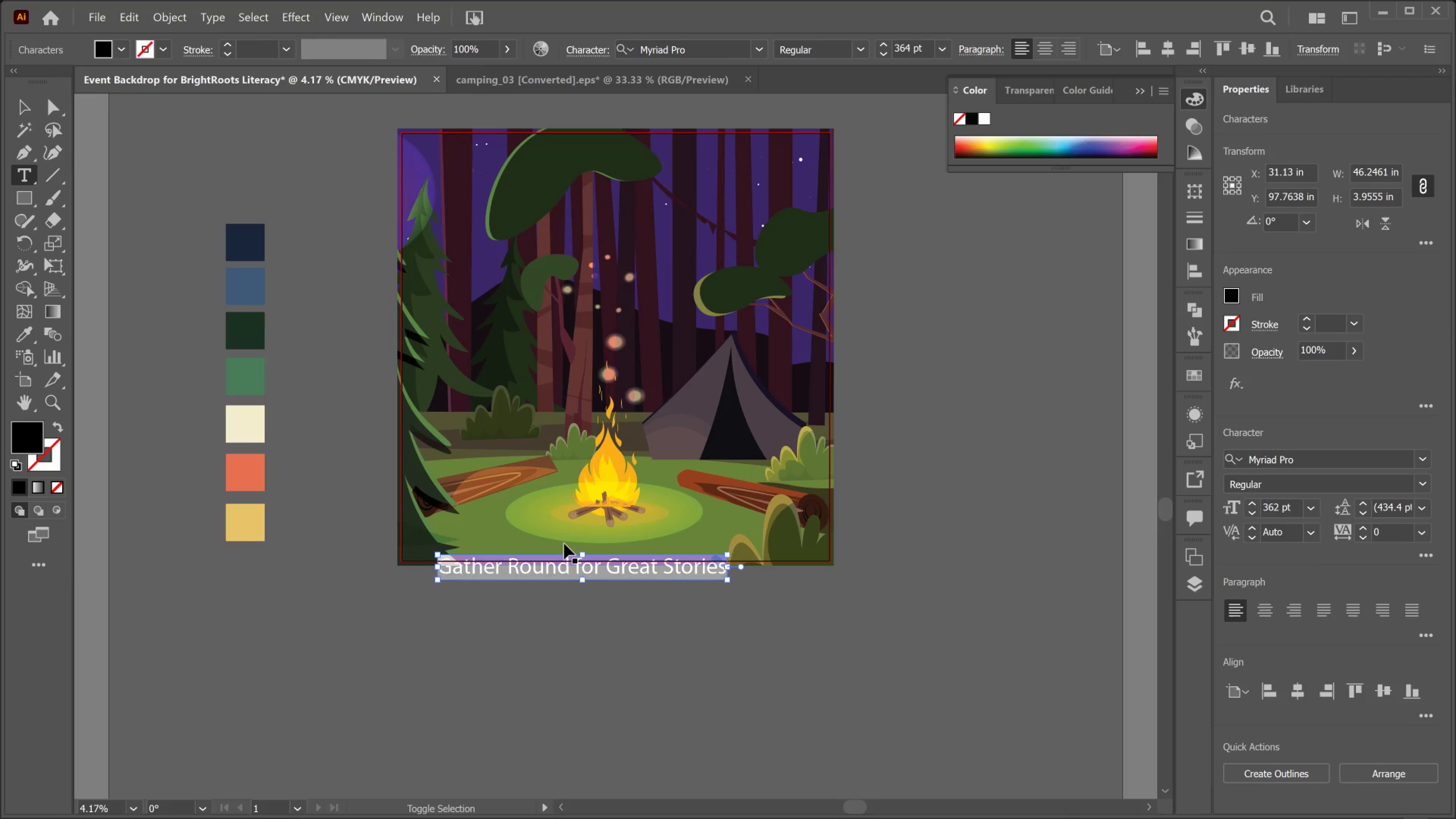 
hold_key(key=Period, duration=1.52)
 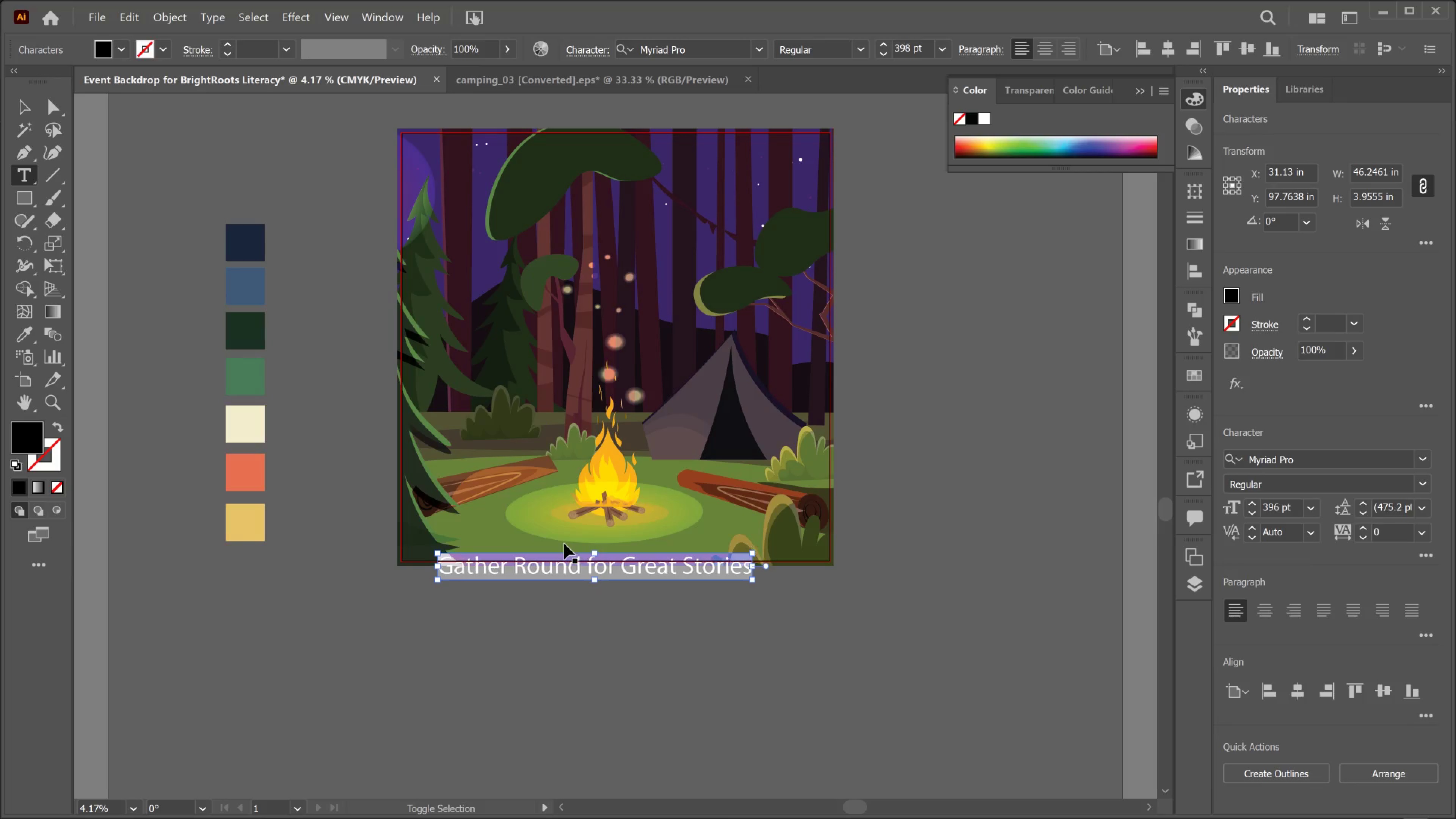 
key(Control+Shift+Period)
 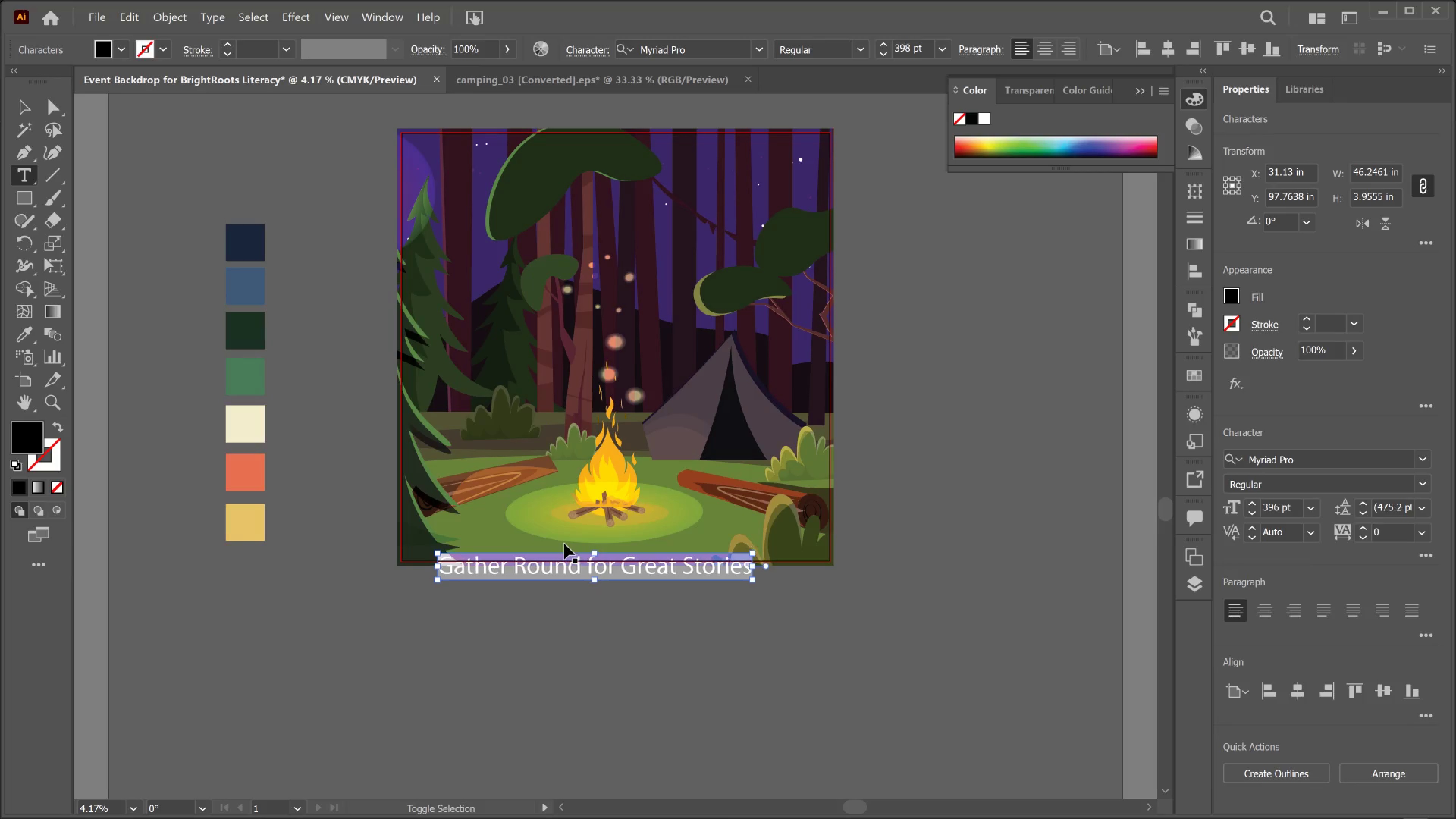 
key(Control+Shift+Period)
 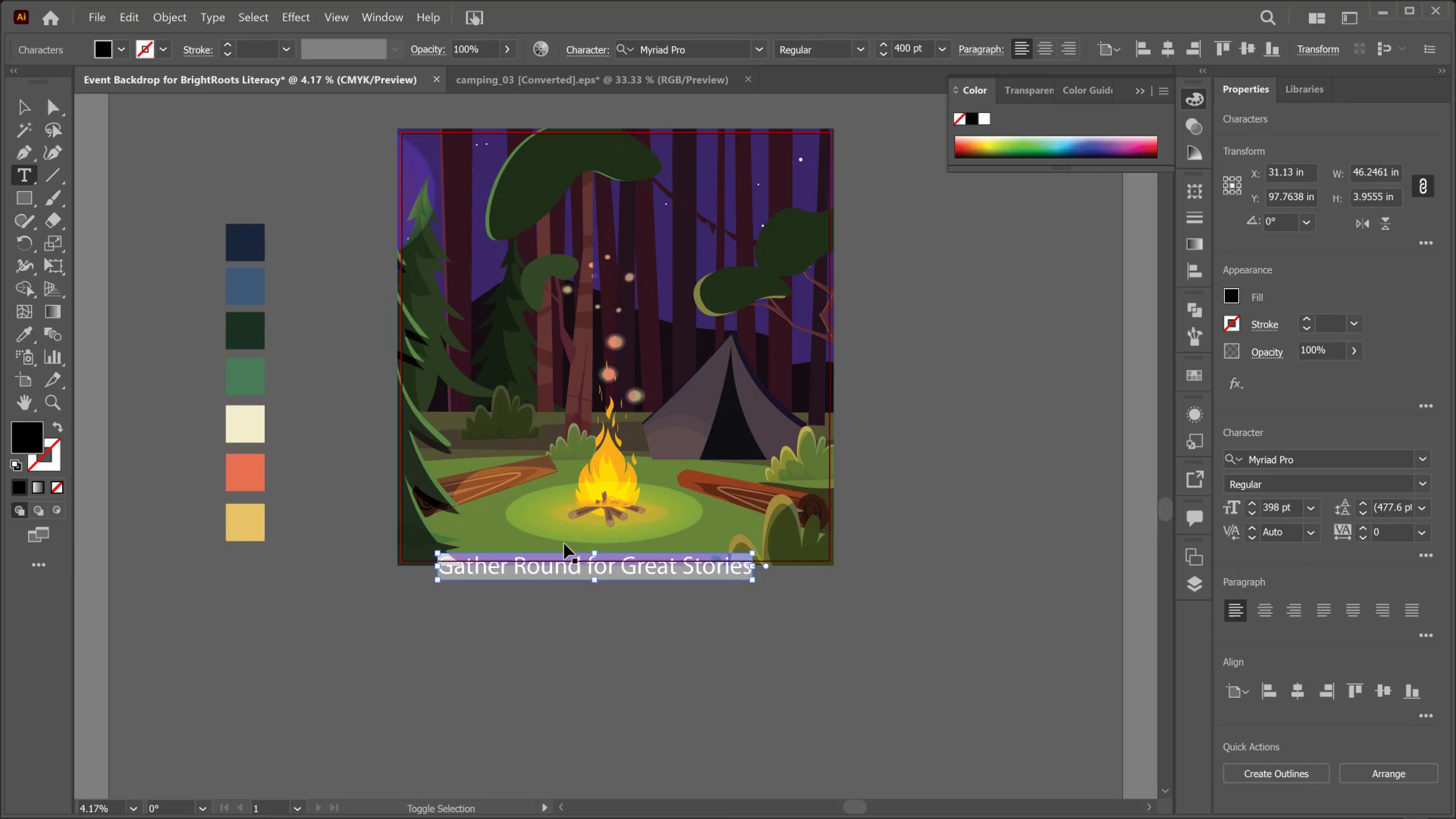 
key(Control+Shift+Period)
 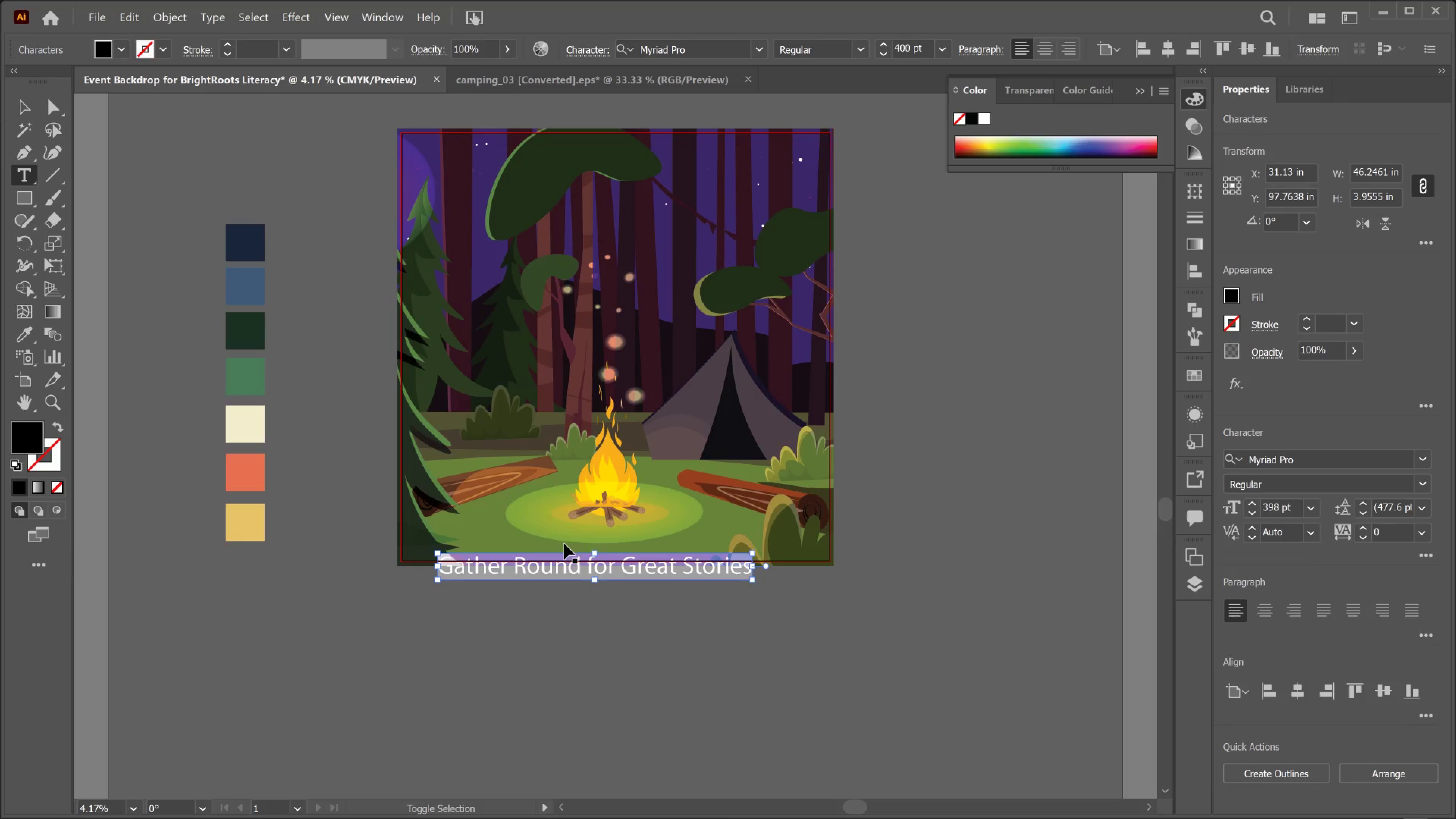 
key(Control+Shift+Period)
 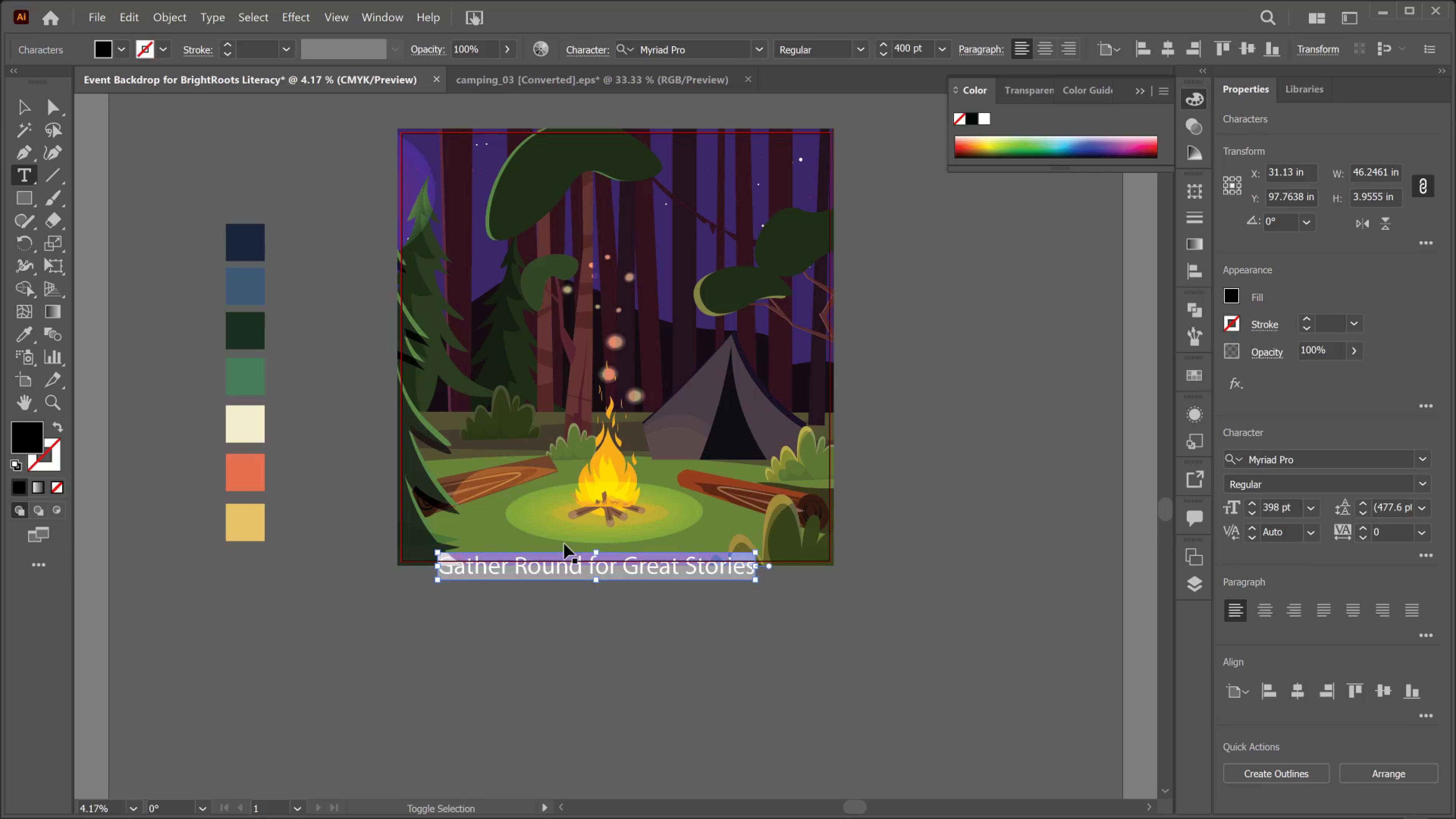 
key(Control+Shift+Period)
 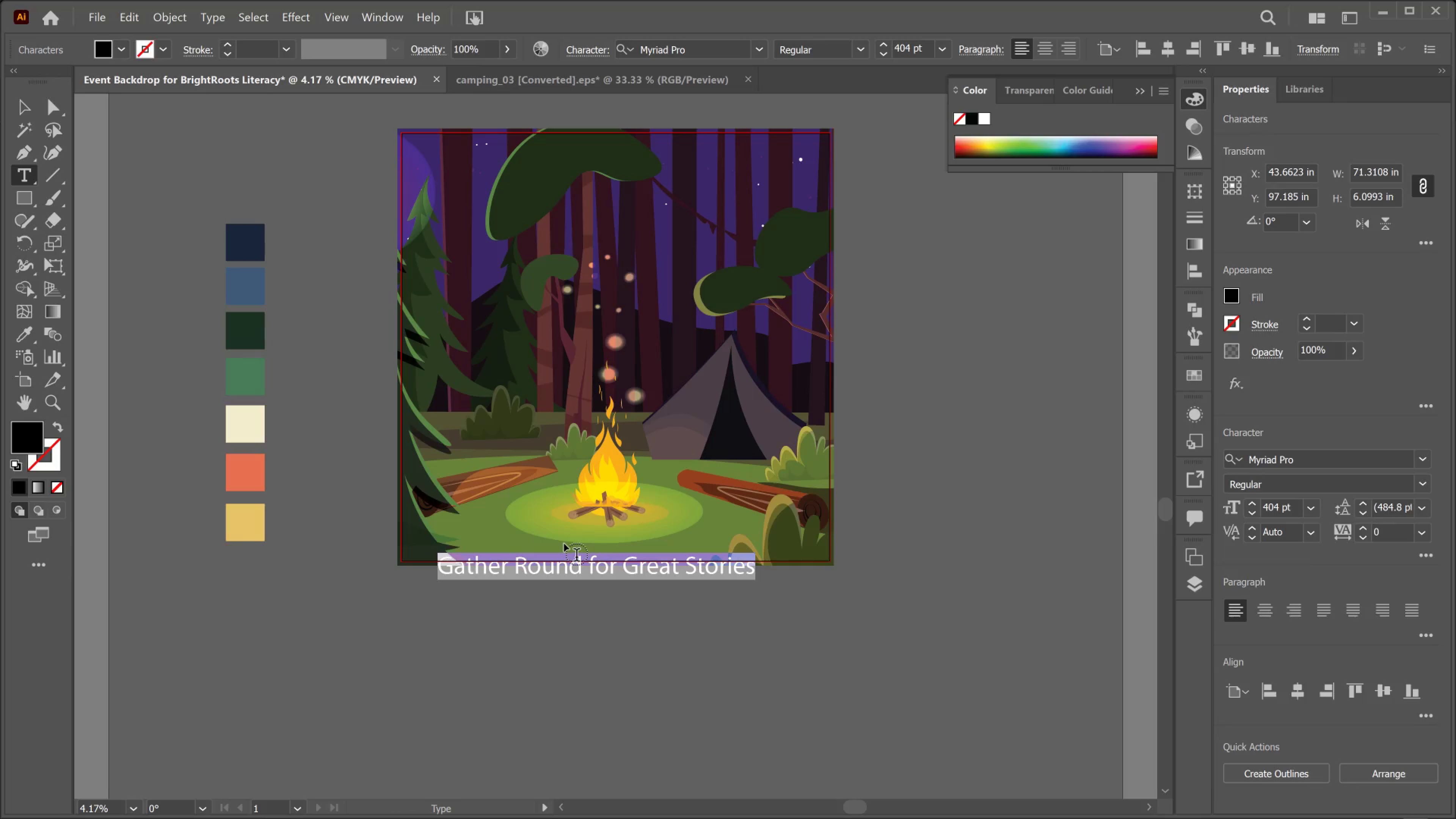 
wait(10.52)
 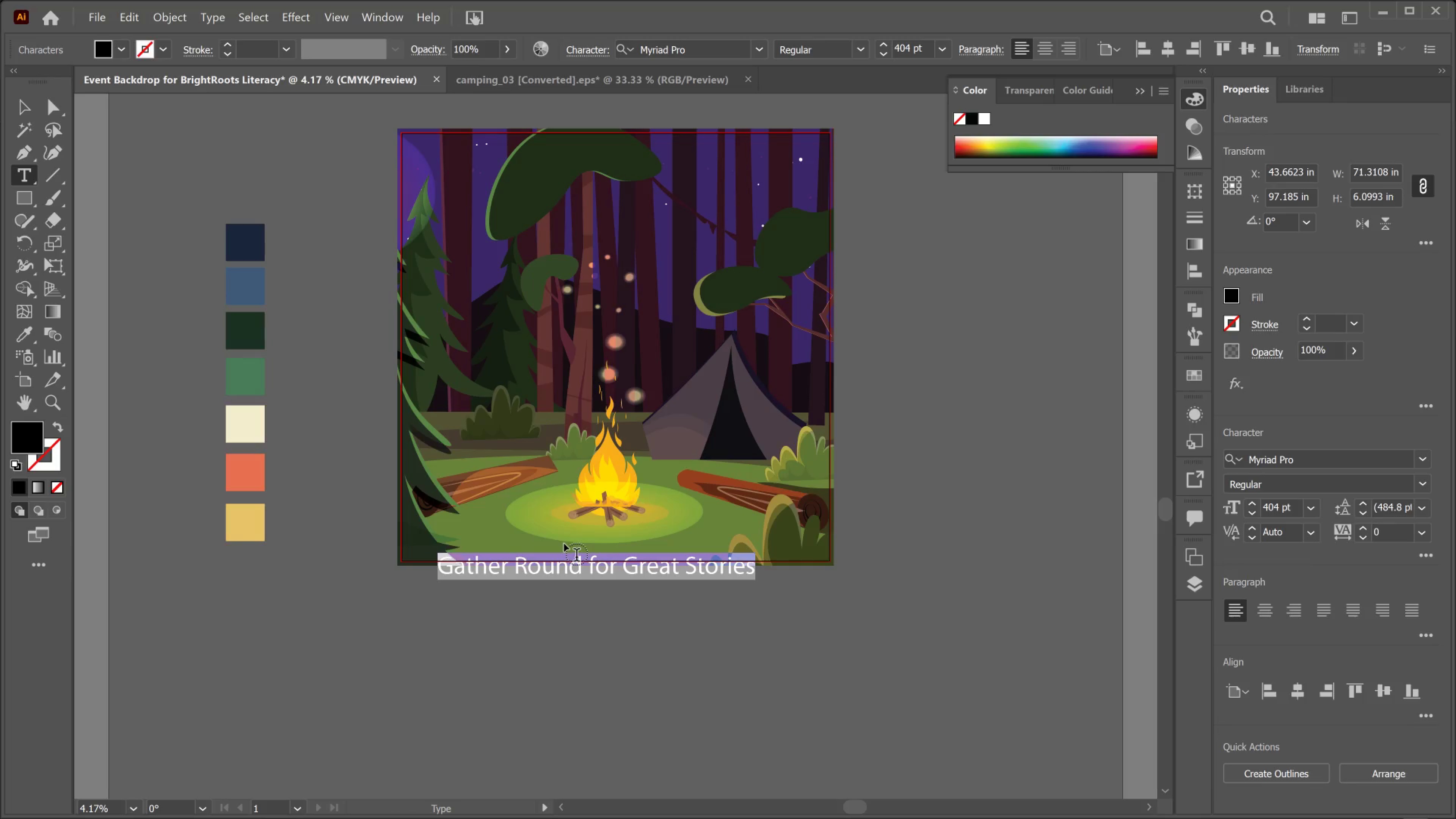 
left_click([1308, 469])
 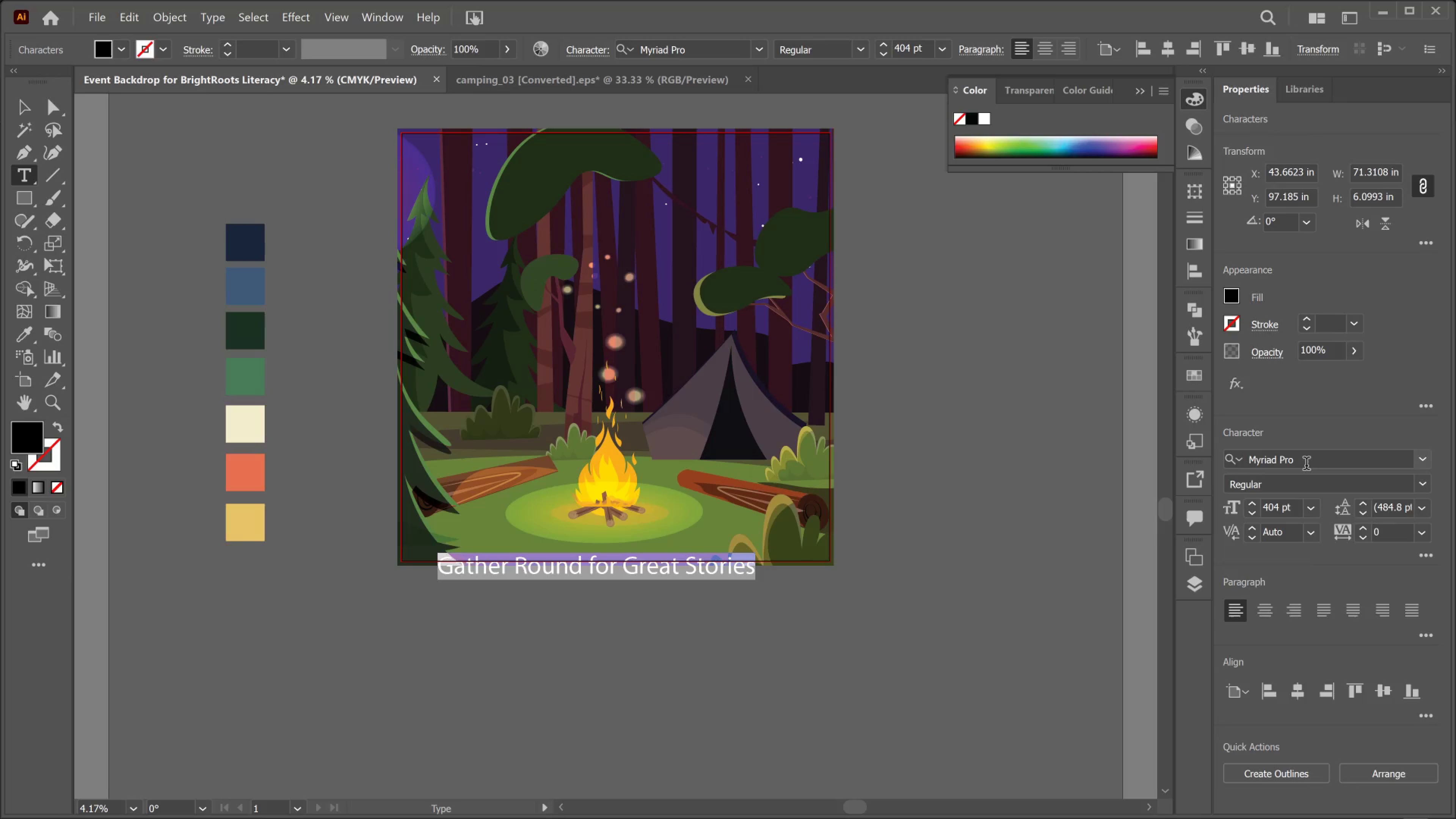 
left_click([1306, 465])
 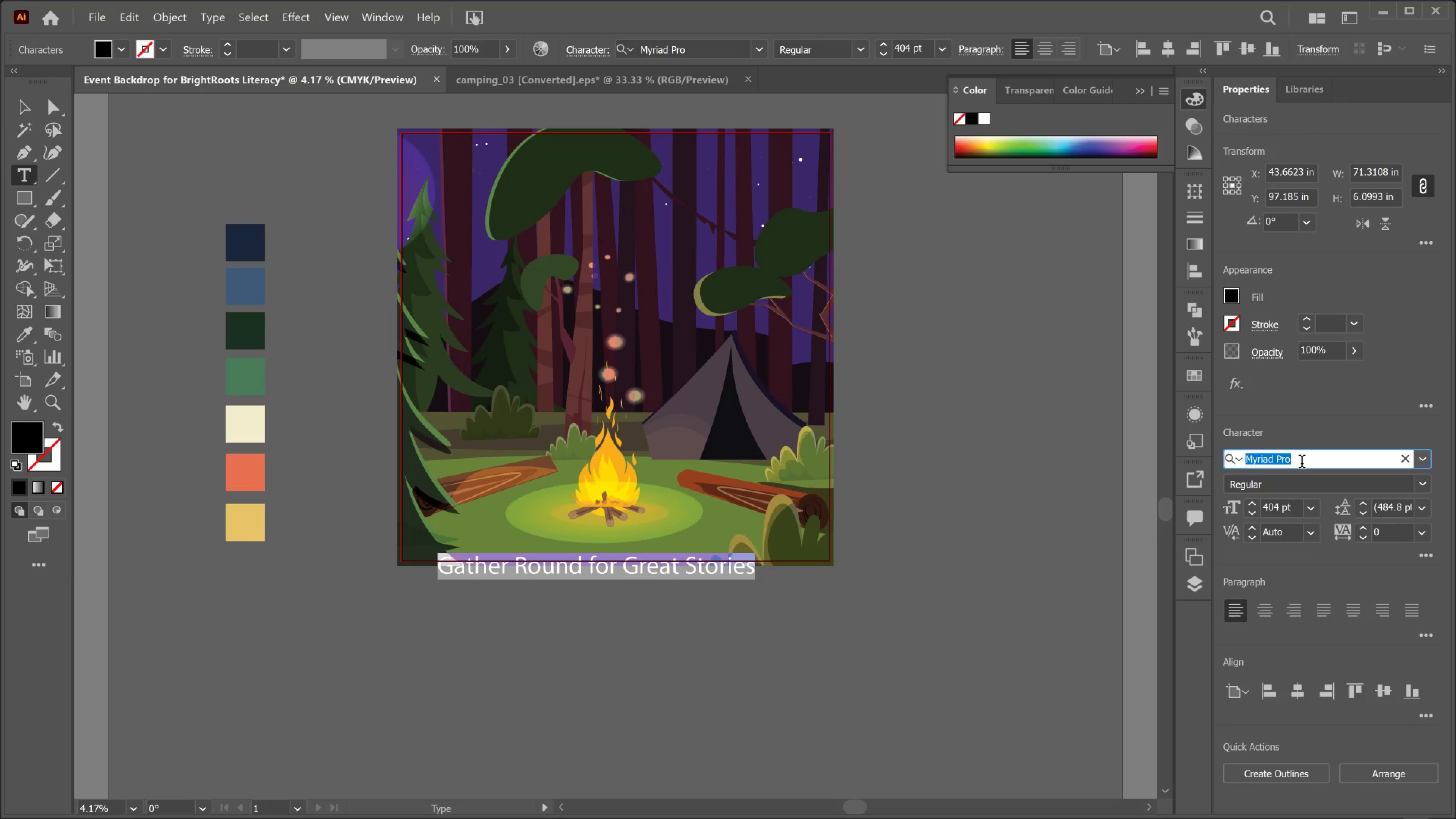 
type(flo)
 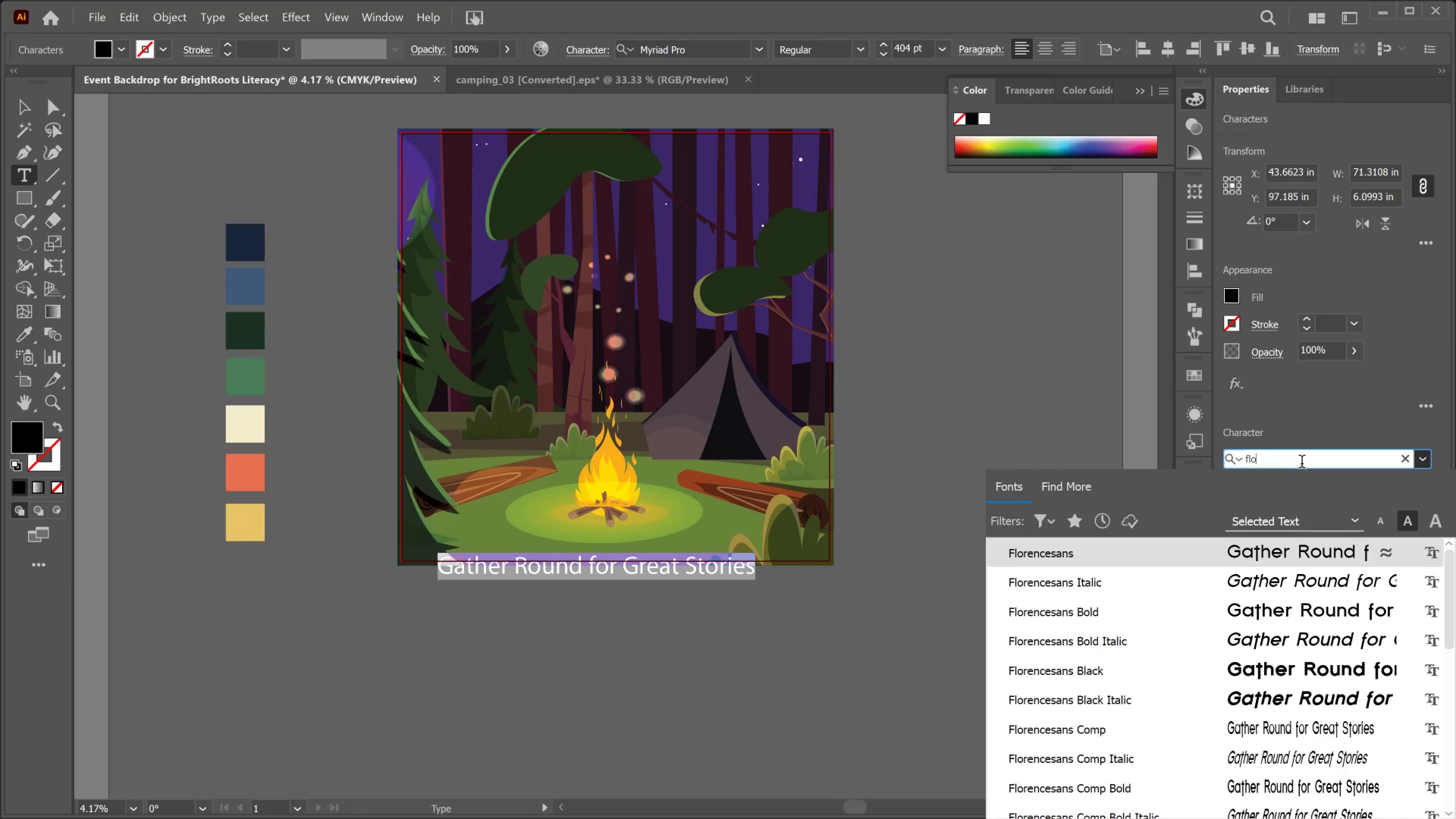 
wait(13.88)
 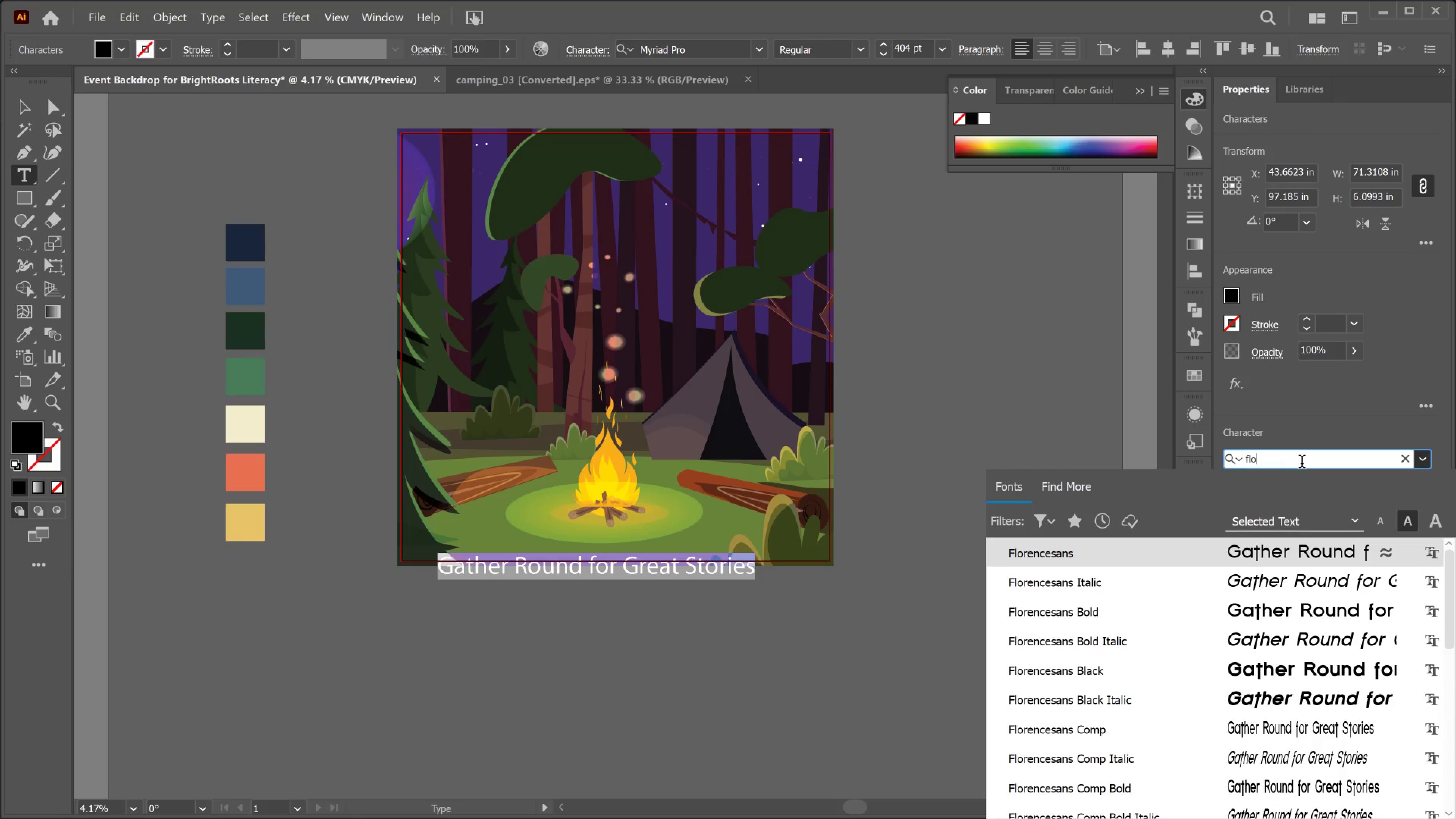 
key(K)
 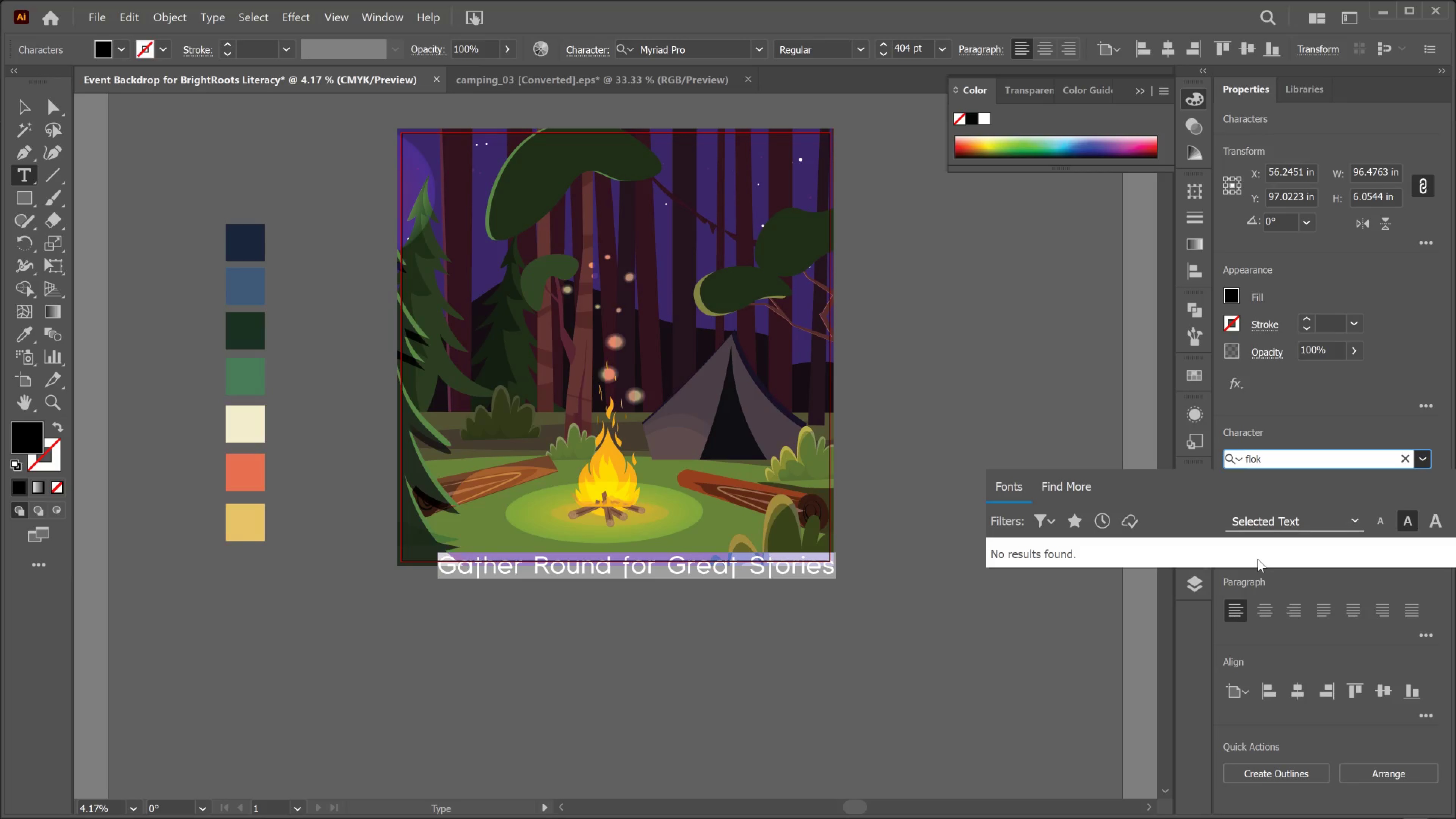 
key(Backspace)
 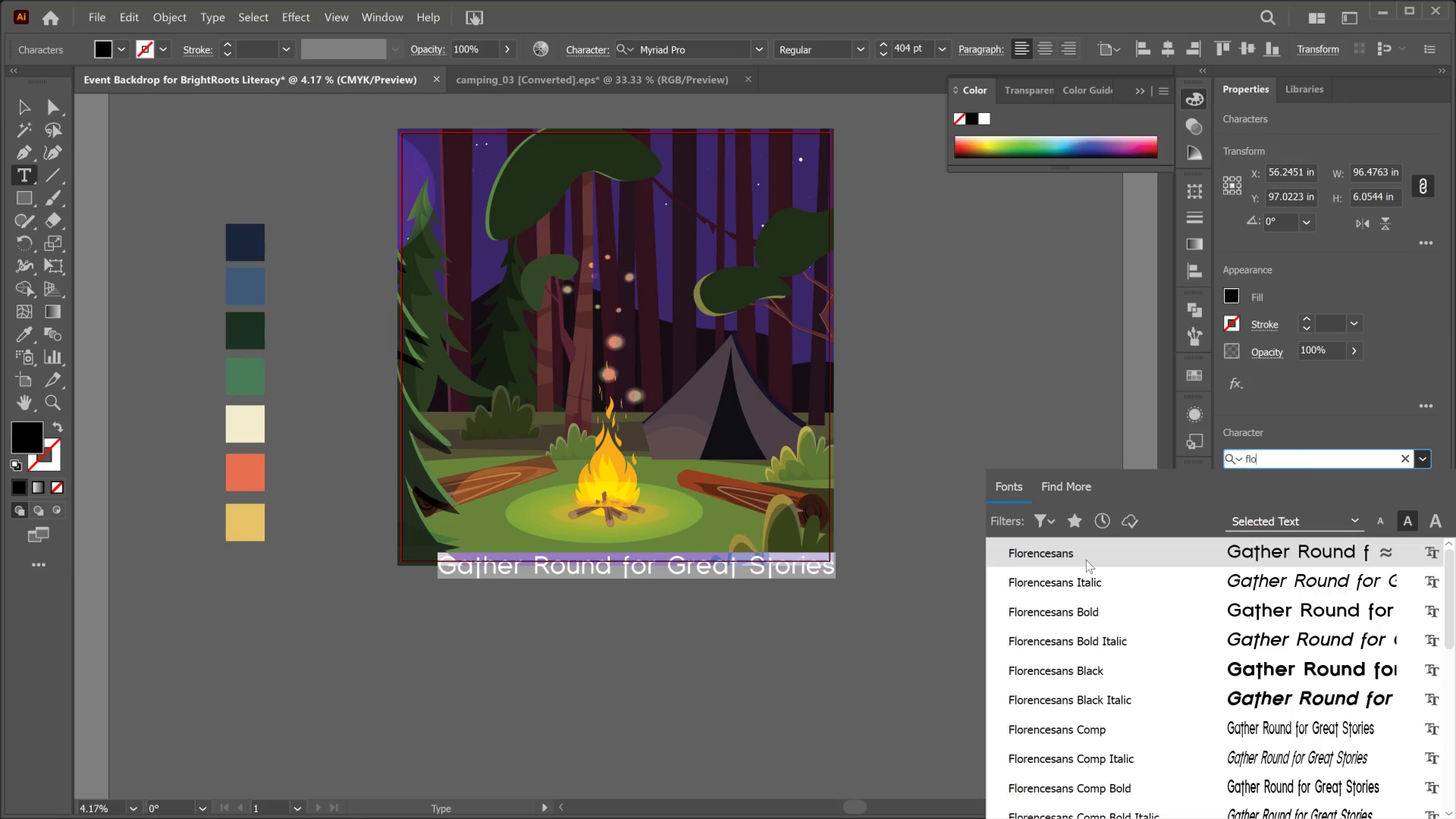 
scroll: coordinate [1191, 686], scroll_direction: down, amount: 14.0
 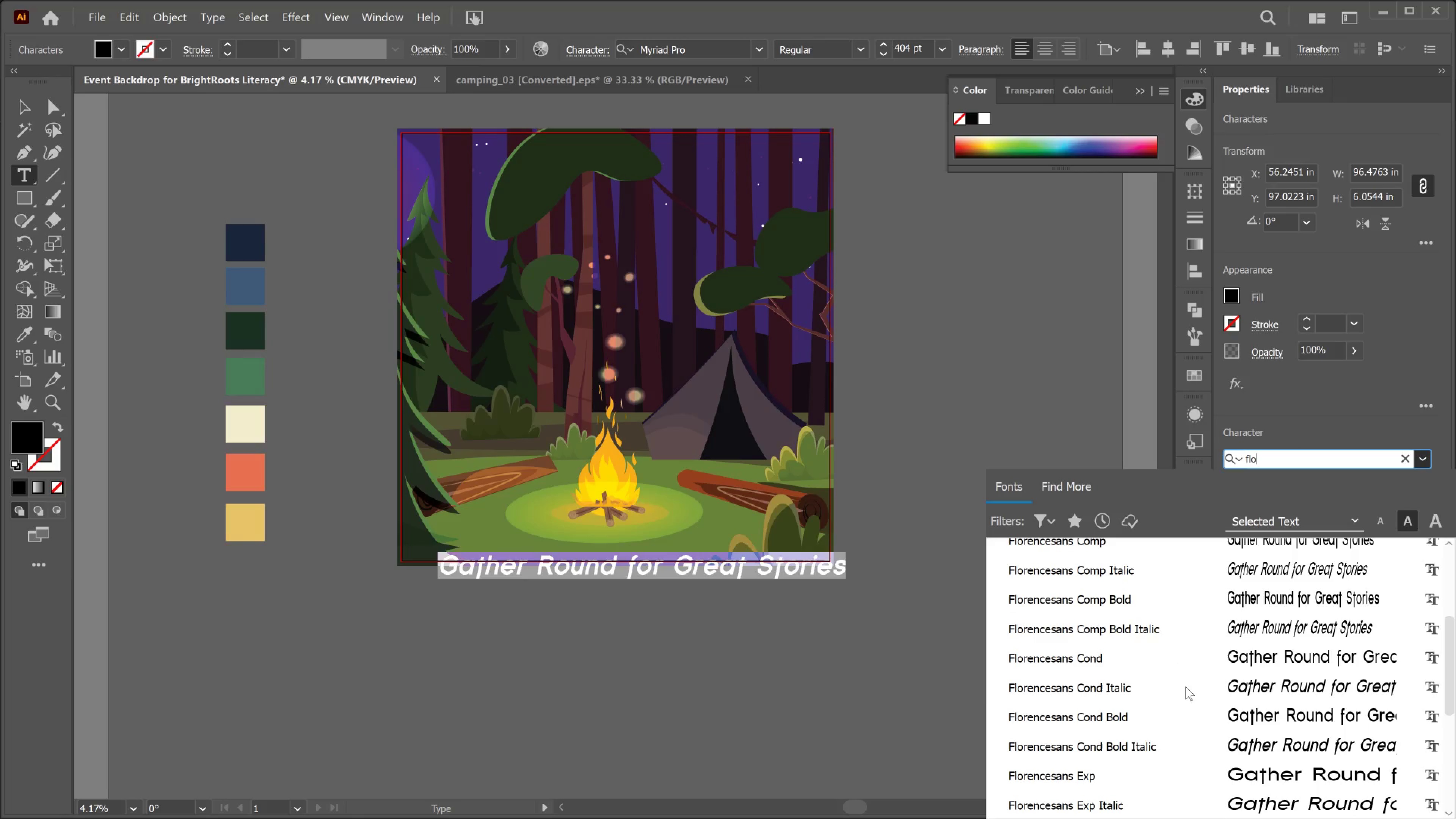 
key(Alt+Tab)
 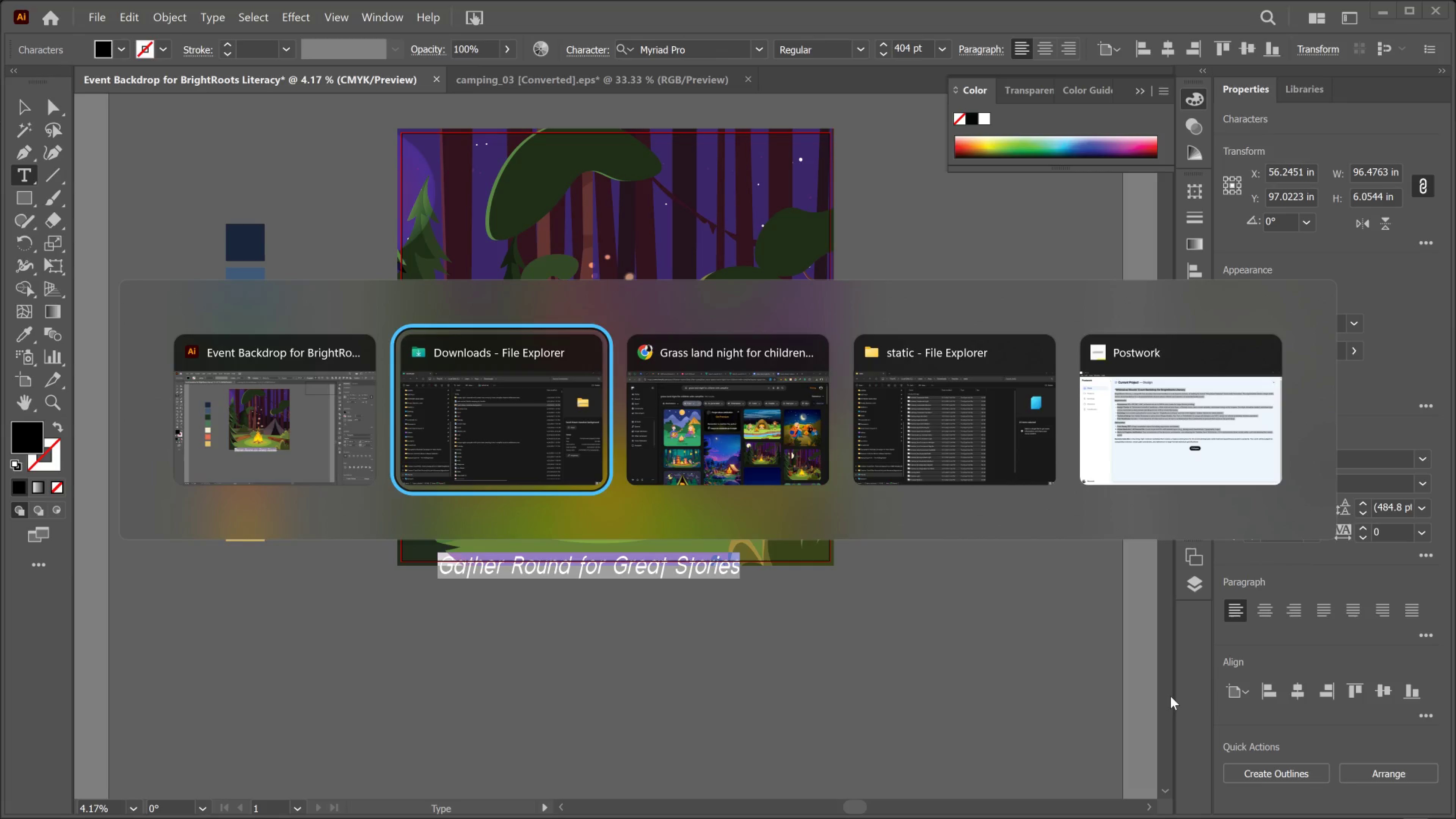 
key(Alt+Tab)
 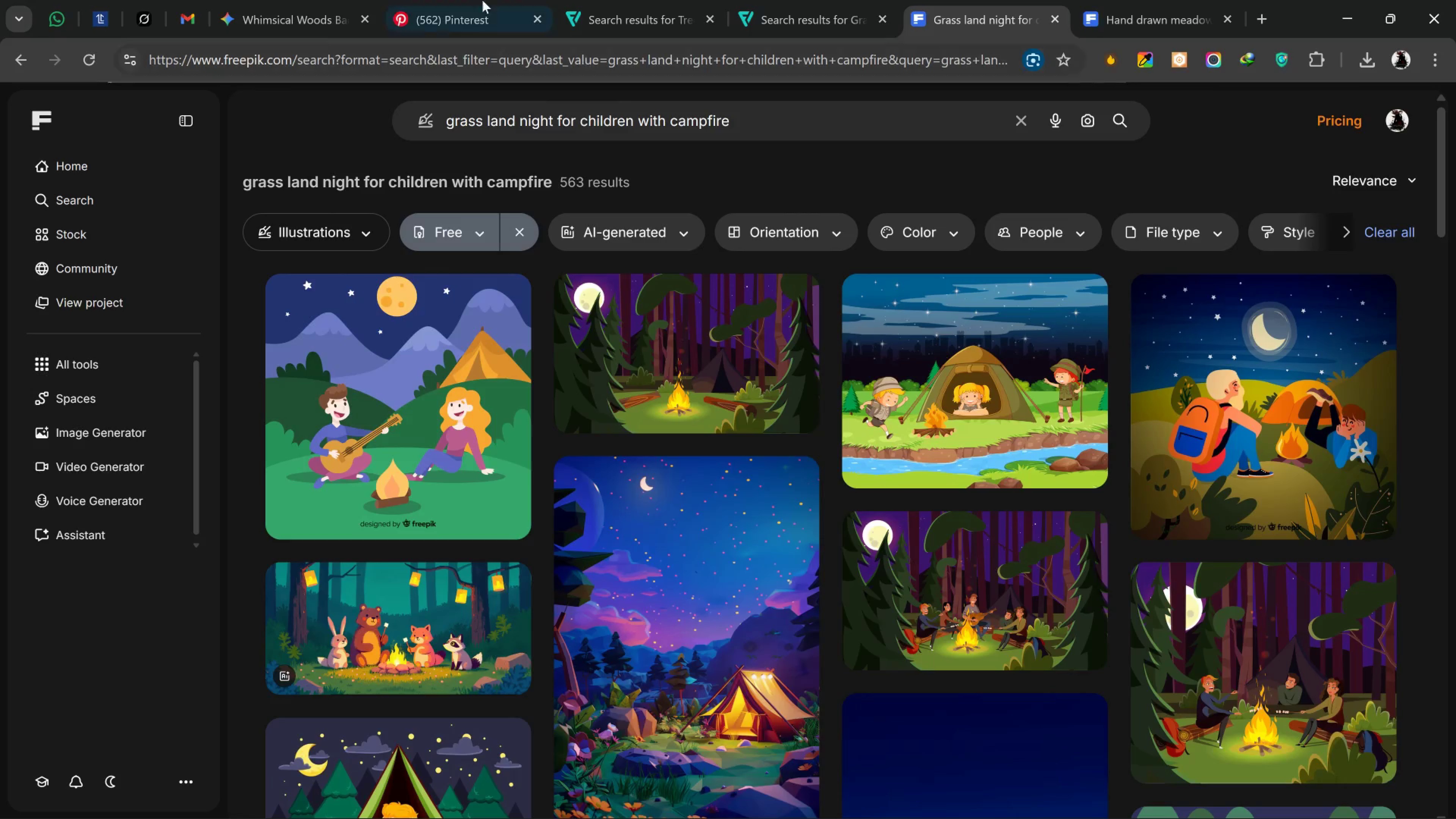 
left_click_drag(start_coordinate=[320, 0], to_coordinate=[320, 11])
 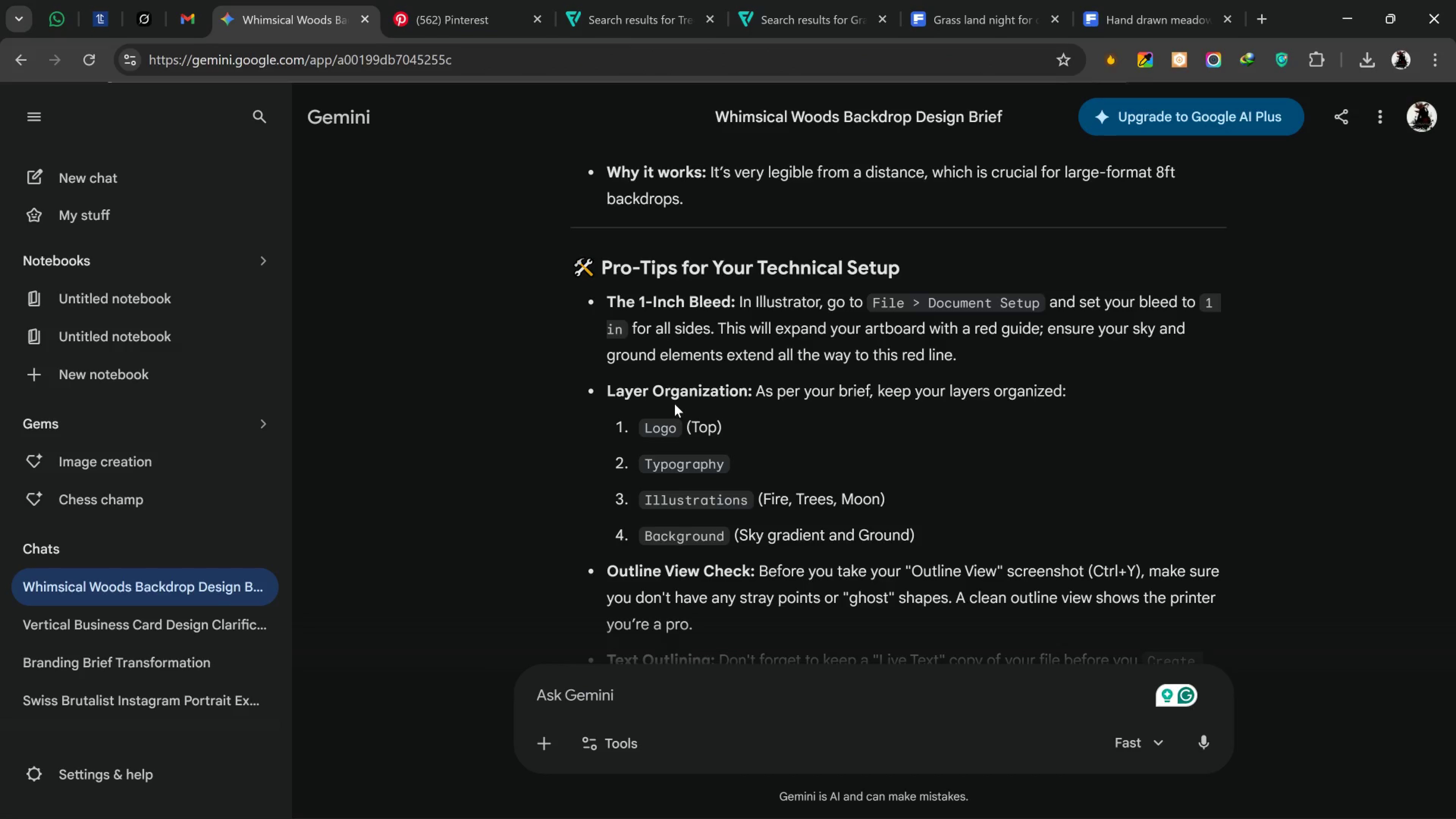 
scroll: coordinate [674, 404], scroll_direction: up, amount: 4.0
 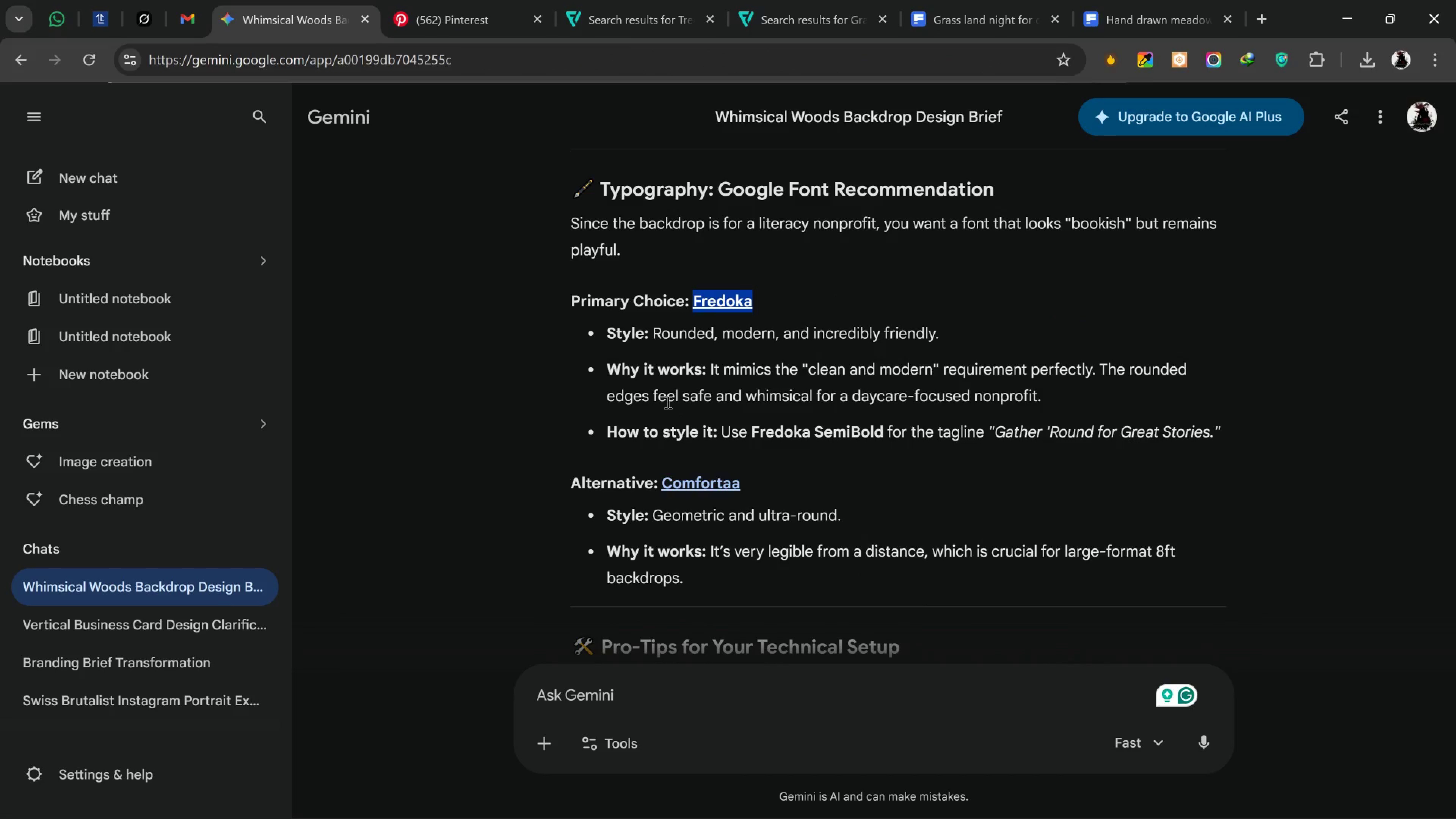 
hold_key(key=AltLeft, duration=0.61)
 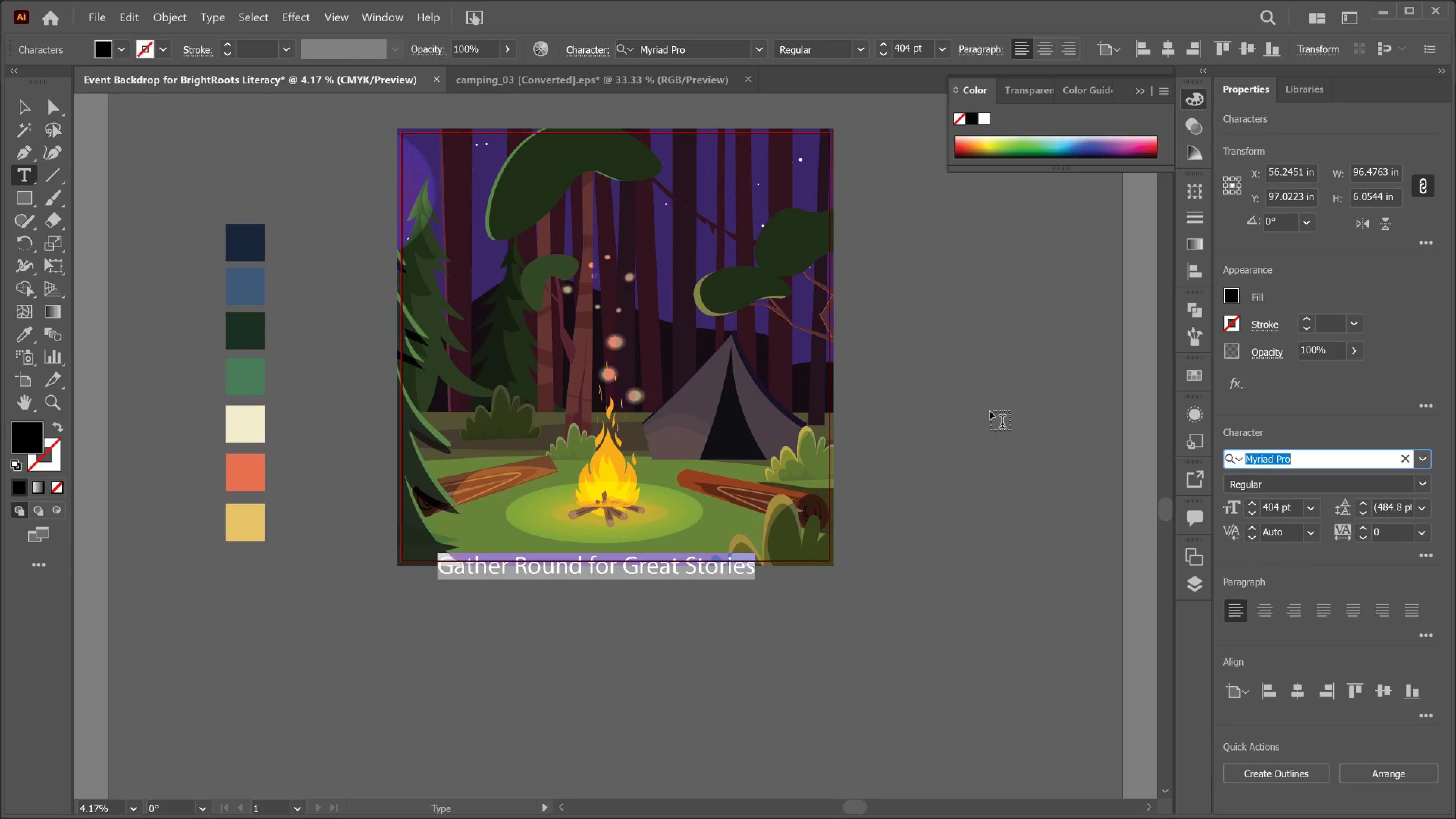 
key(Tab)
type(fredok)
 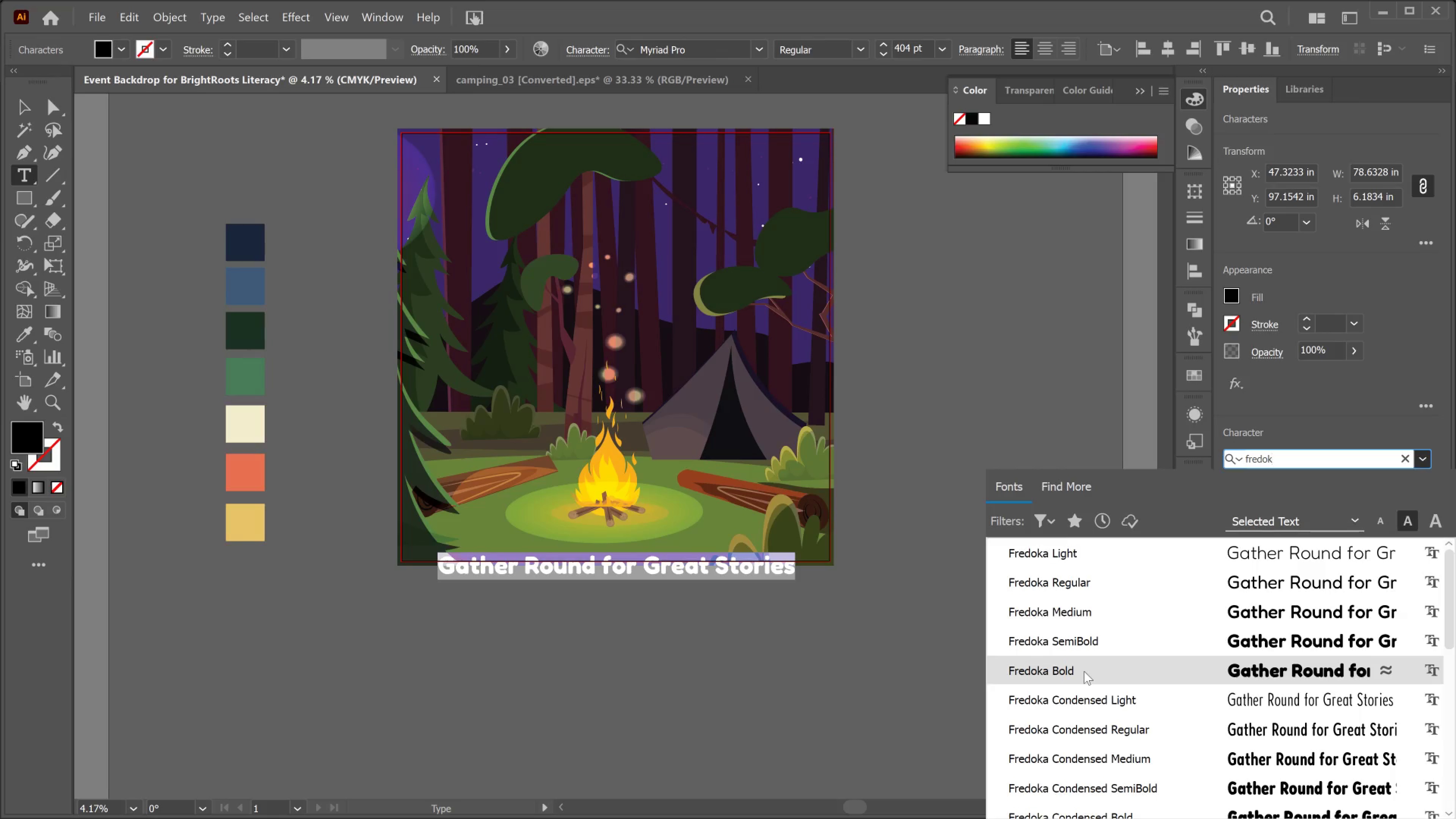 
left_click([1084, 671])
 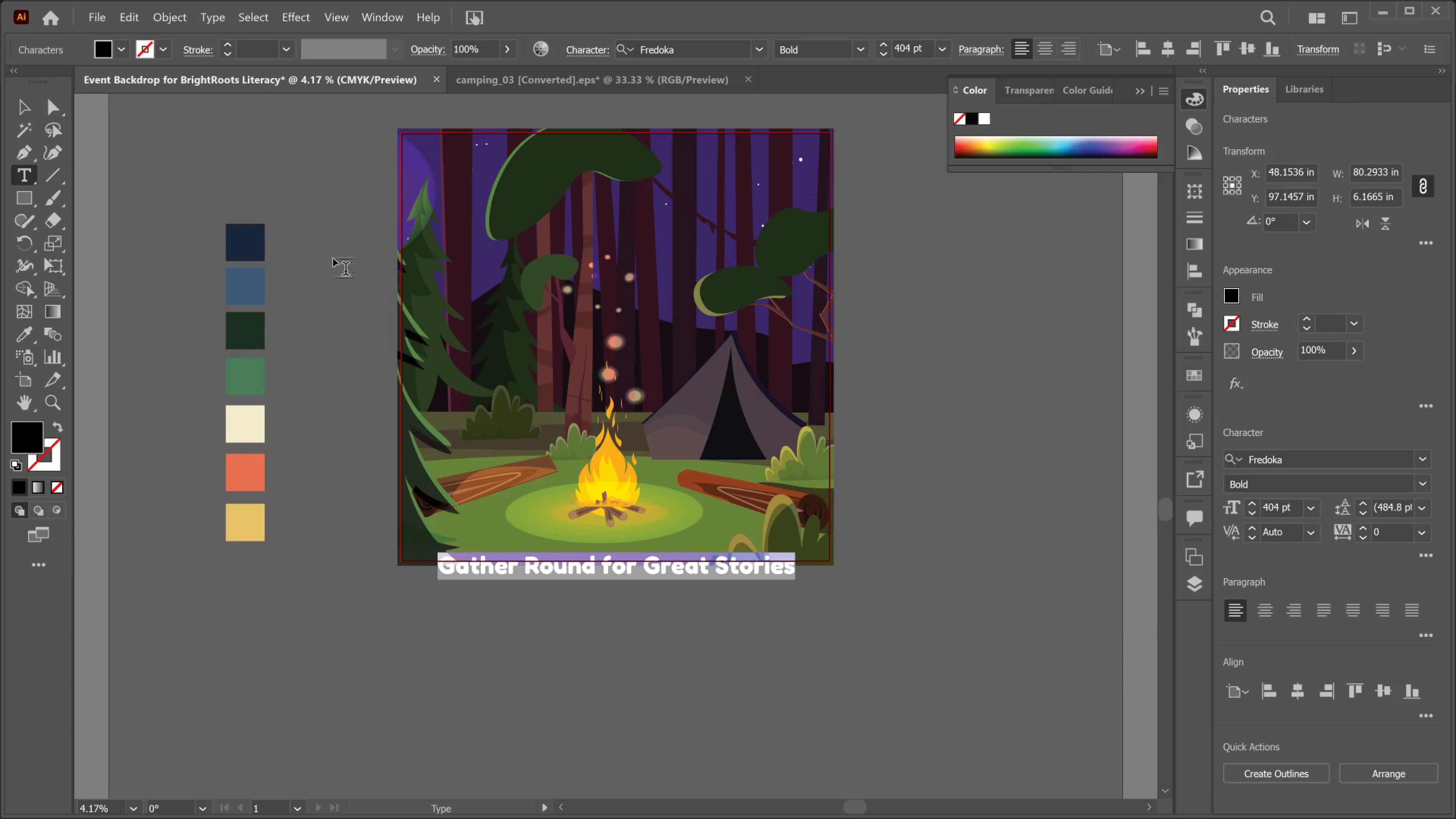 
wait(5.39)
 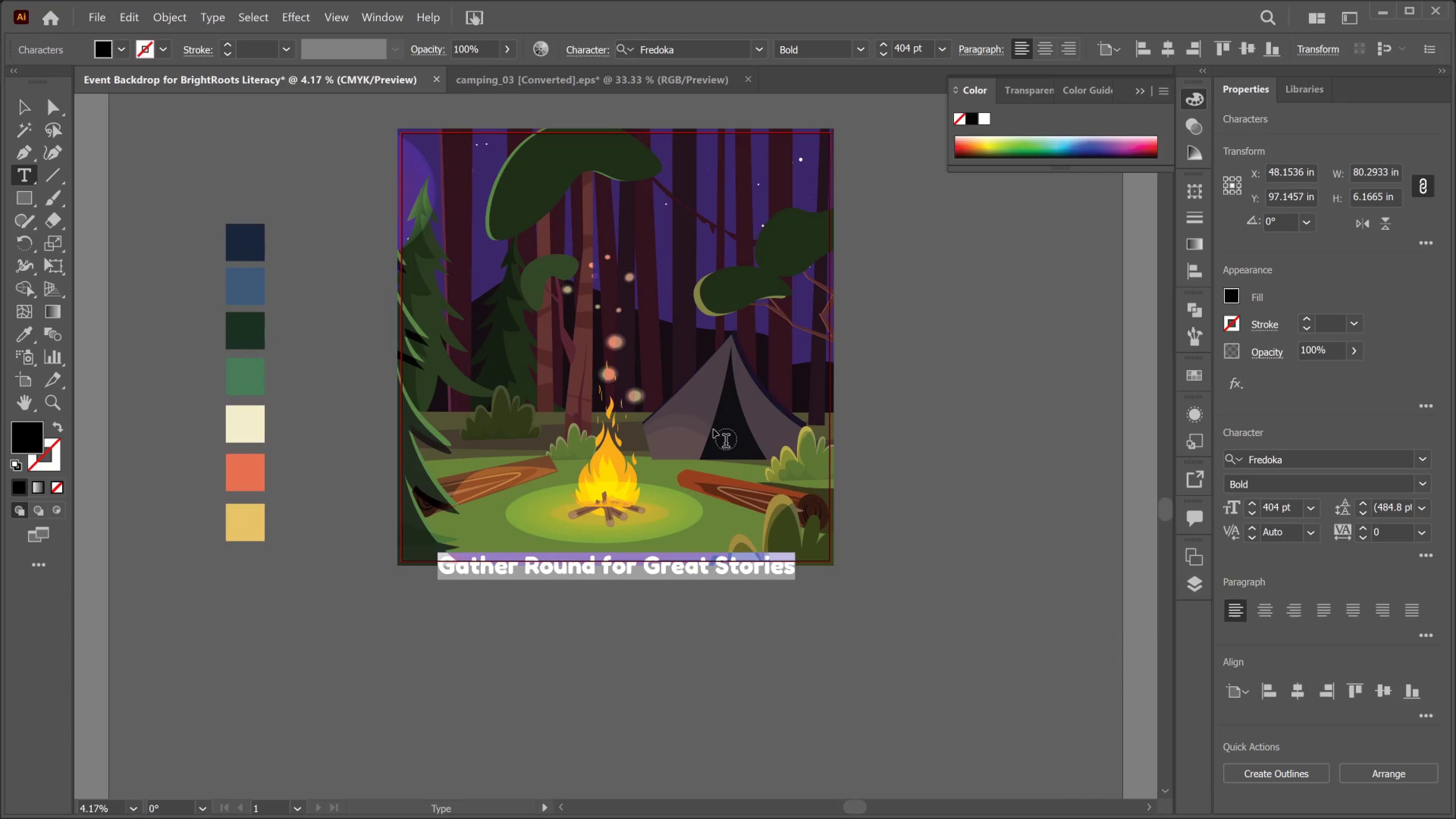 
left_click([30, 336])
 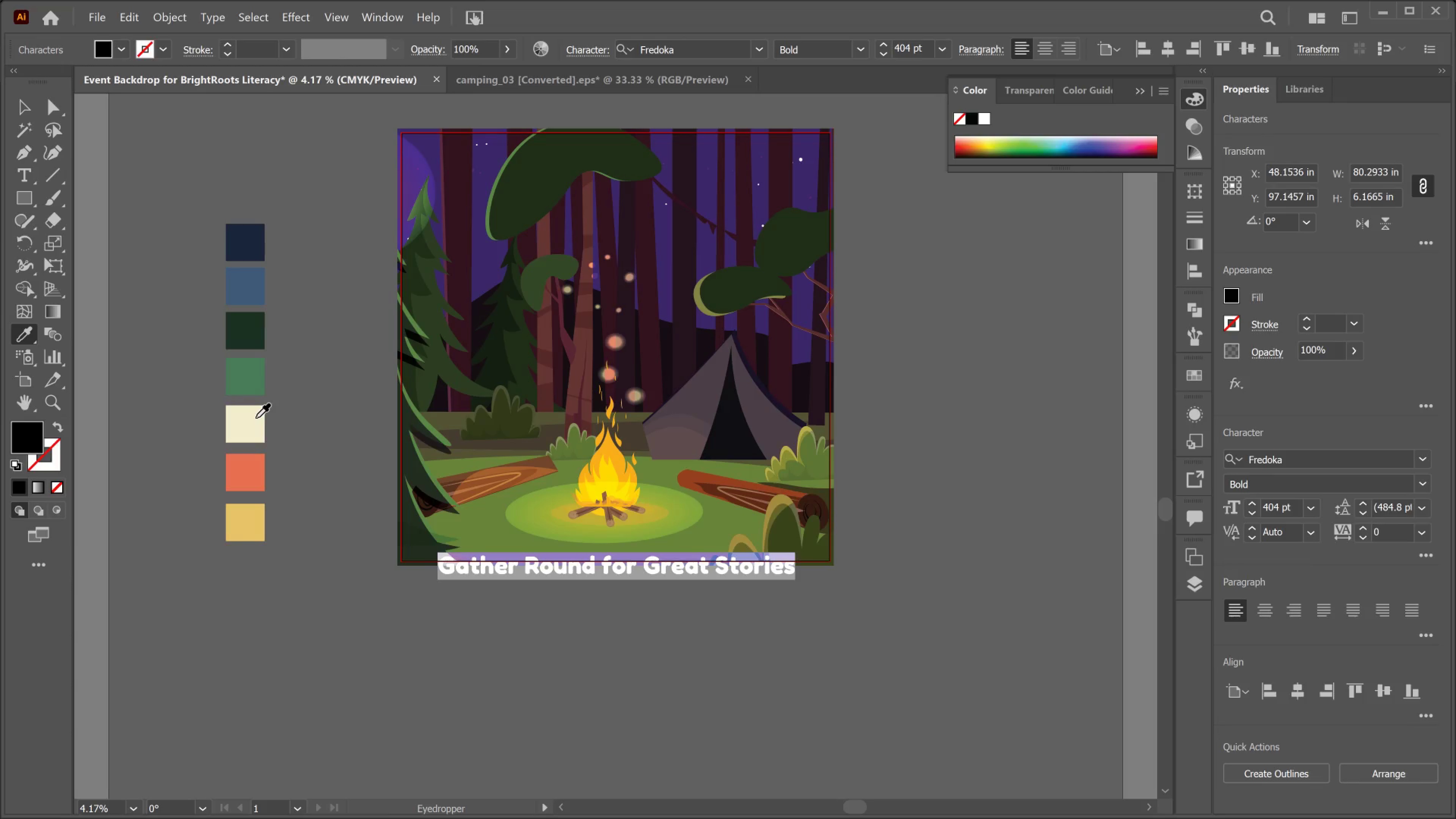 
left_click([256, 418])
 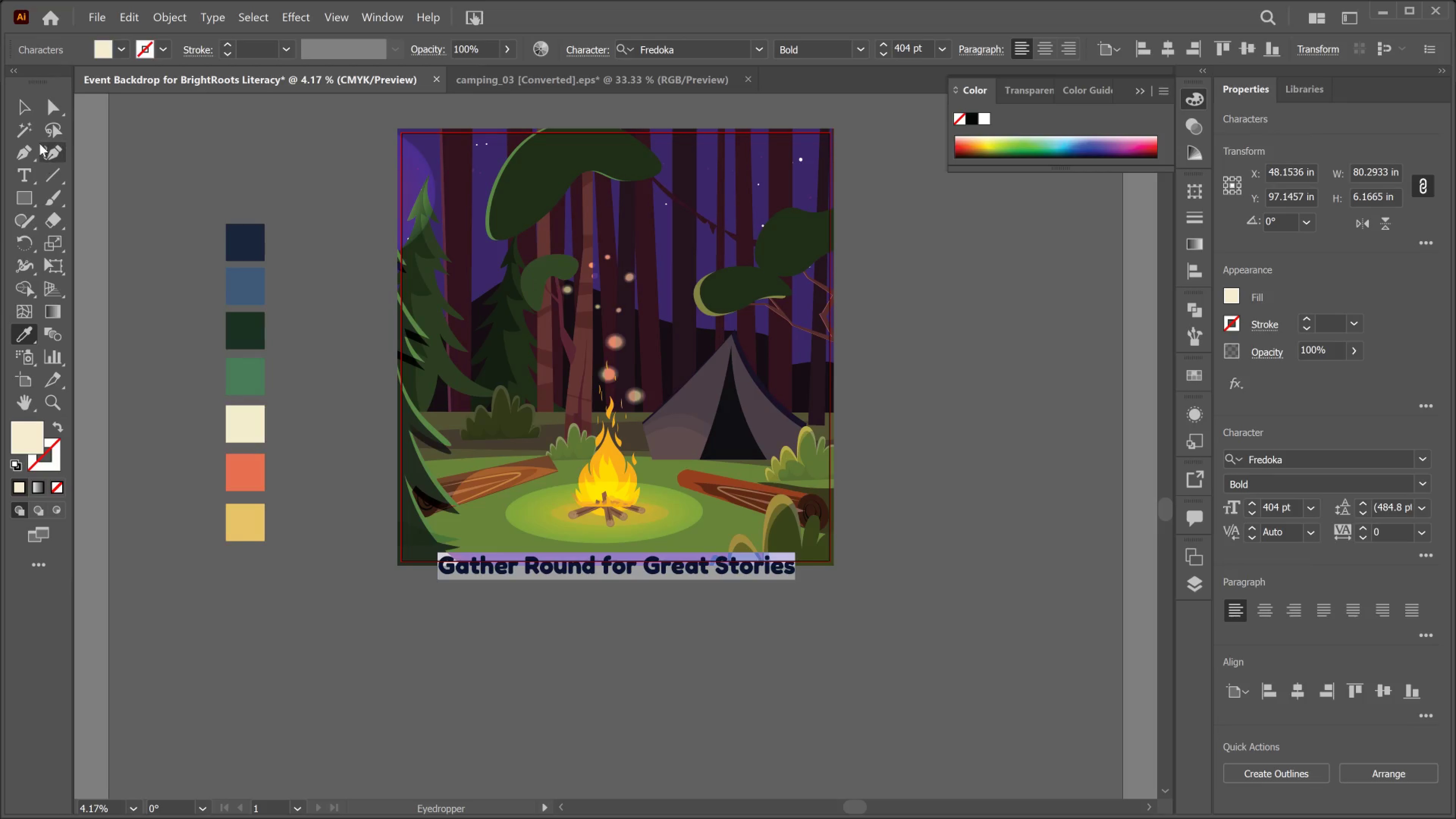 
left_click([25, 99])
 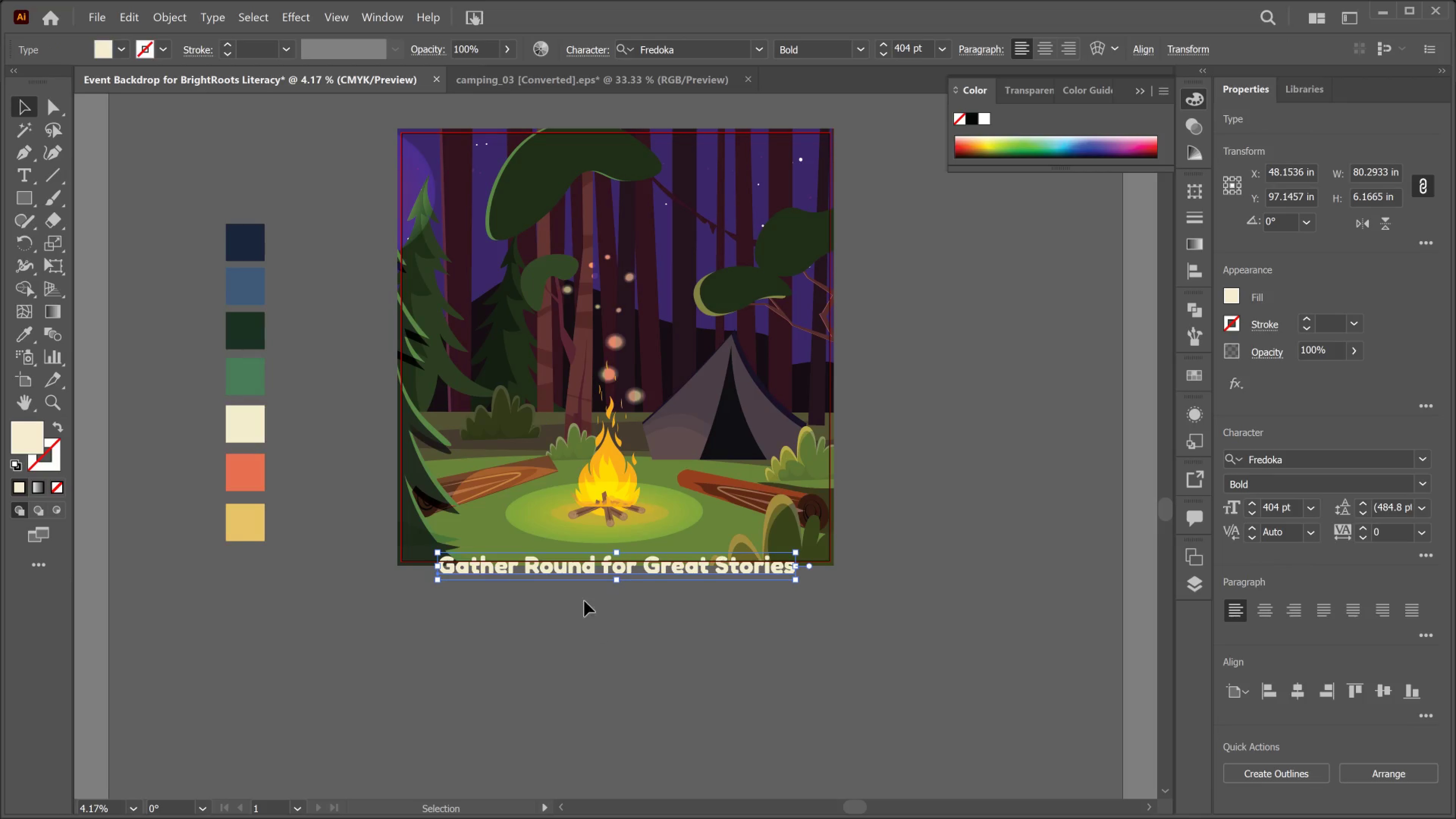 
left_click_drag(start_coordinate=[599, 569], to_coordinate=[609, 246])
 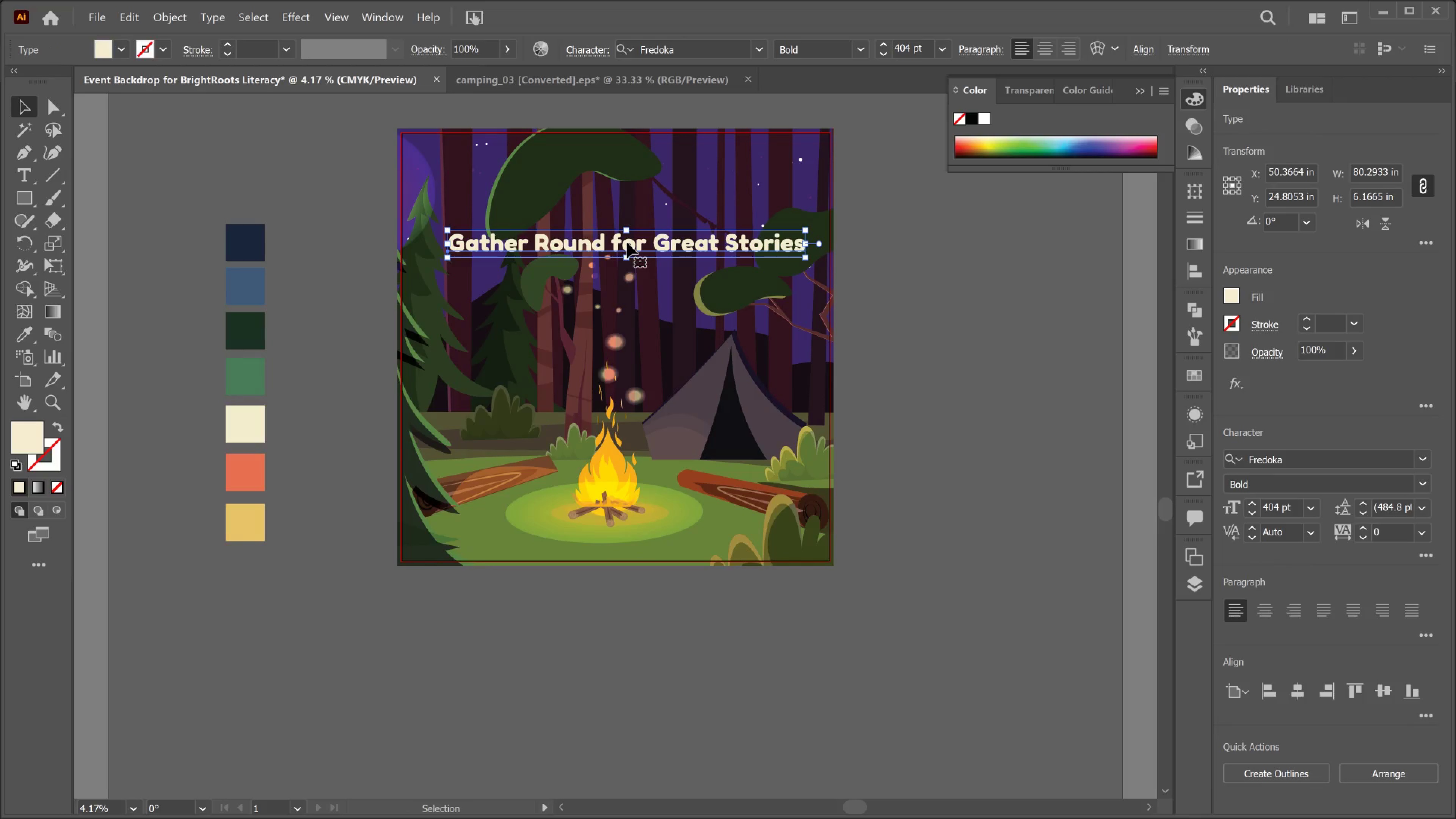 
key(T)
 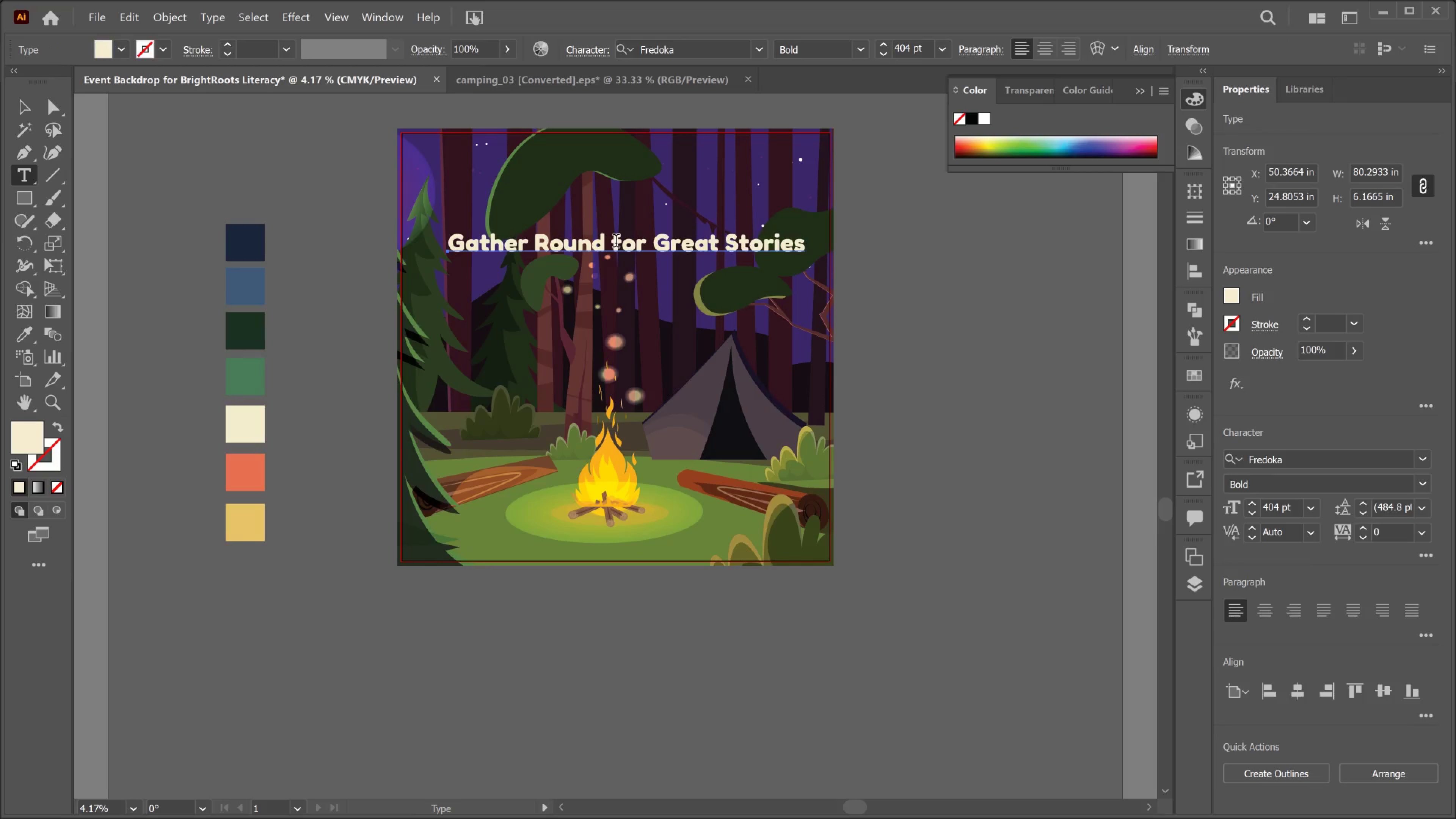 
left_click([613, 242])
 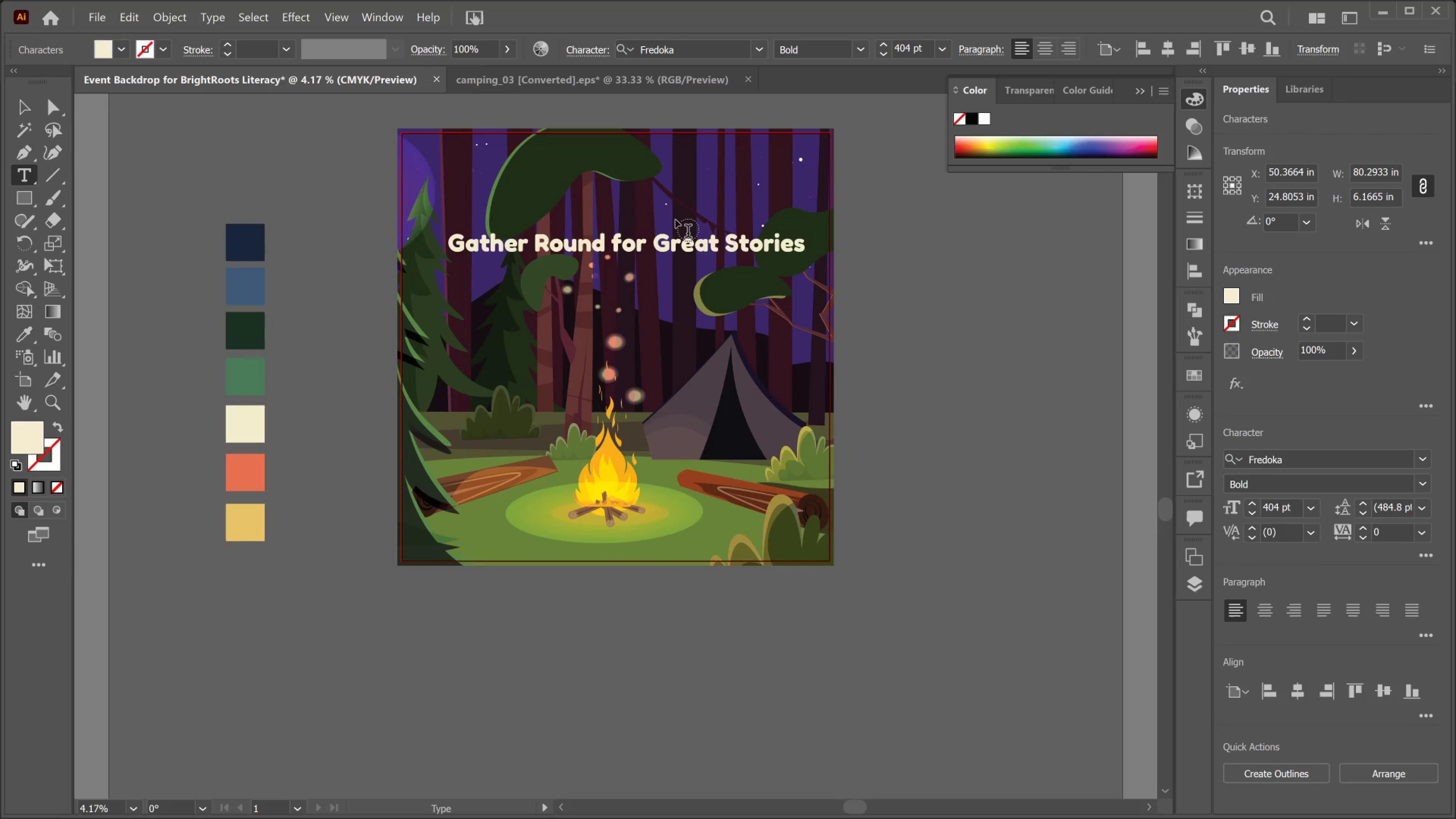 
key(Enter)
 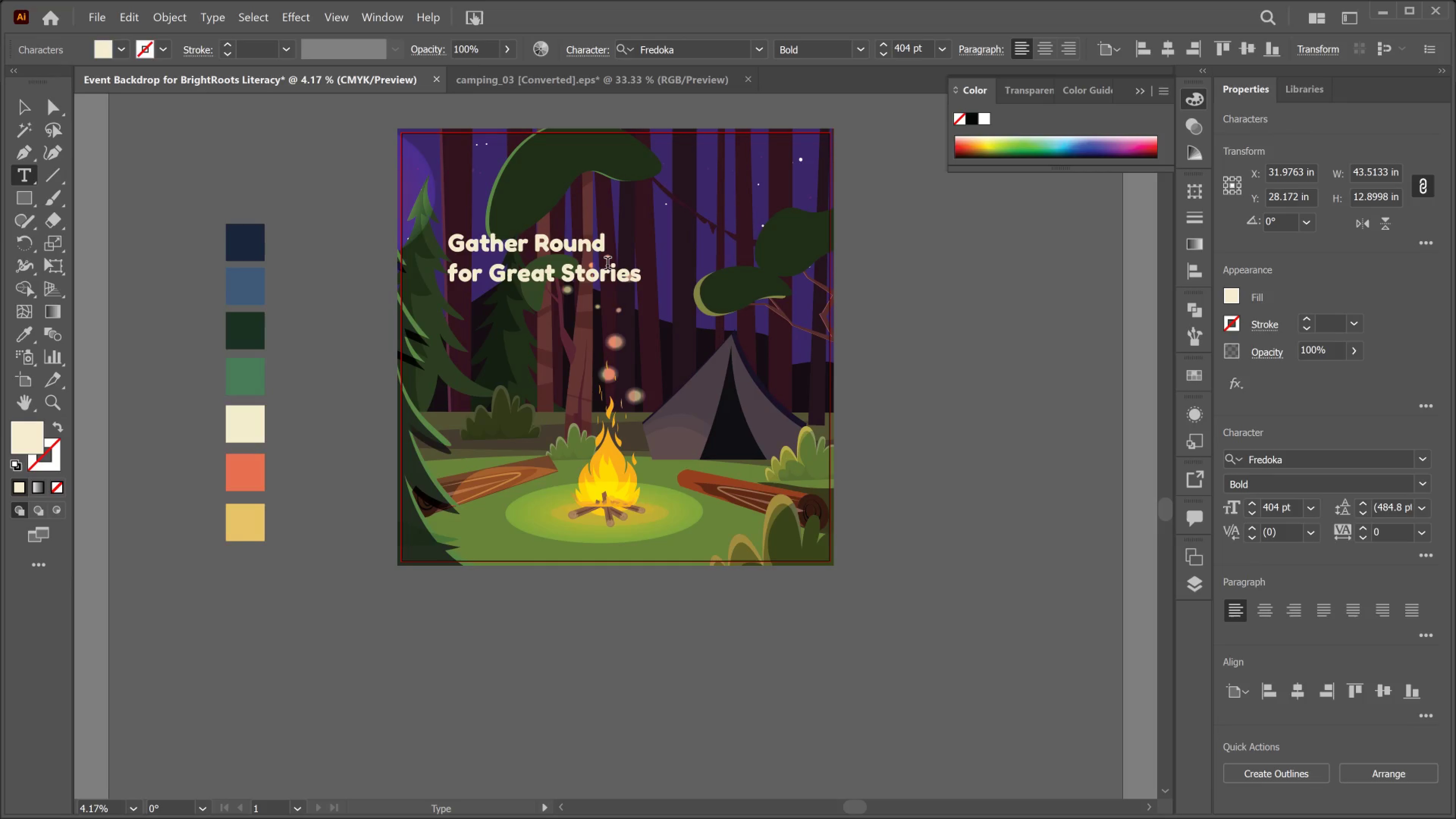 
key(Control+ControlLeft)
 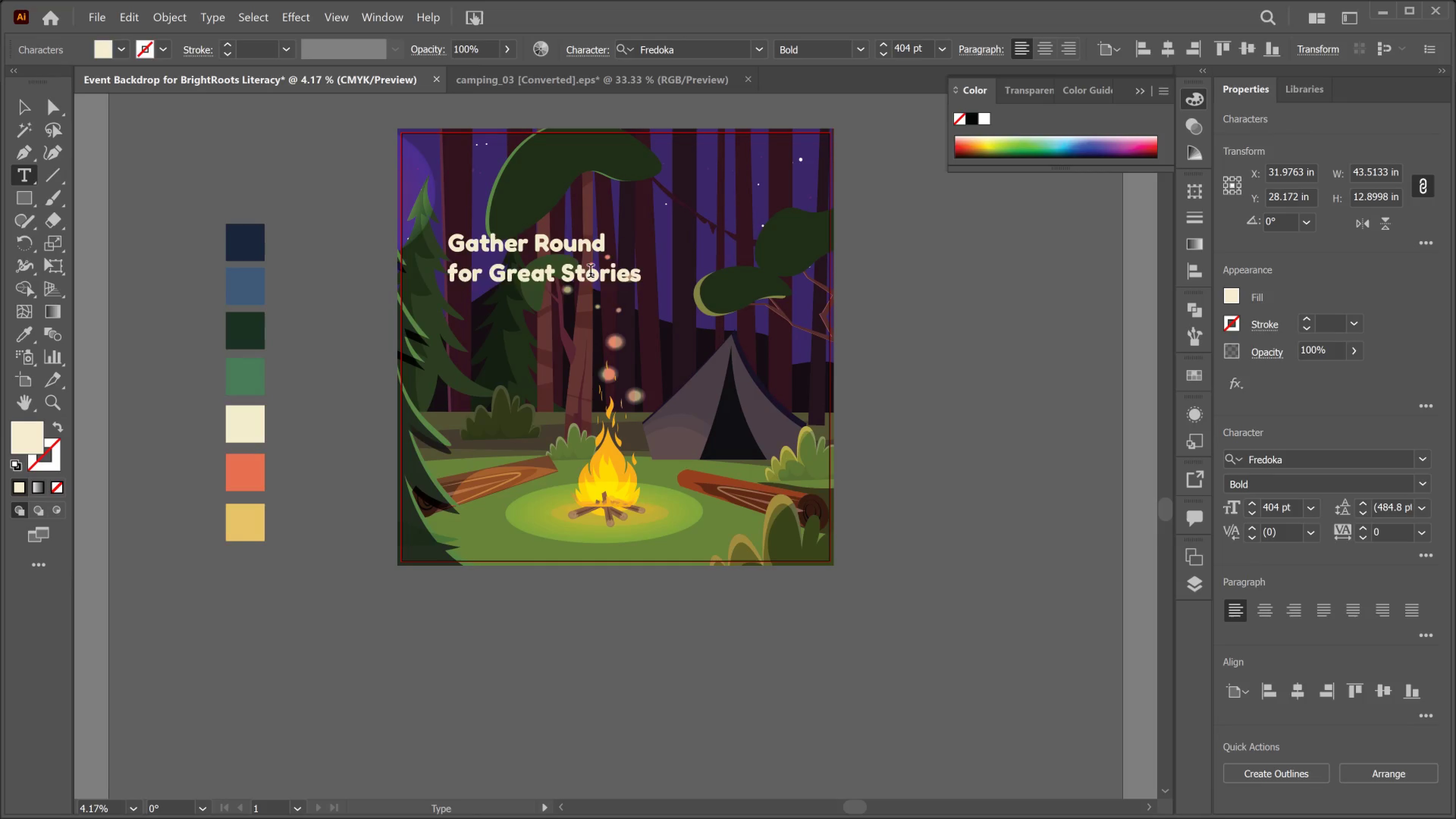 
key(A)
 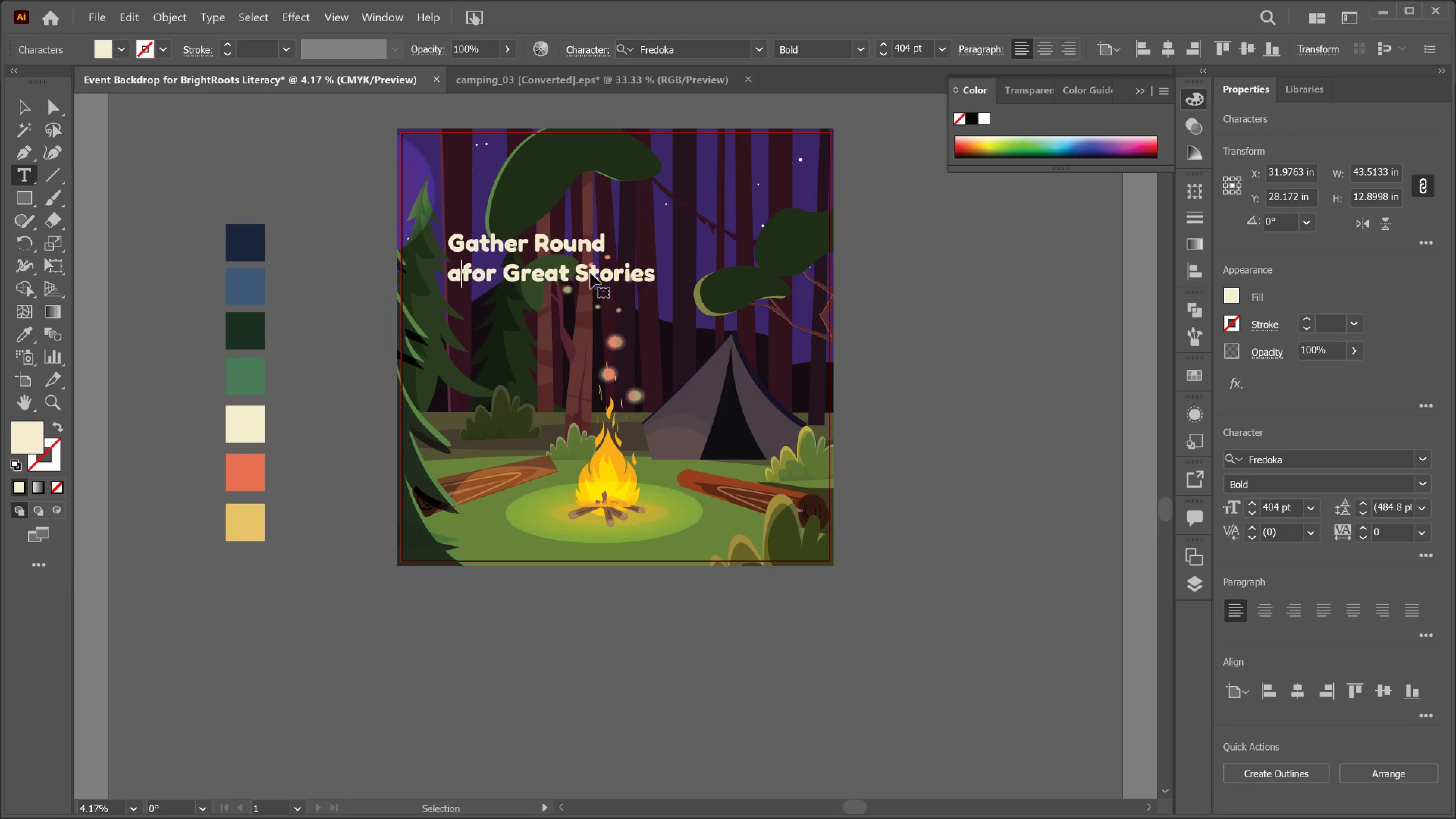 
key(Control+ControlLeft)
 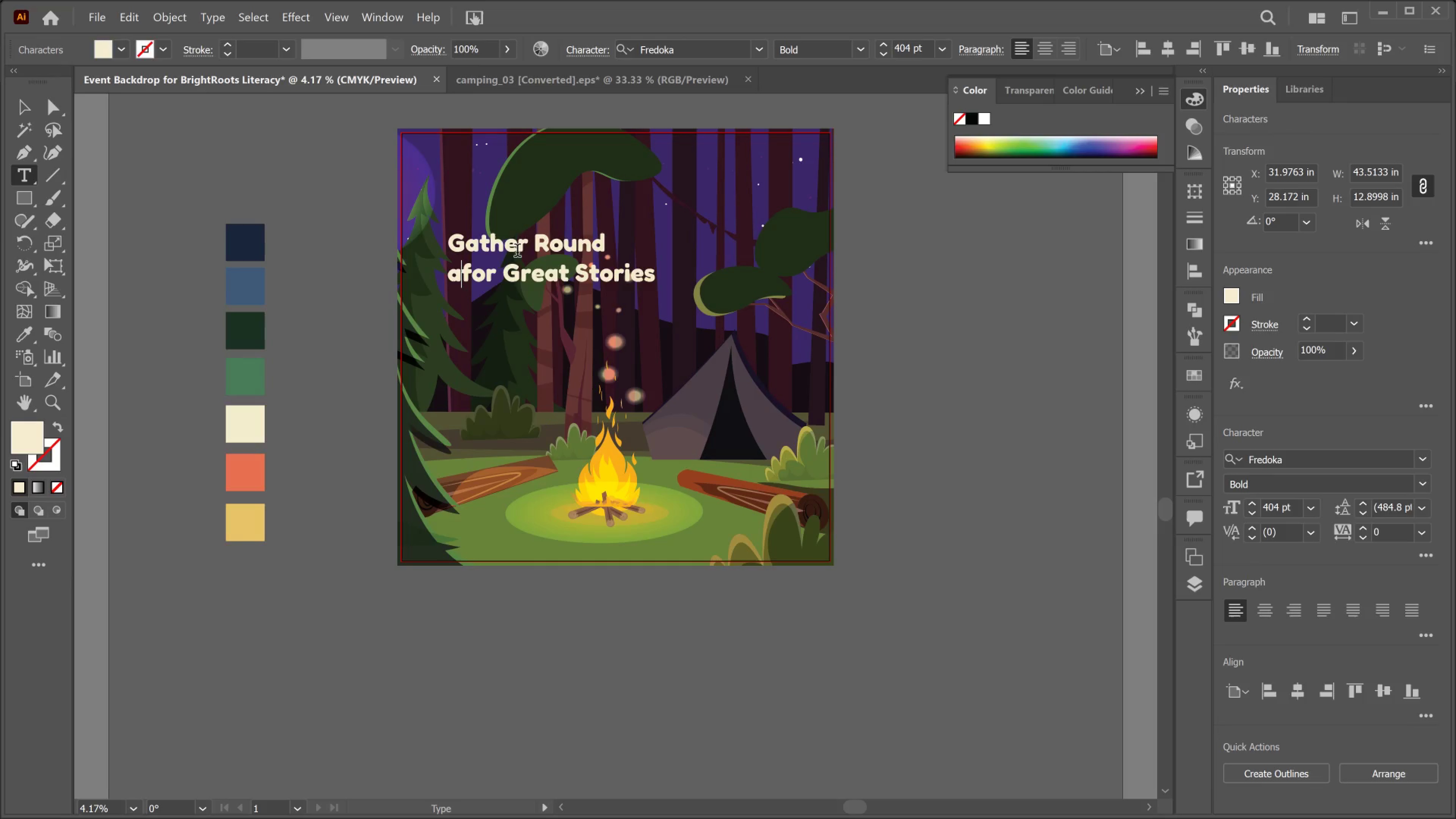 
key(Backspace)
 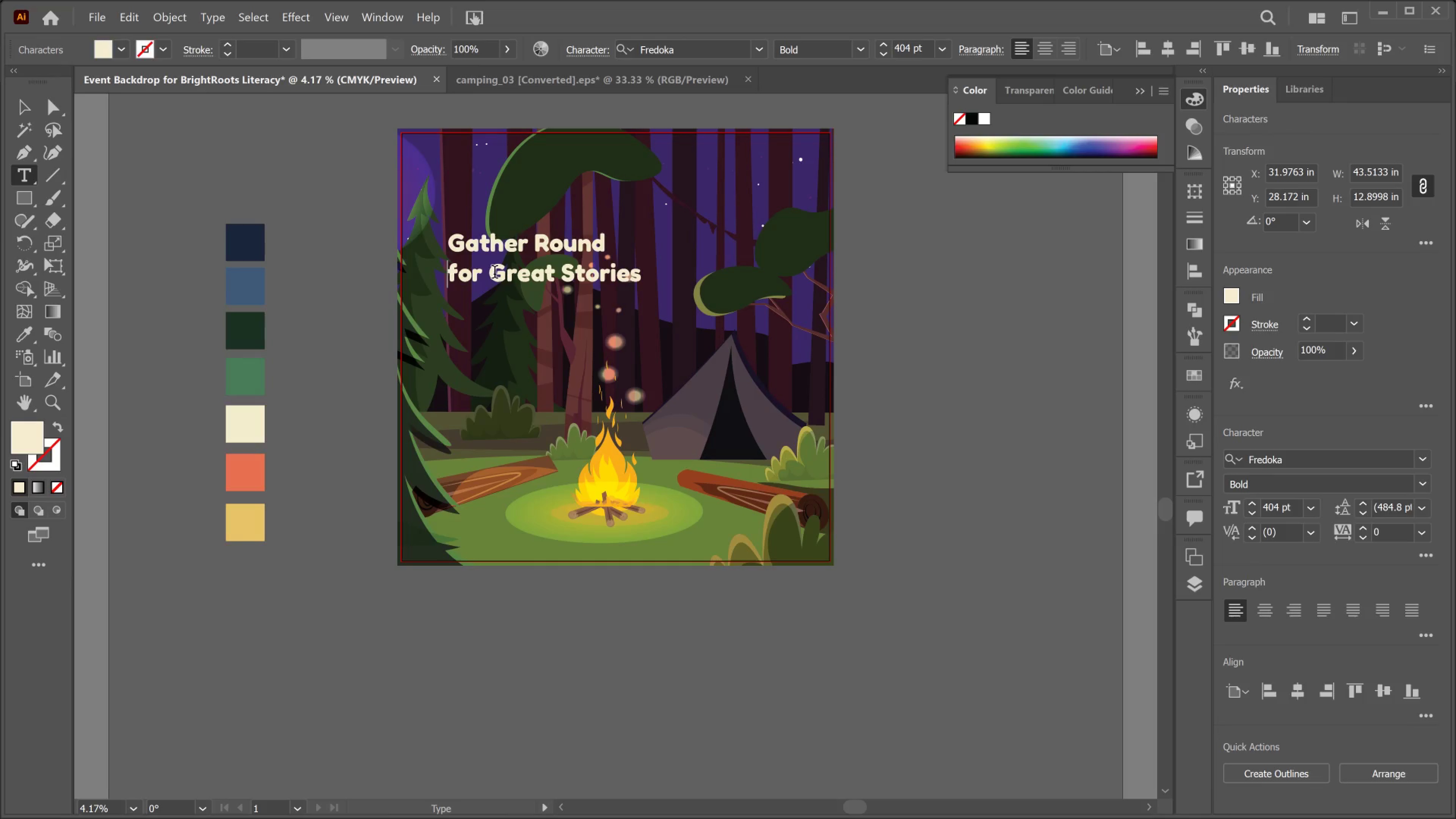 
key(Control+A)
 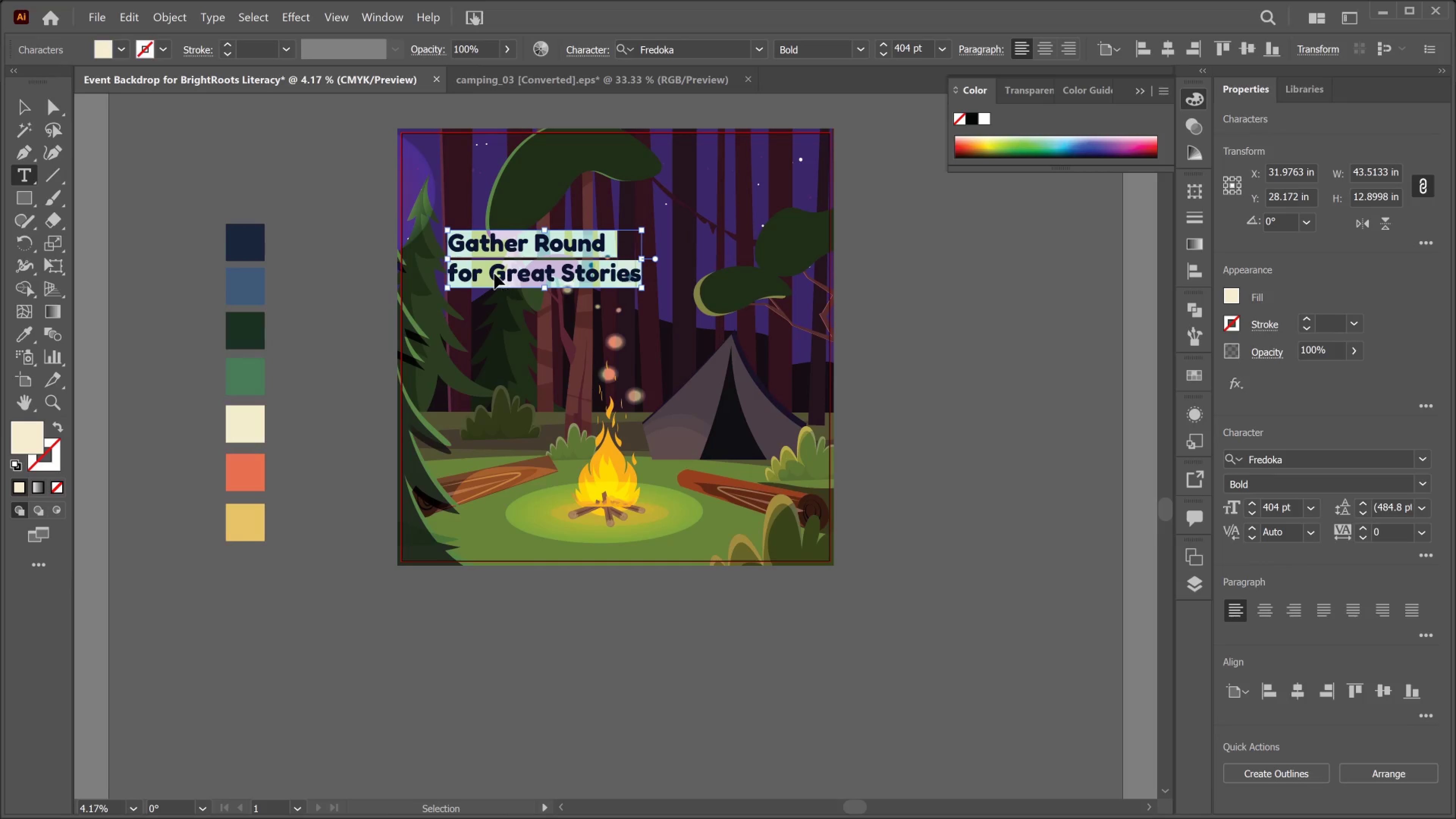 
key(Control+Shift+Period)
 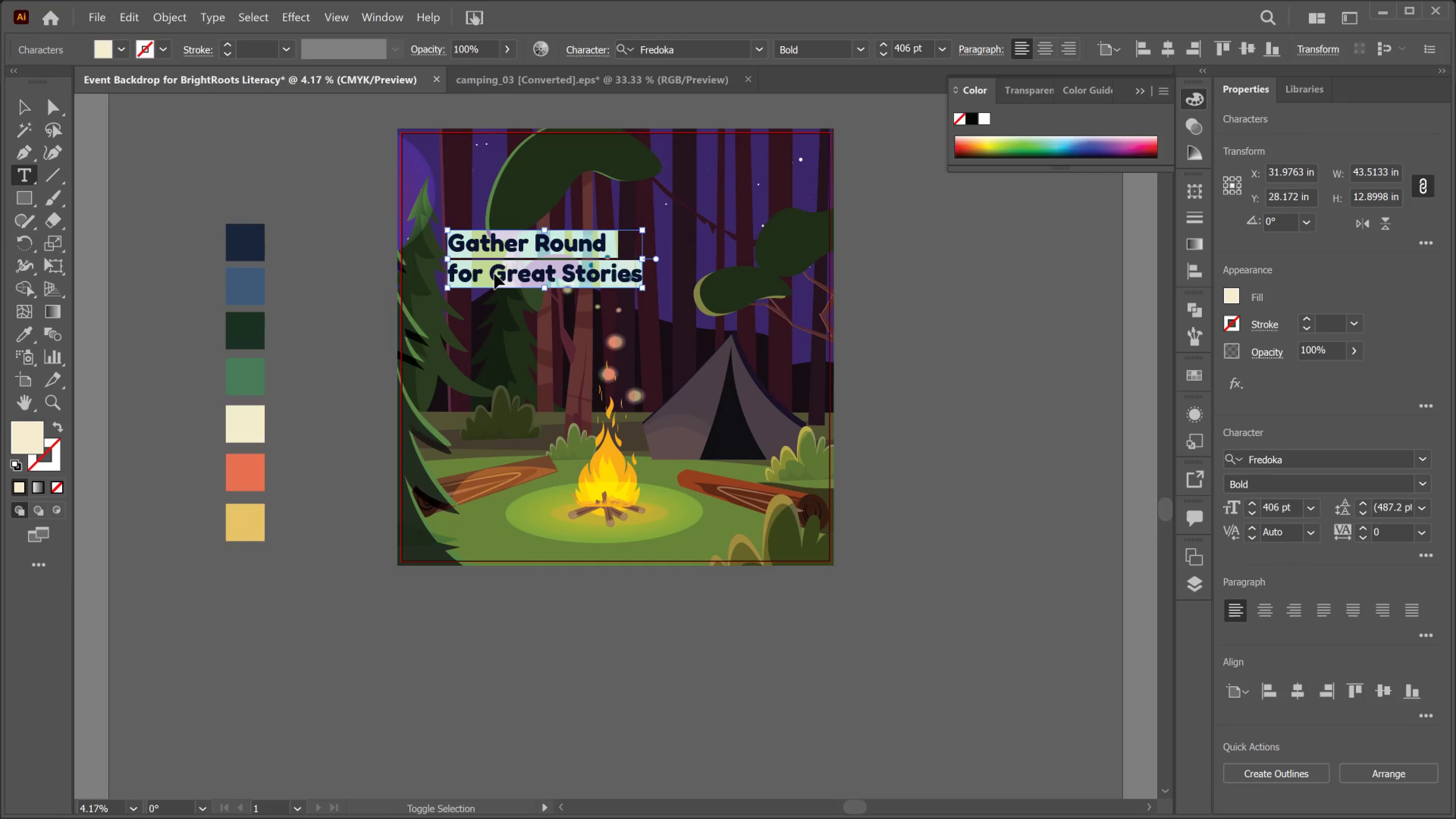 
key(Control+Shift+Period)
 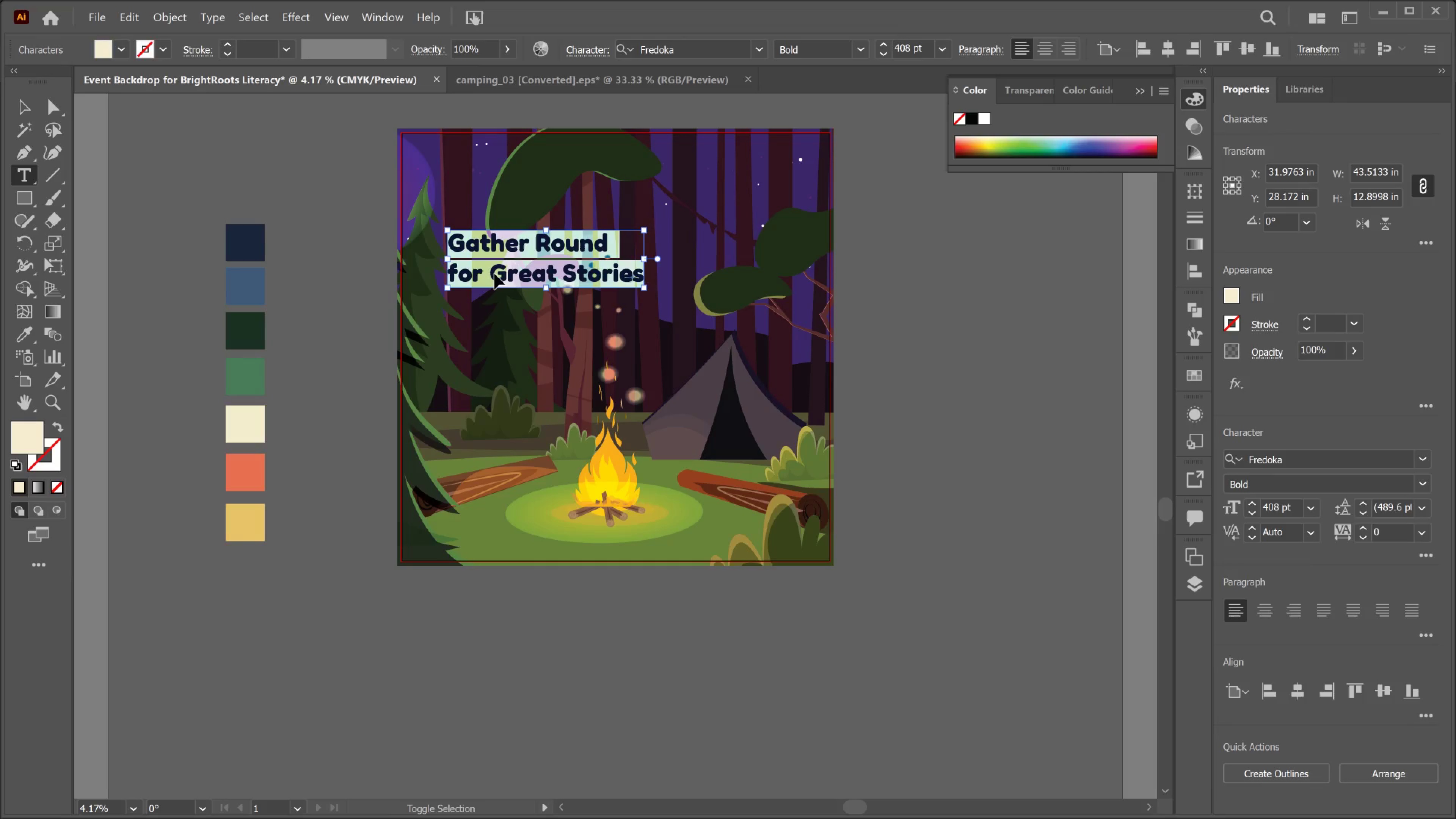 
hold_key(key=Period, duration=1.51)
 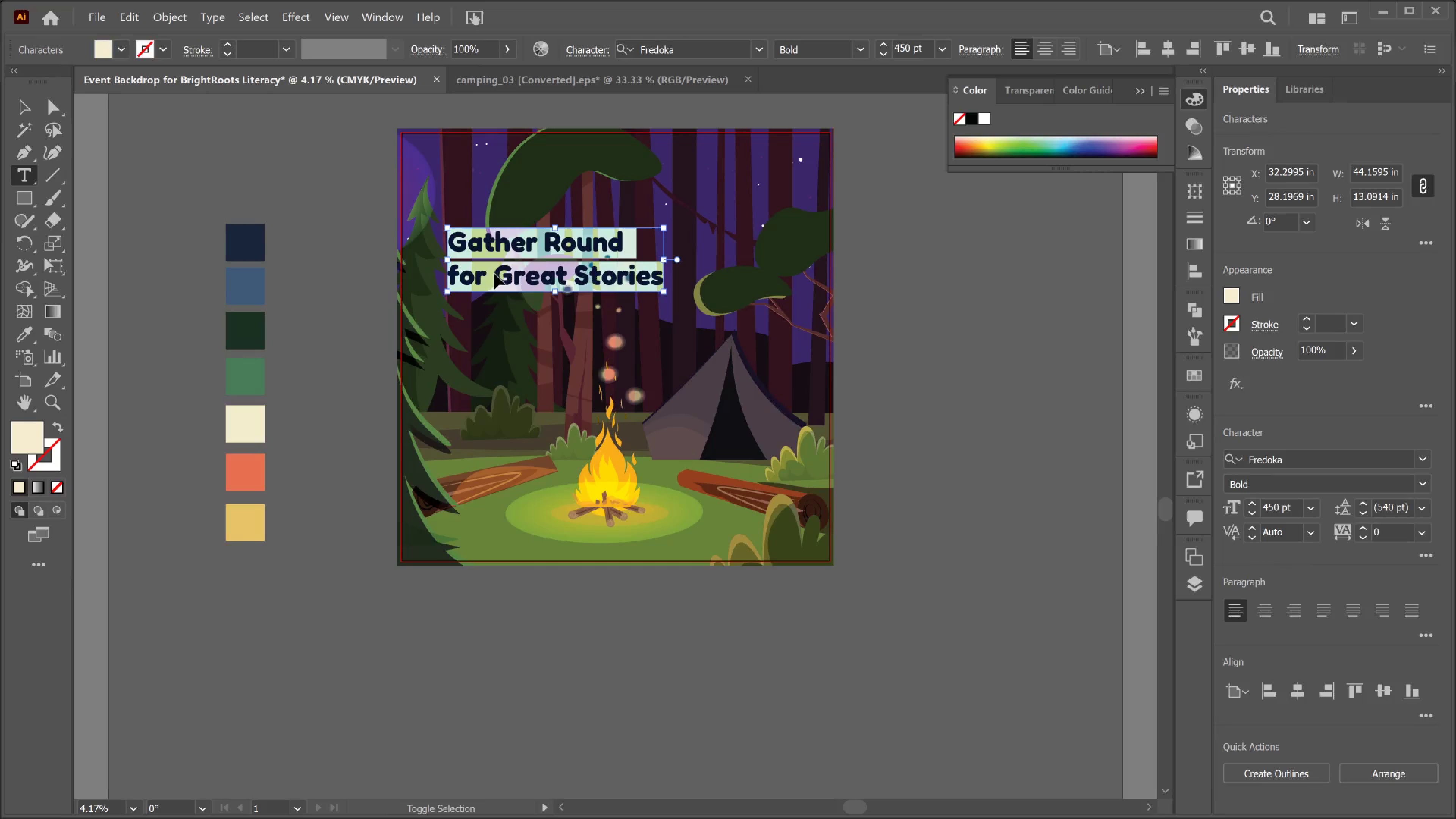 
hold_key(key=Period, duration=1.52)
 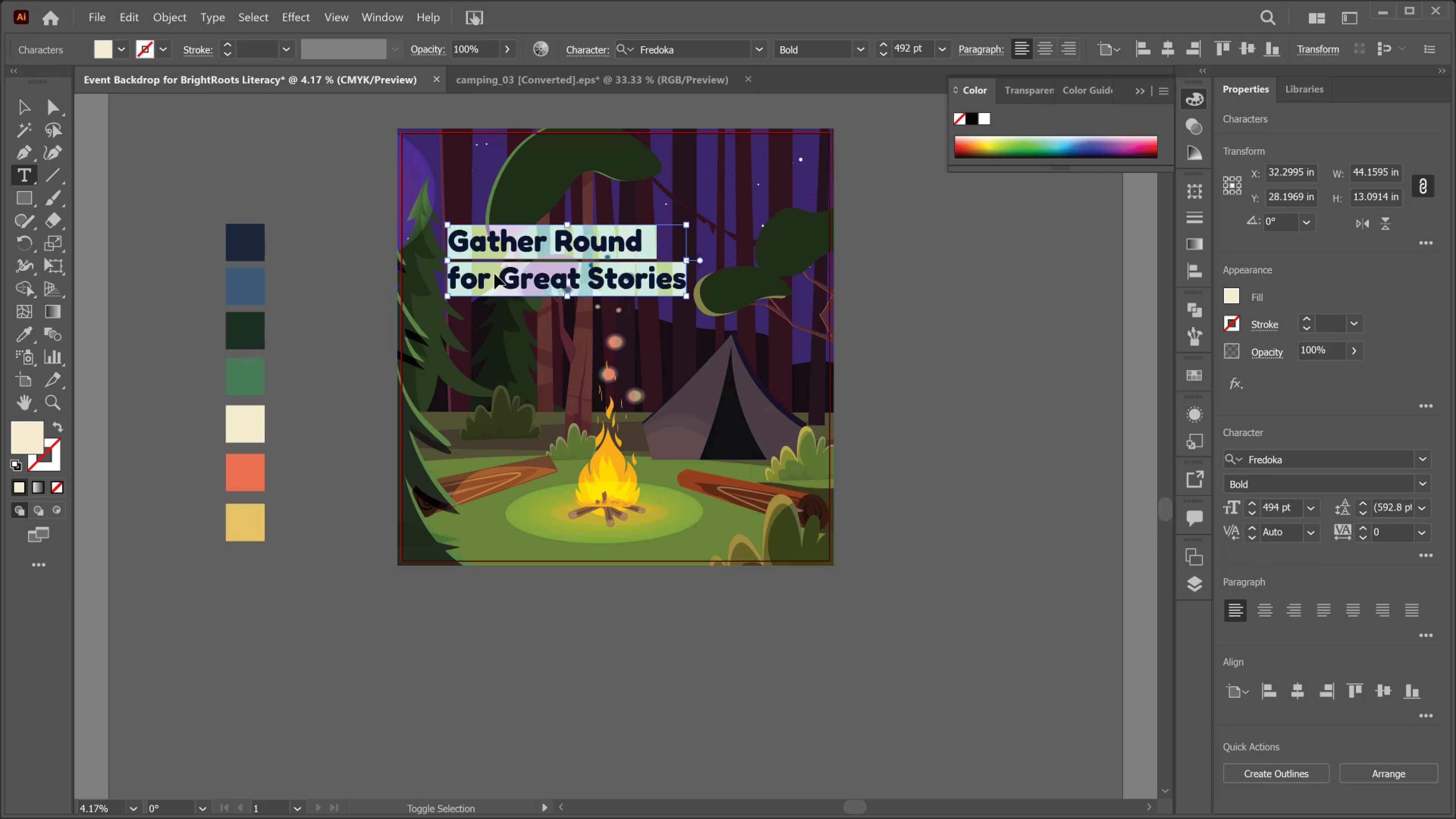 
hold_key(key=Period, duration=1.52)
 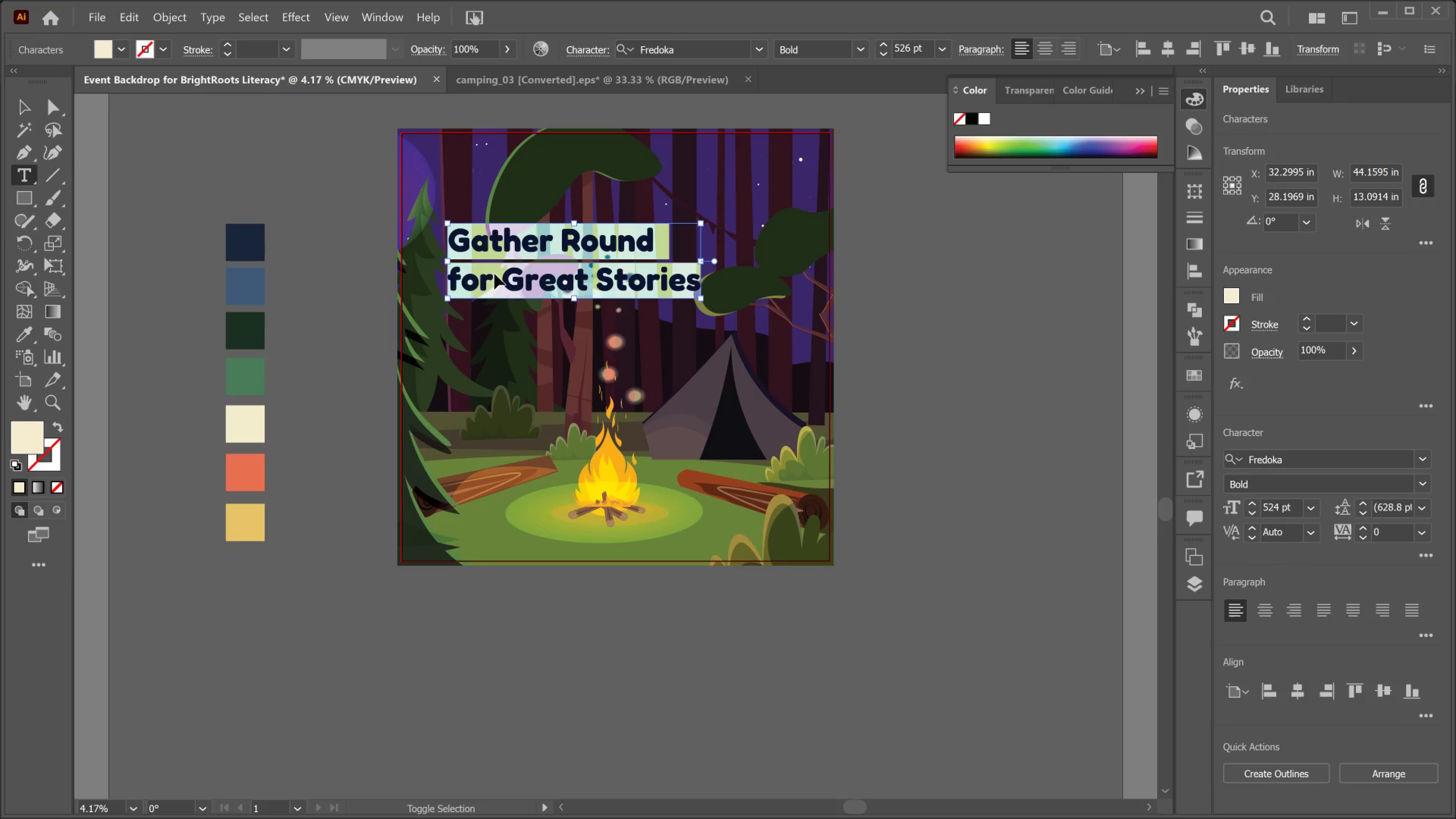 
key(Control+Shift+Period)
 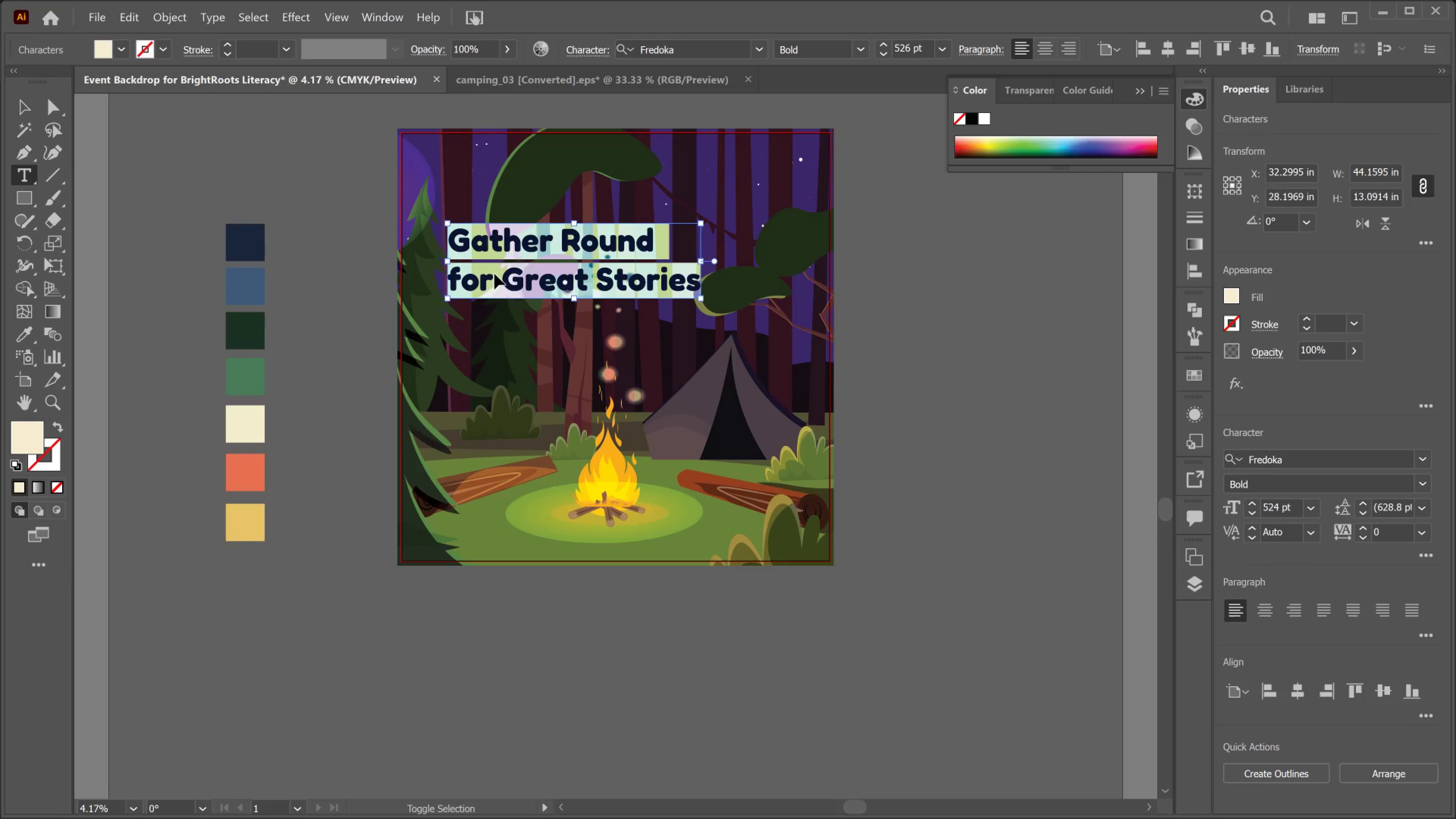 
key(Control+Shift+Period)
 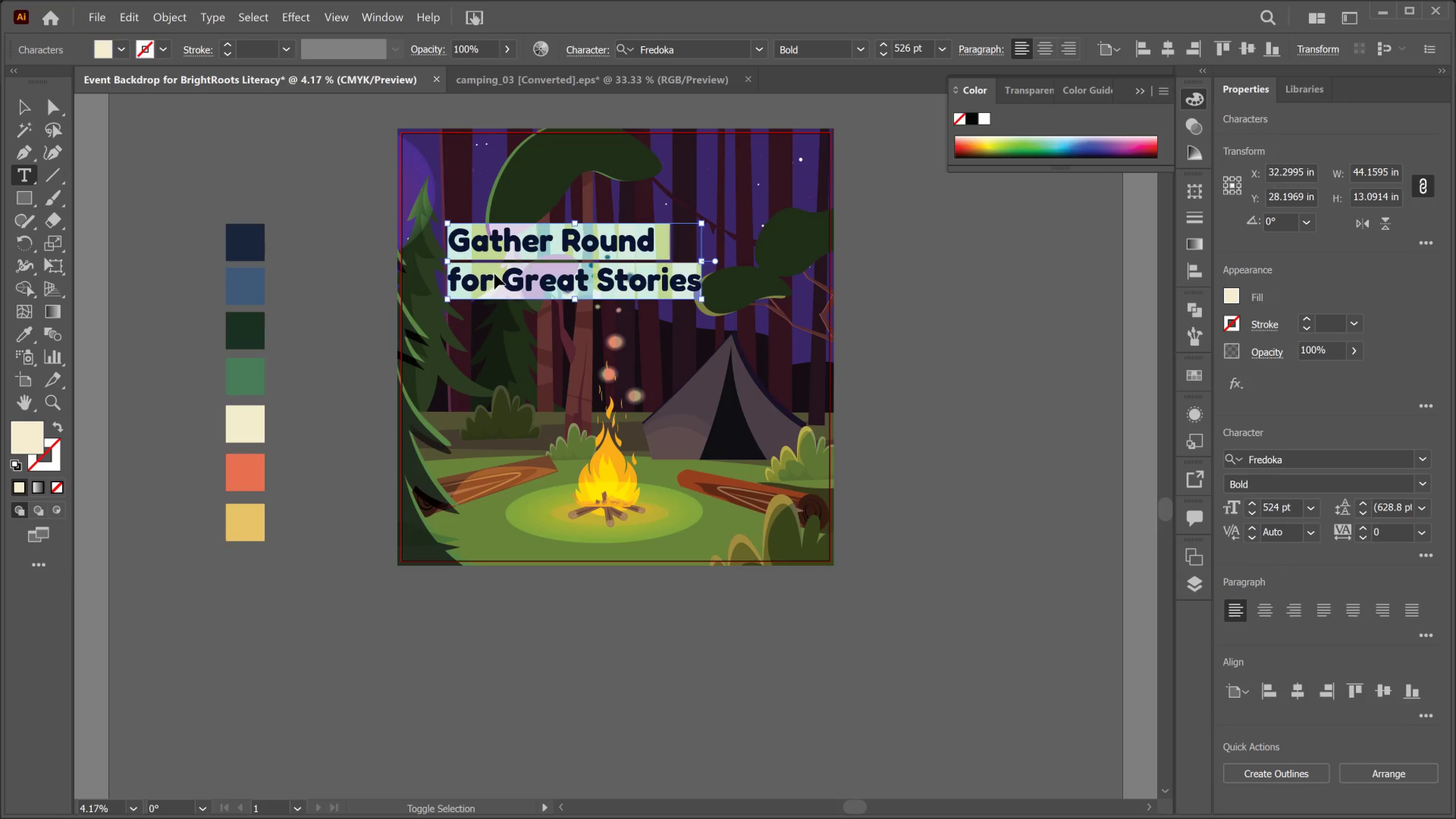 
key(Control+Shift+Period)
 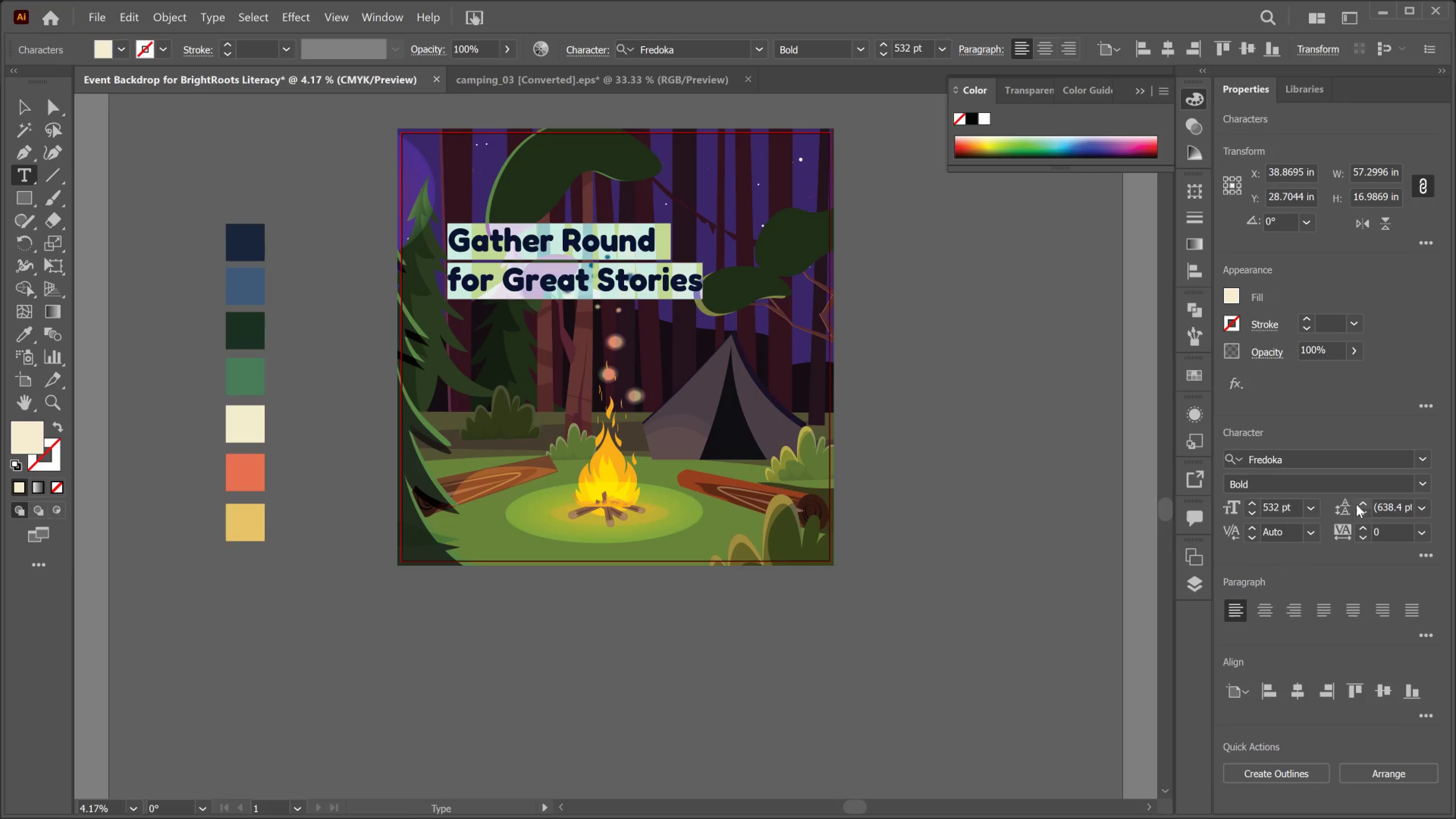 
double_click([1361, 516])
 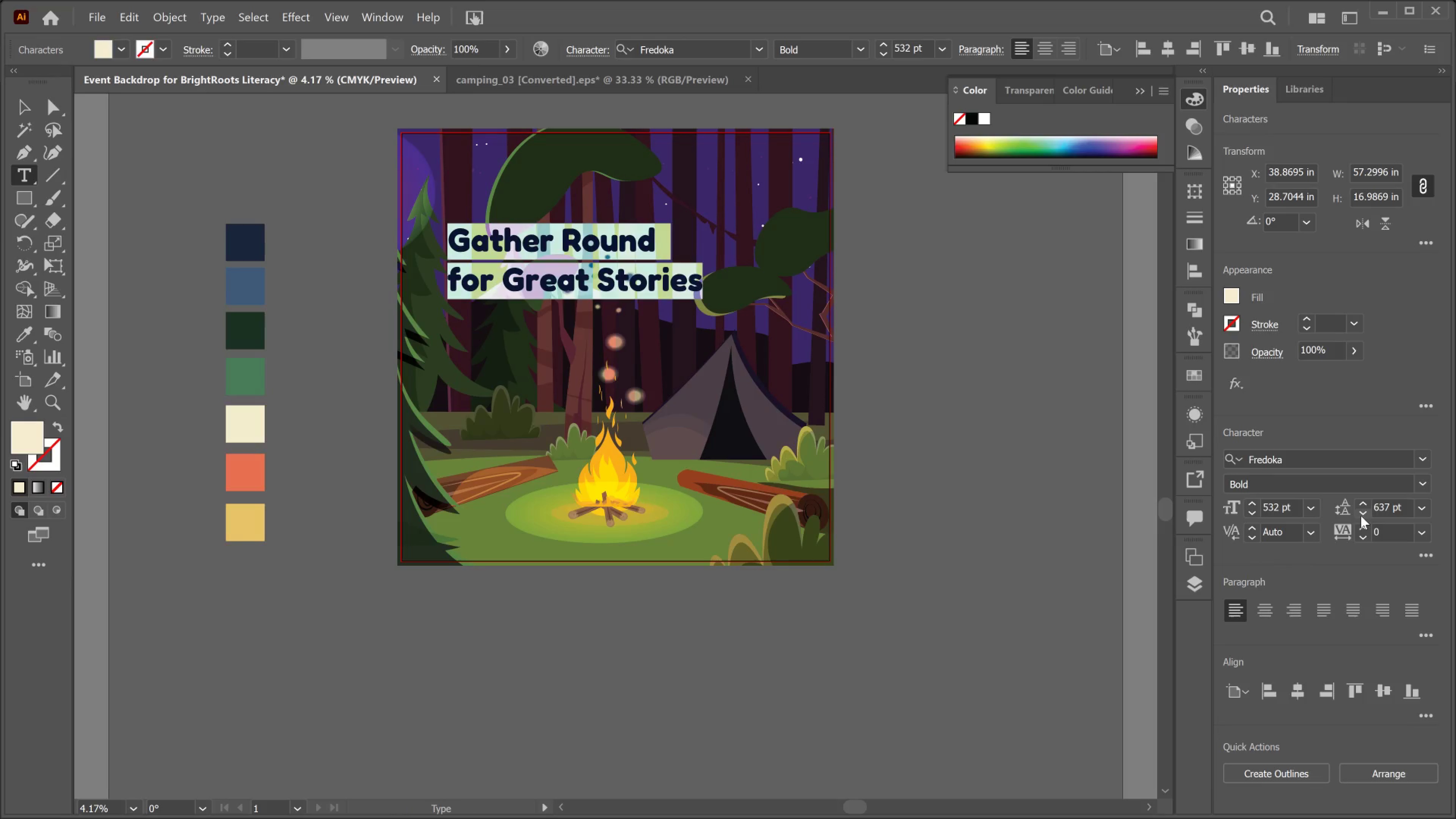 
triple_click([1361, 516])
 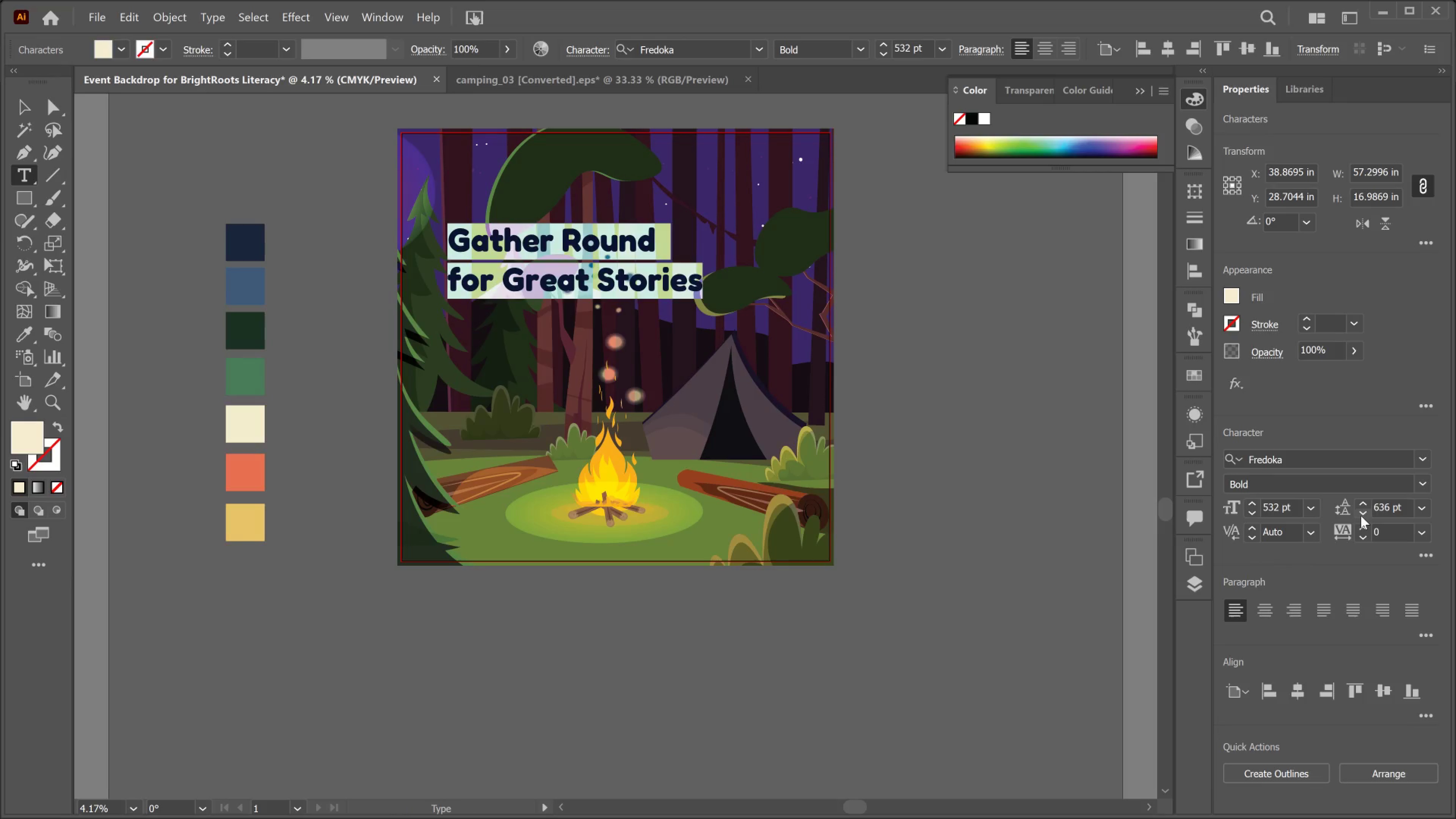 
triple_click([1361, 516])
 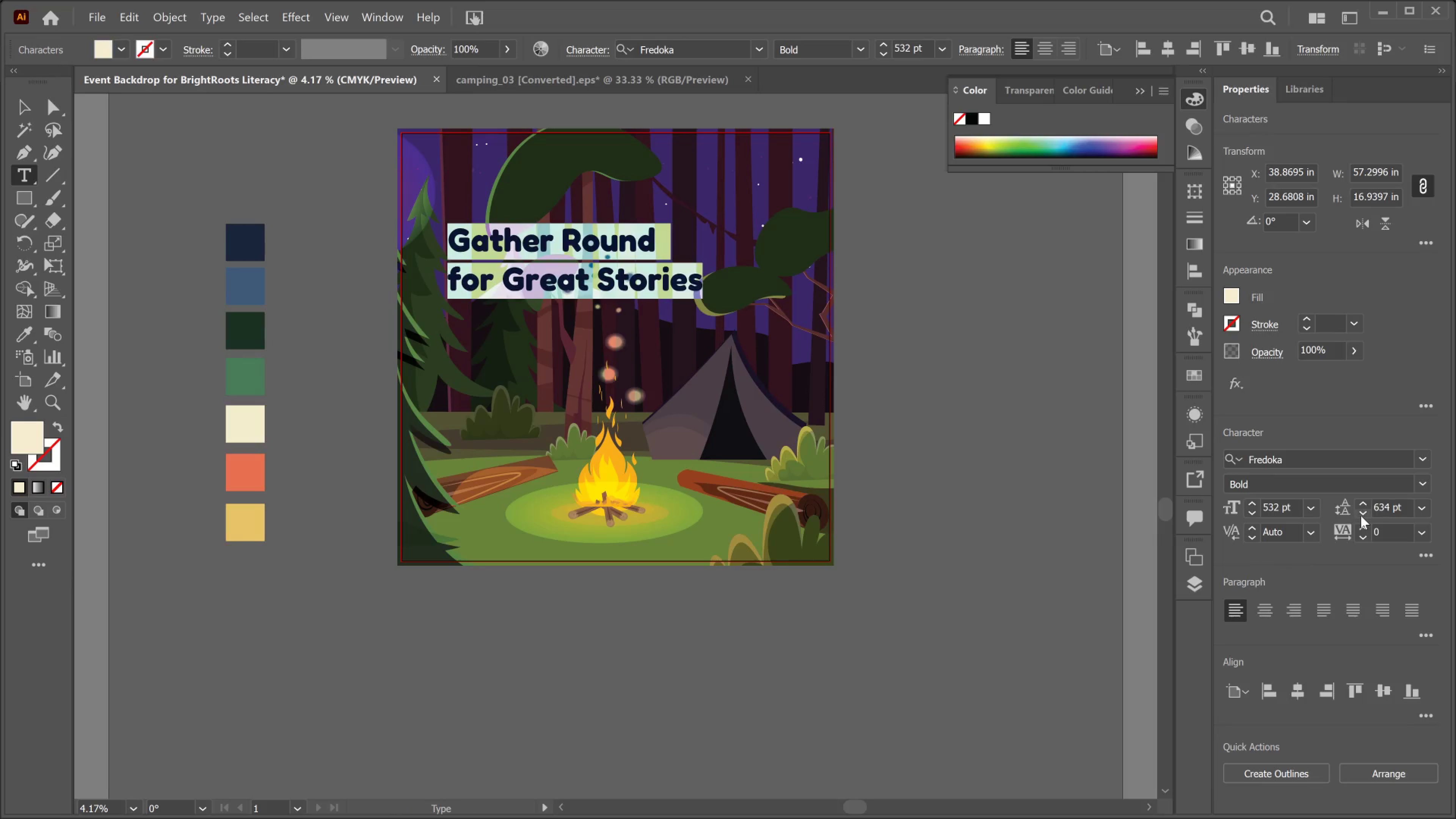 
double_click([1361, 516])
 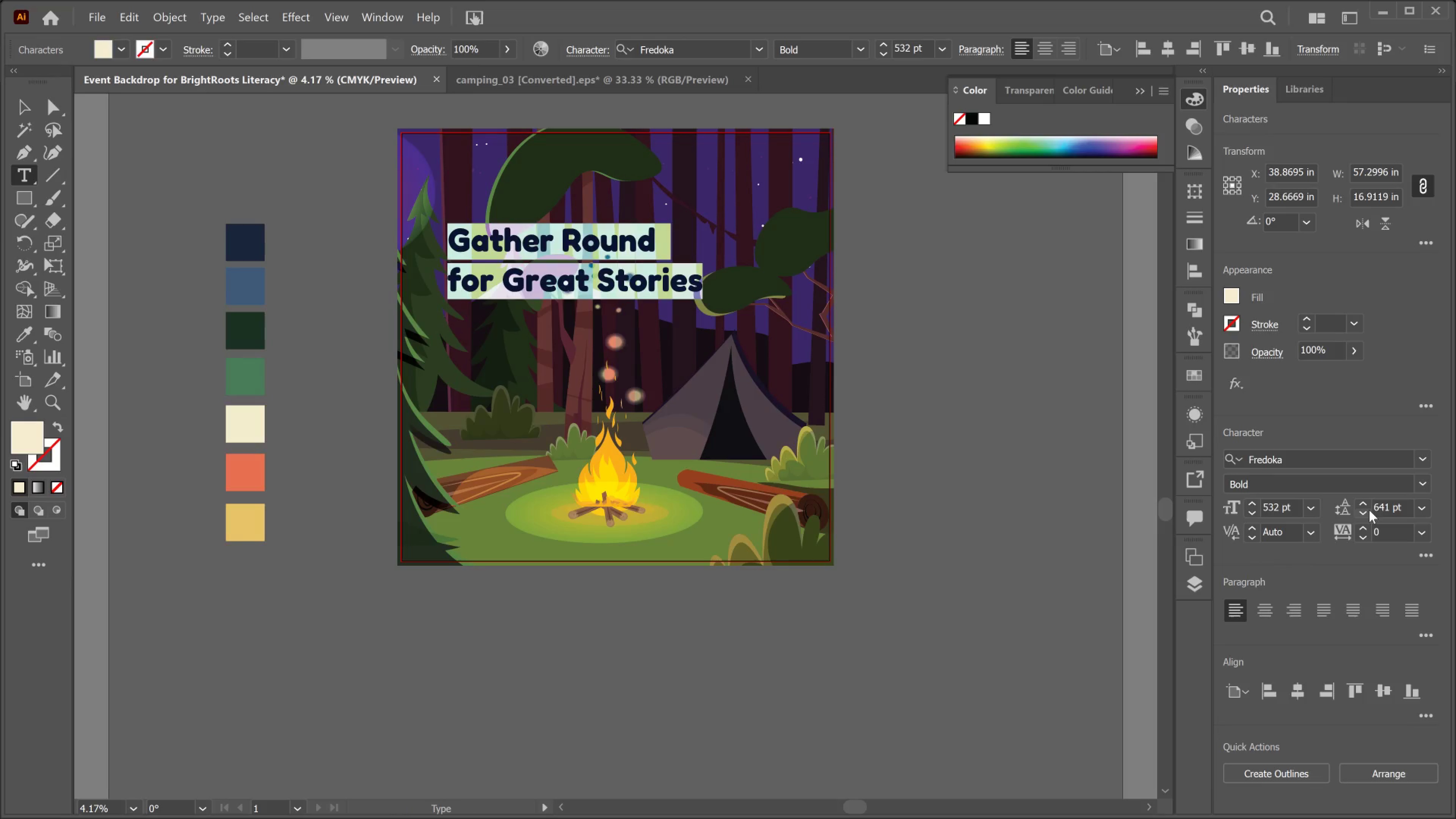 
left_click([1370, 511])
 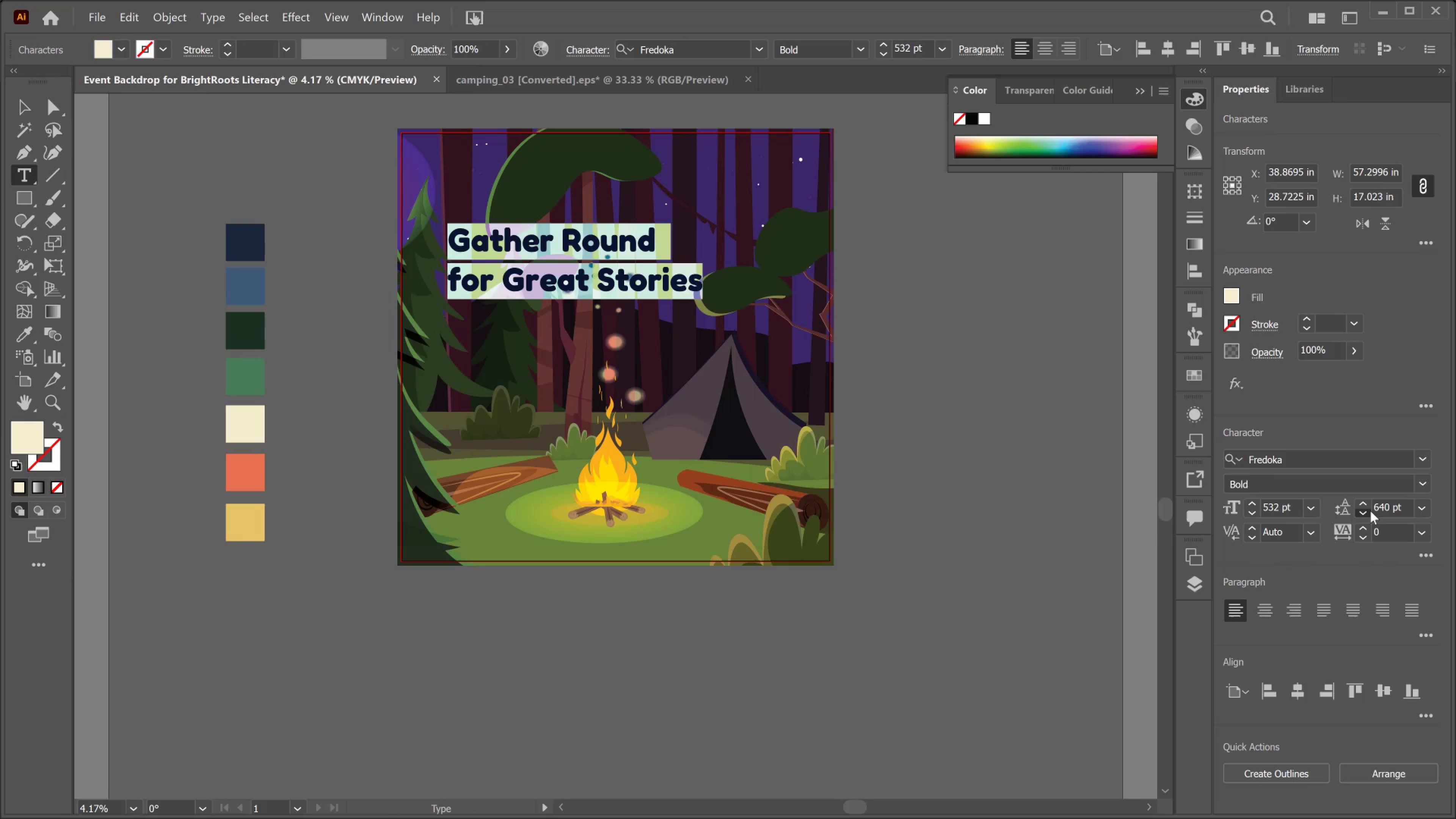 
left_click_drag(start_coordinate=[1370, 511], to_coordinate=[1368, 511])
 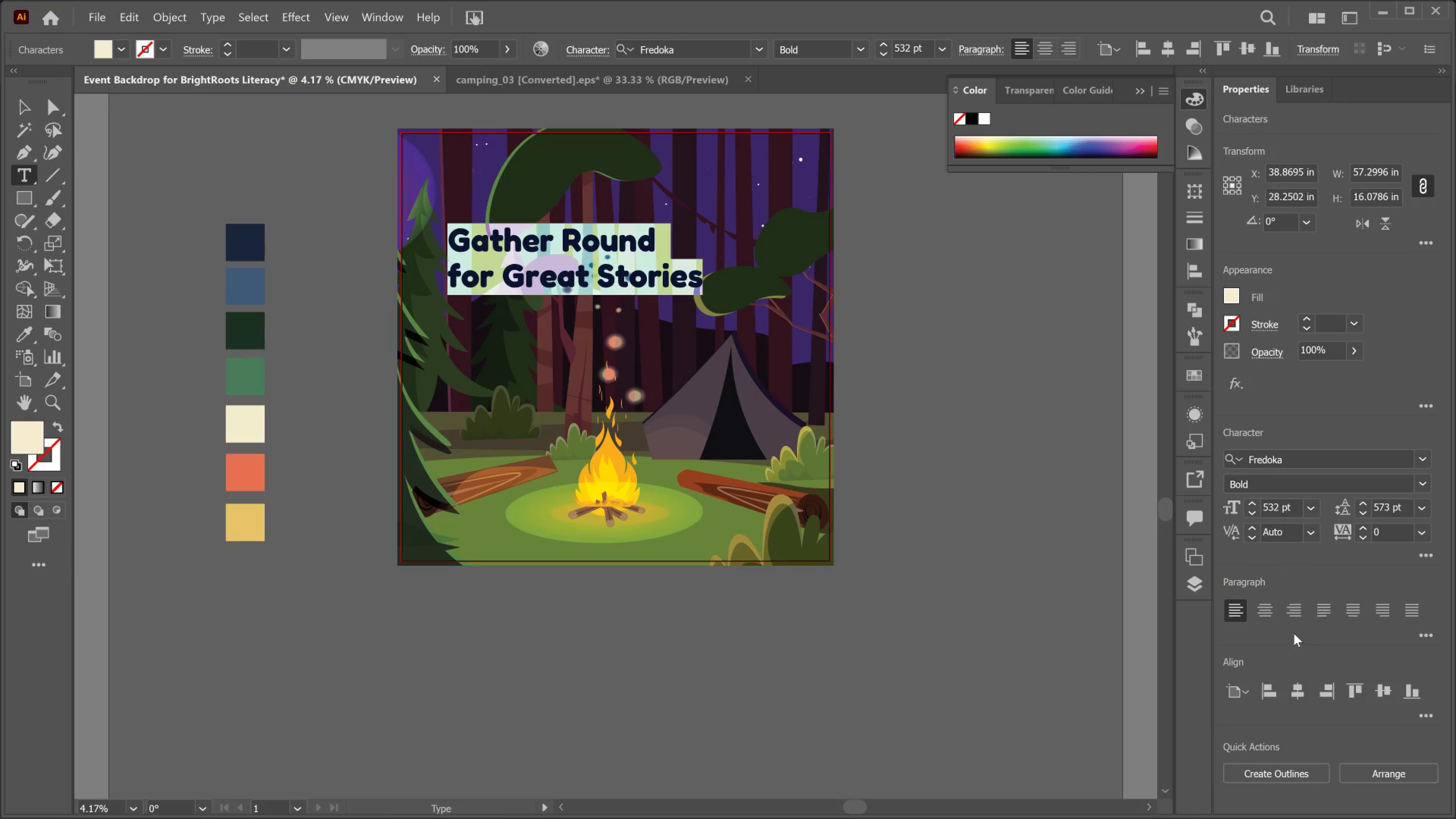 
left_click([1273, 610])
 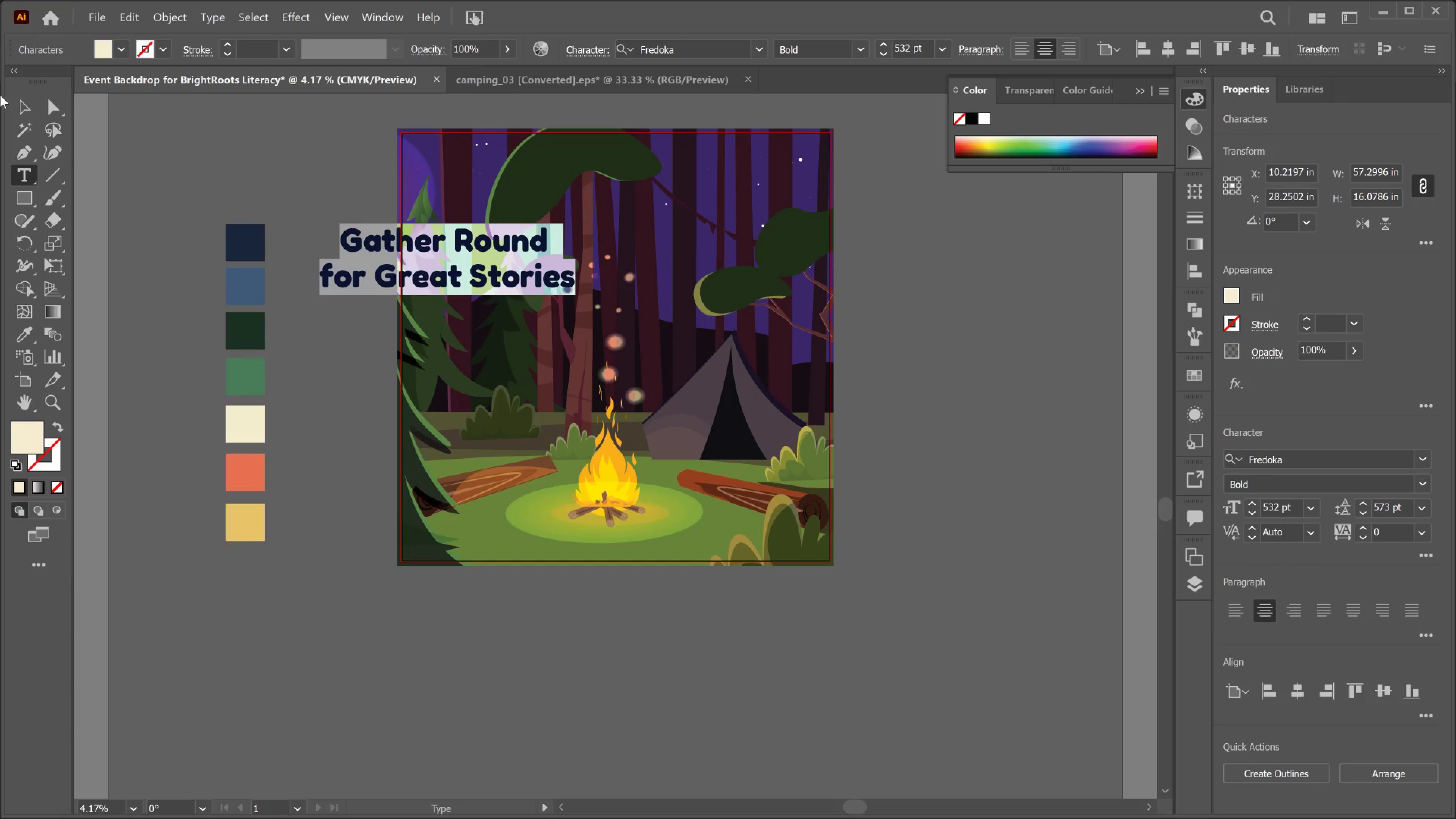 
left_click([36, 97])
 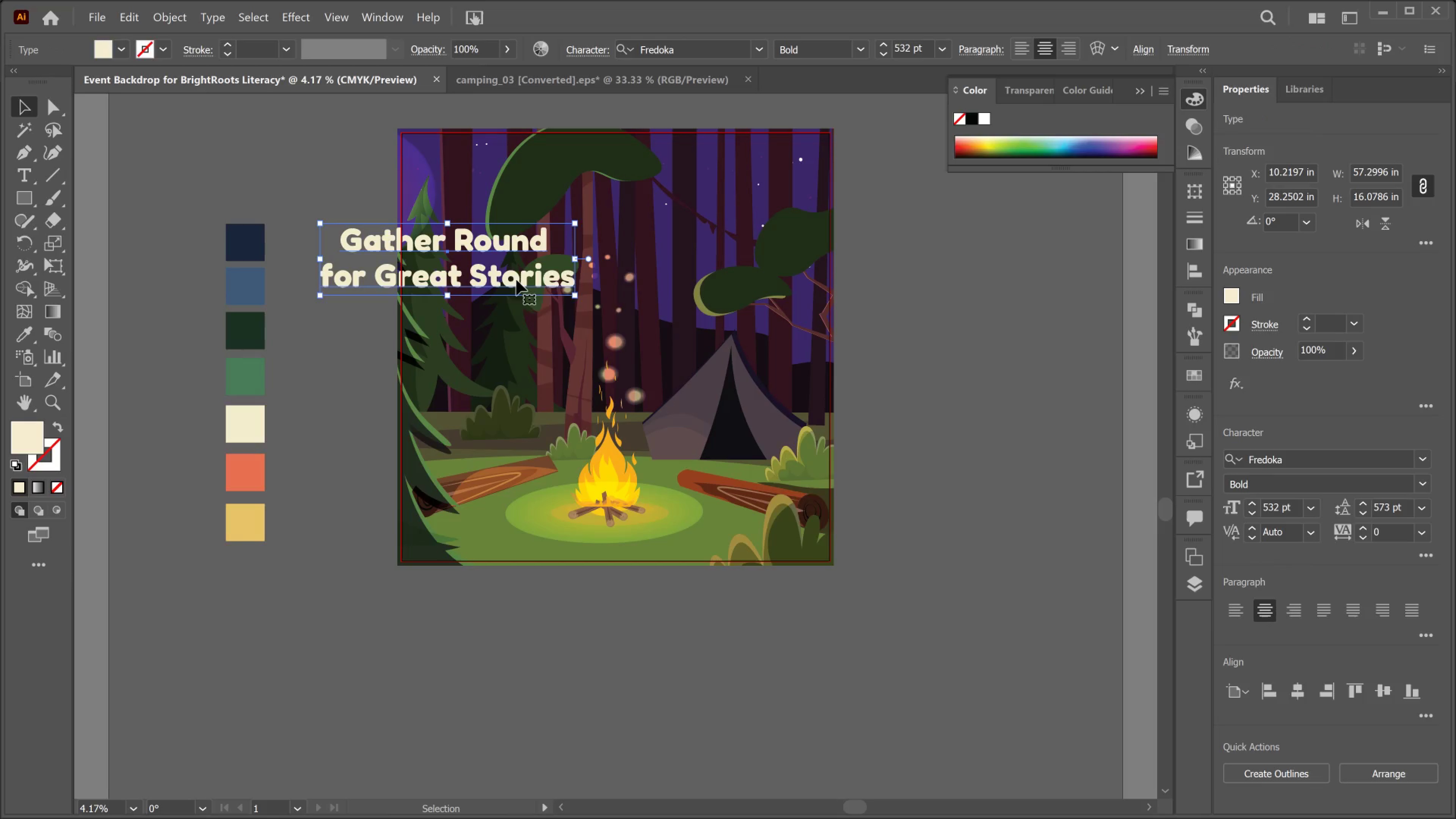 
left_click_drag(start_coordinate=[511, 278], to_coordinate=[675, 281])
 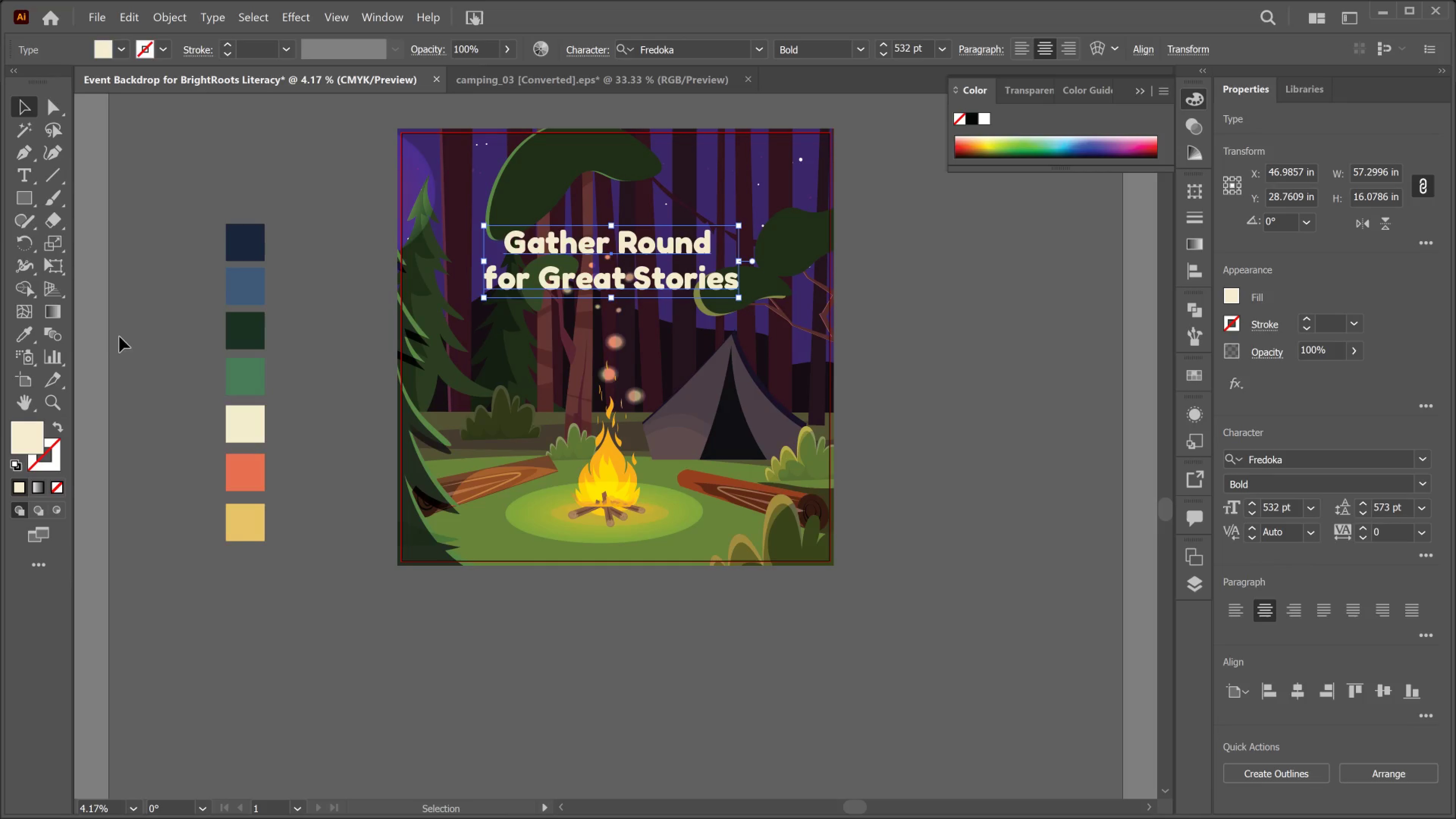 
left_click([25, 205])
 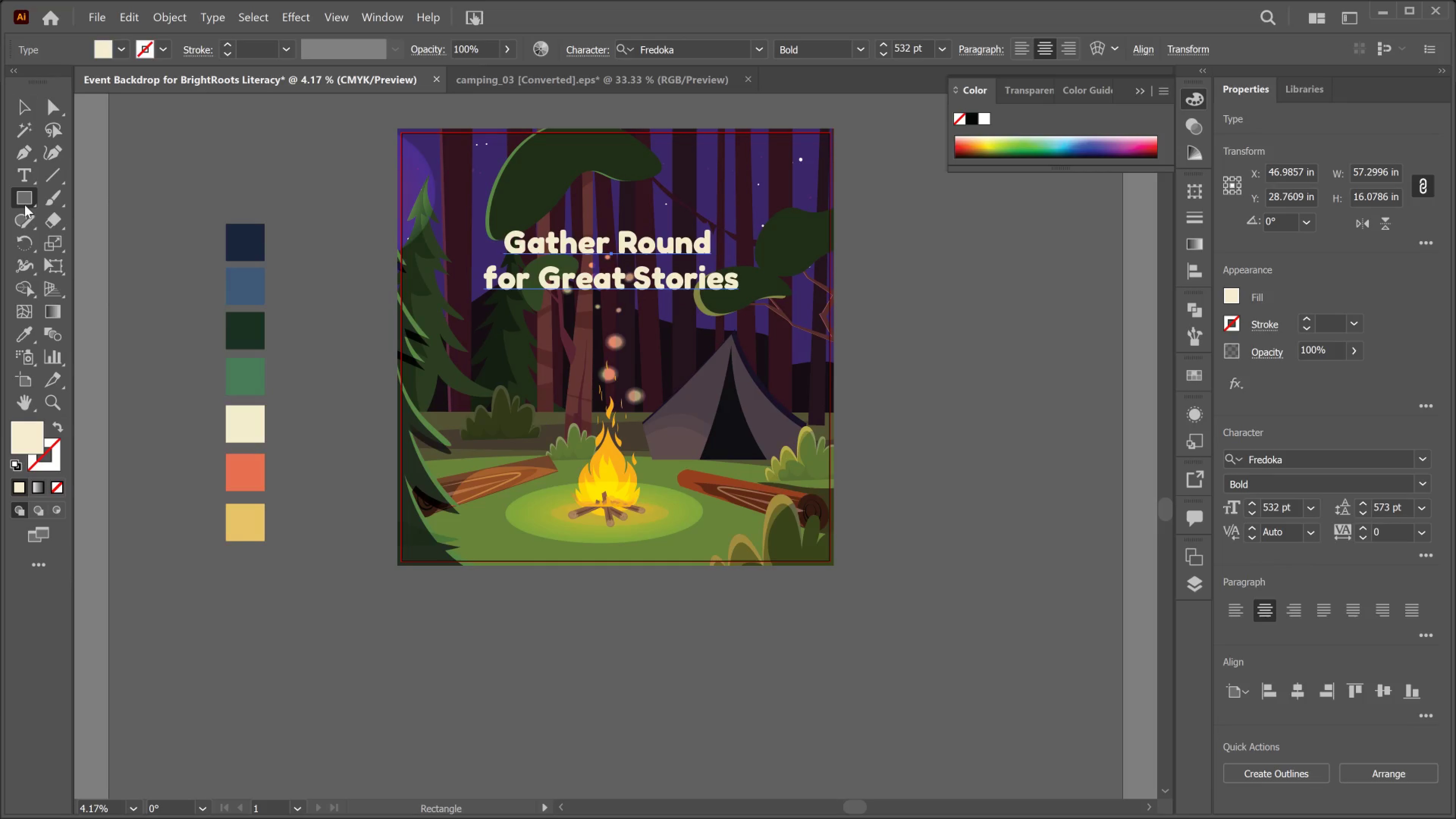 
right_click([25, 205])
 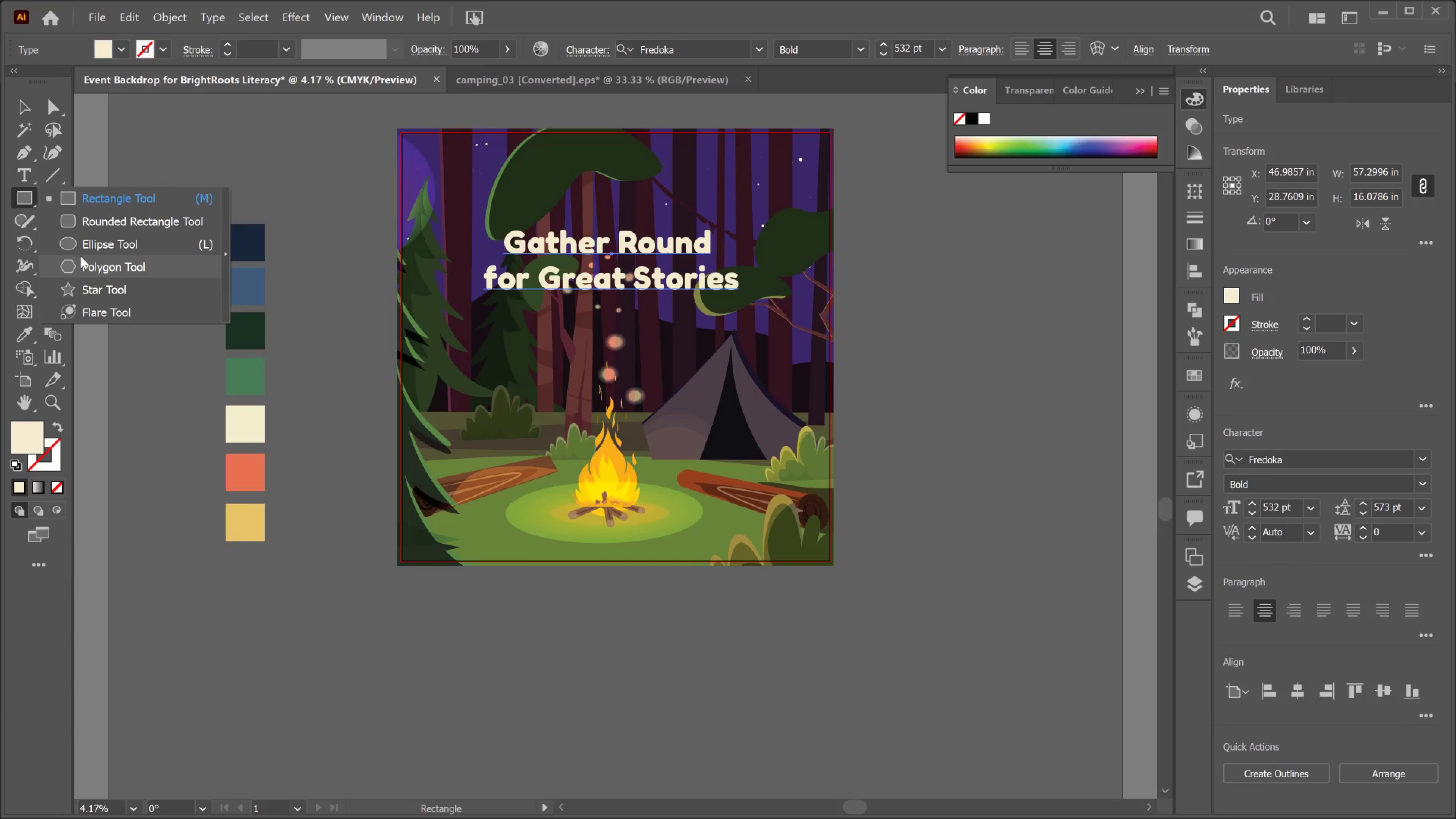 
left_click([88, 254])
 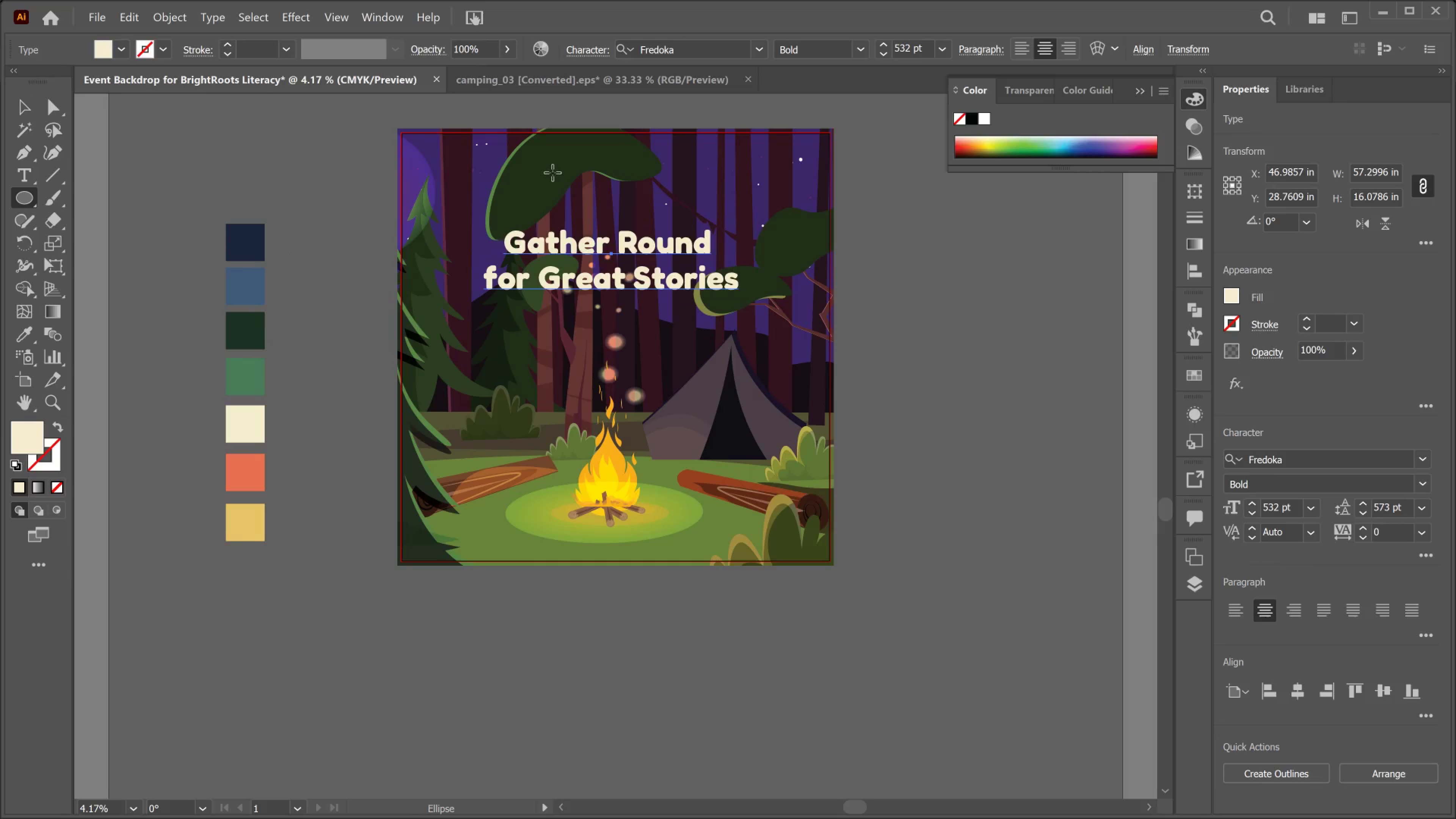 
left_click_drag(start_coordinate=[553, 171], to_coordinate=[610, 228])
 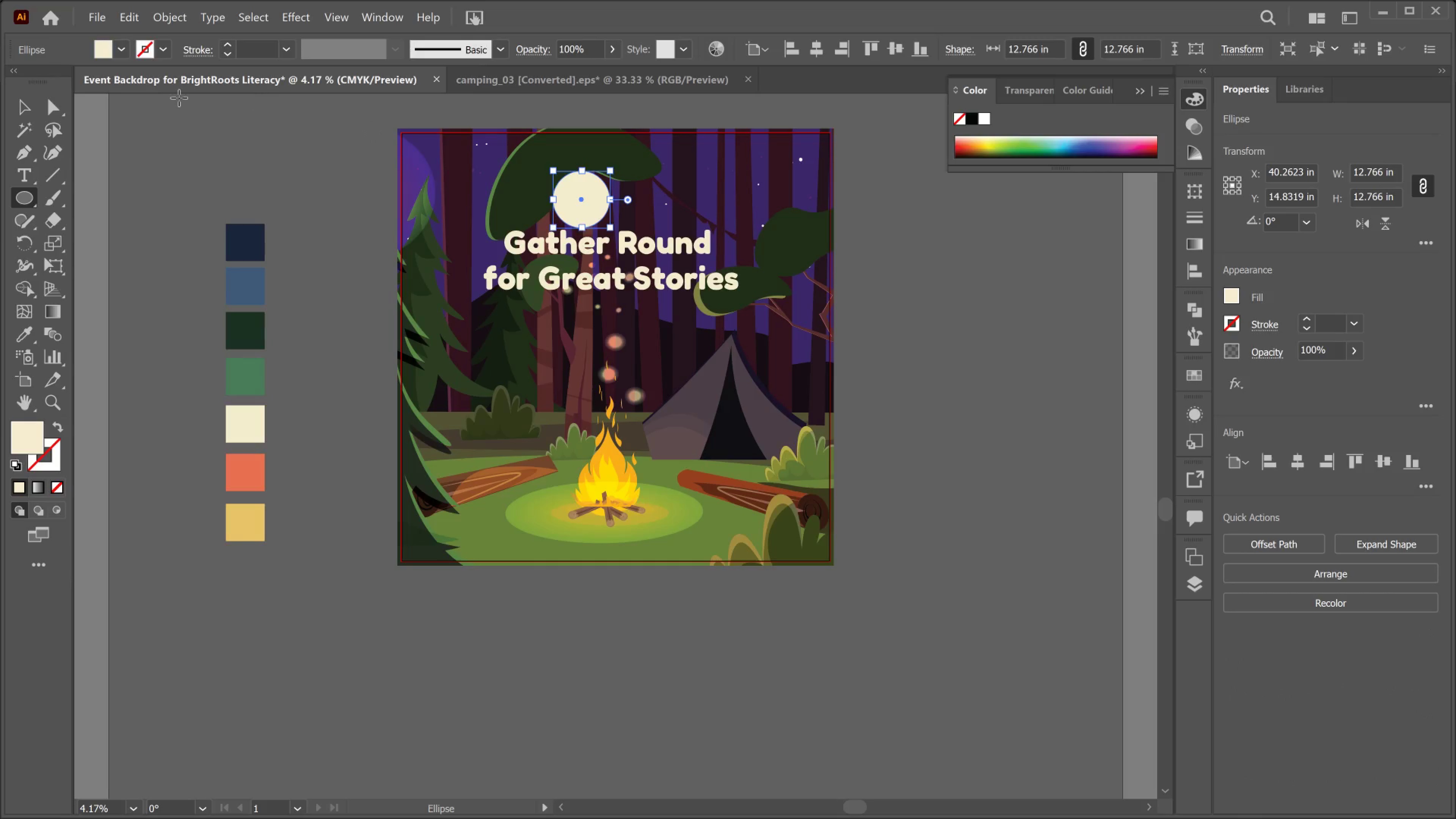 
hold_key(key=ShiftLeft, duration=1.39)
 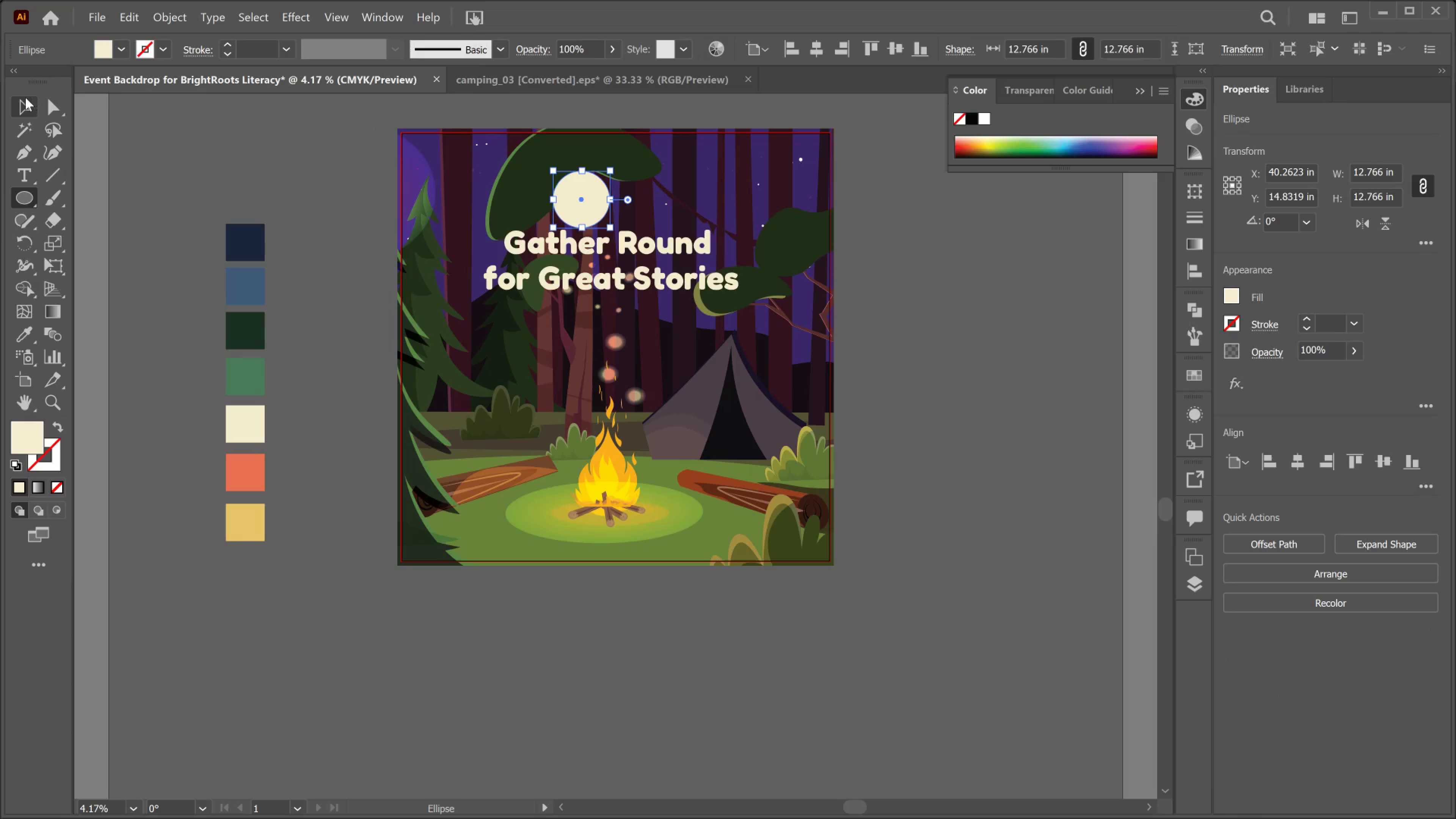 
left_click([25, 97])
 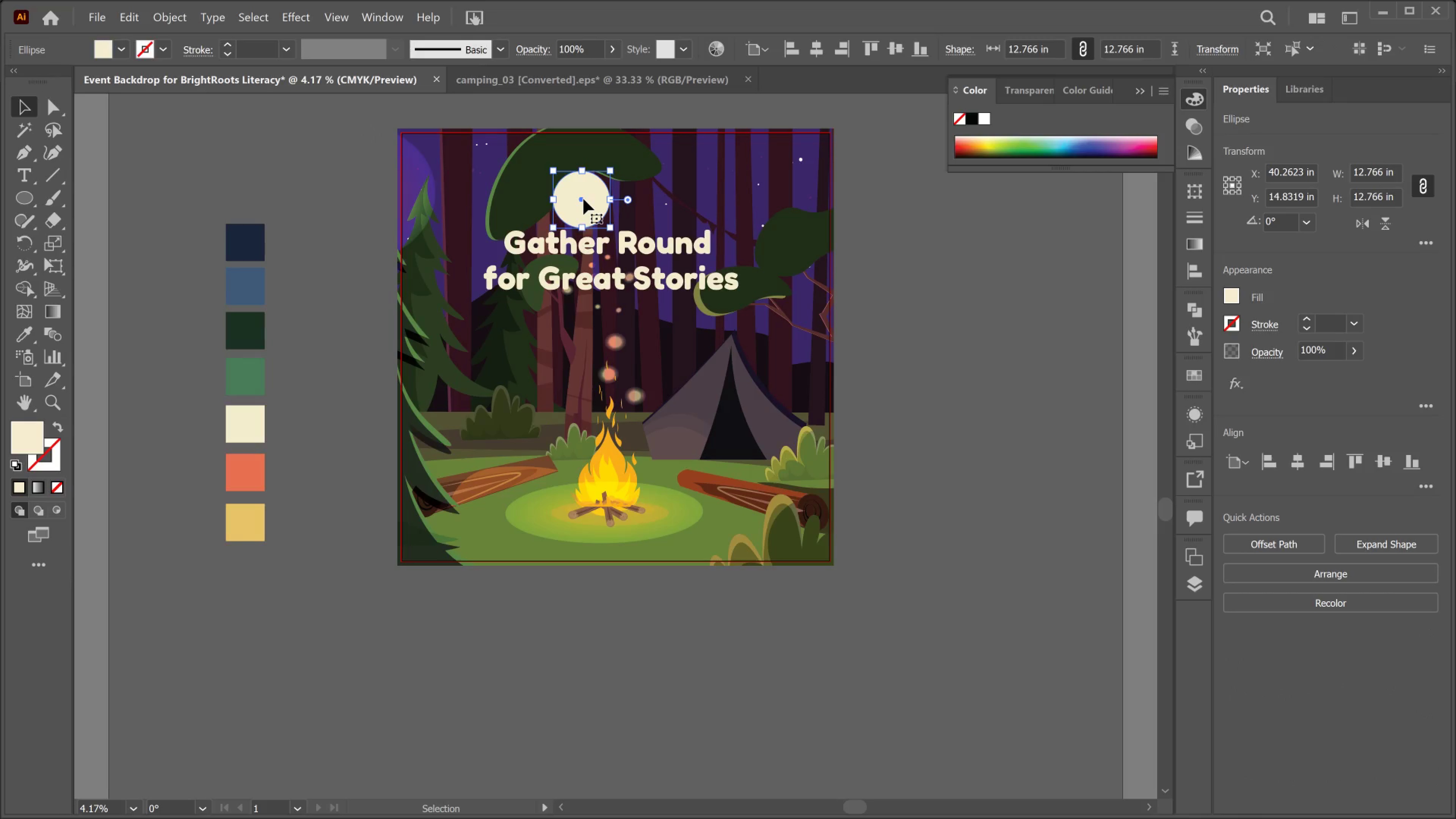 
left_click_drag(start_coordinate=[584, 199], to_coordinate=[570, 178])
 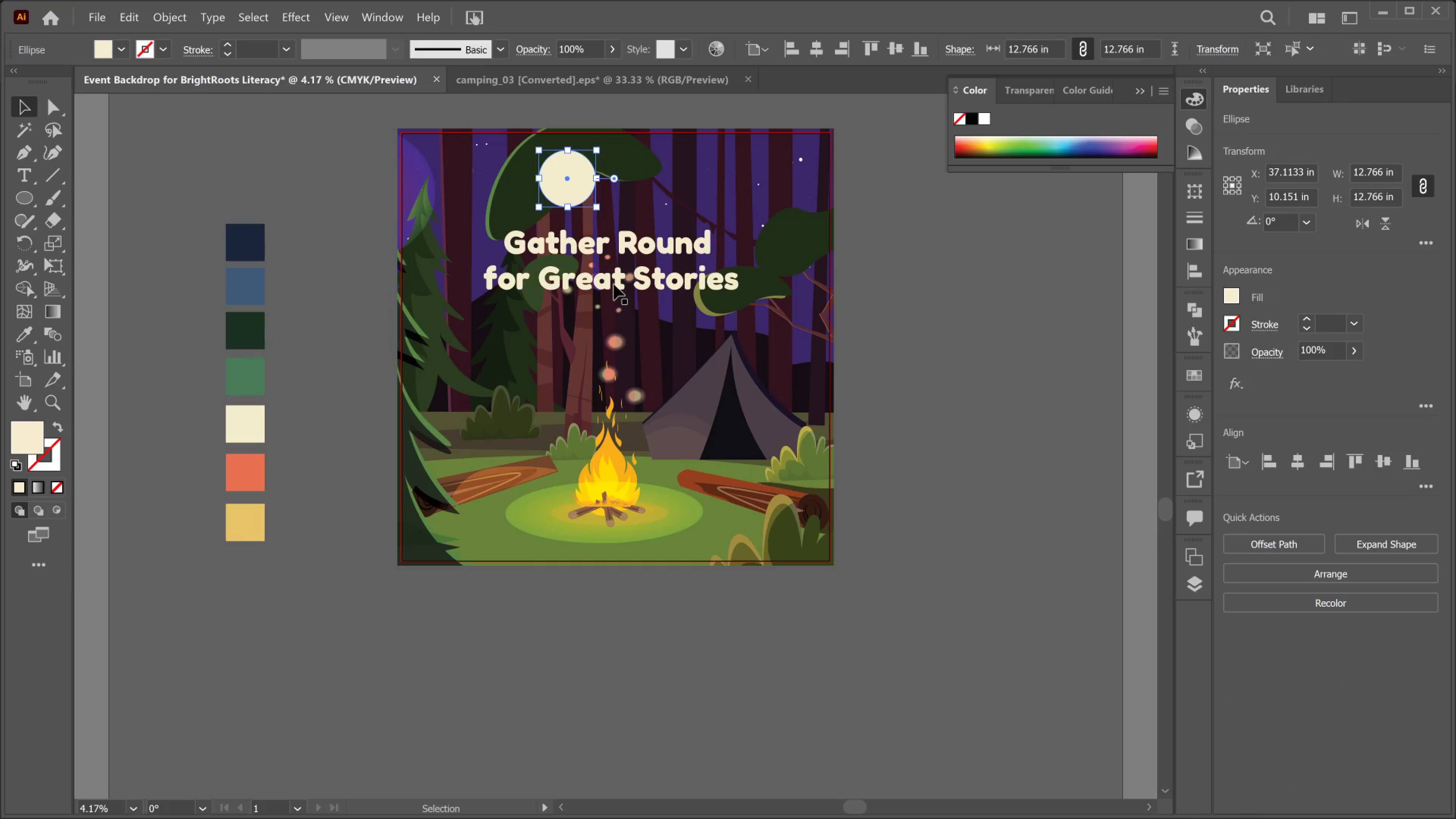 
left_click_drag(start_coordinate=[614, 284], to_coordinate=[636, 284])
 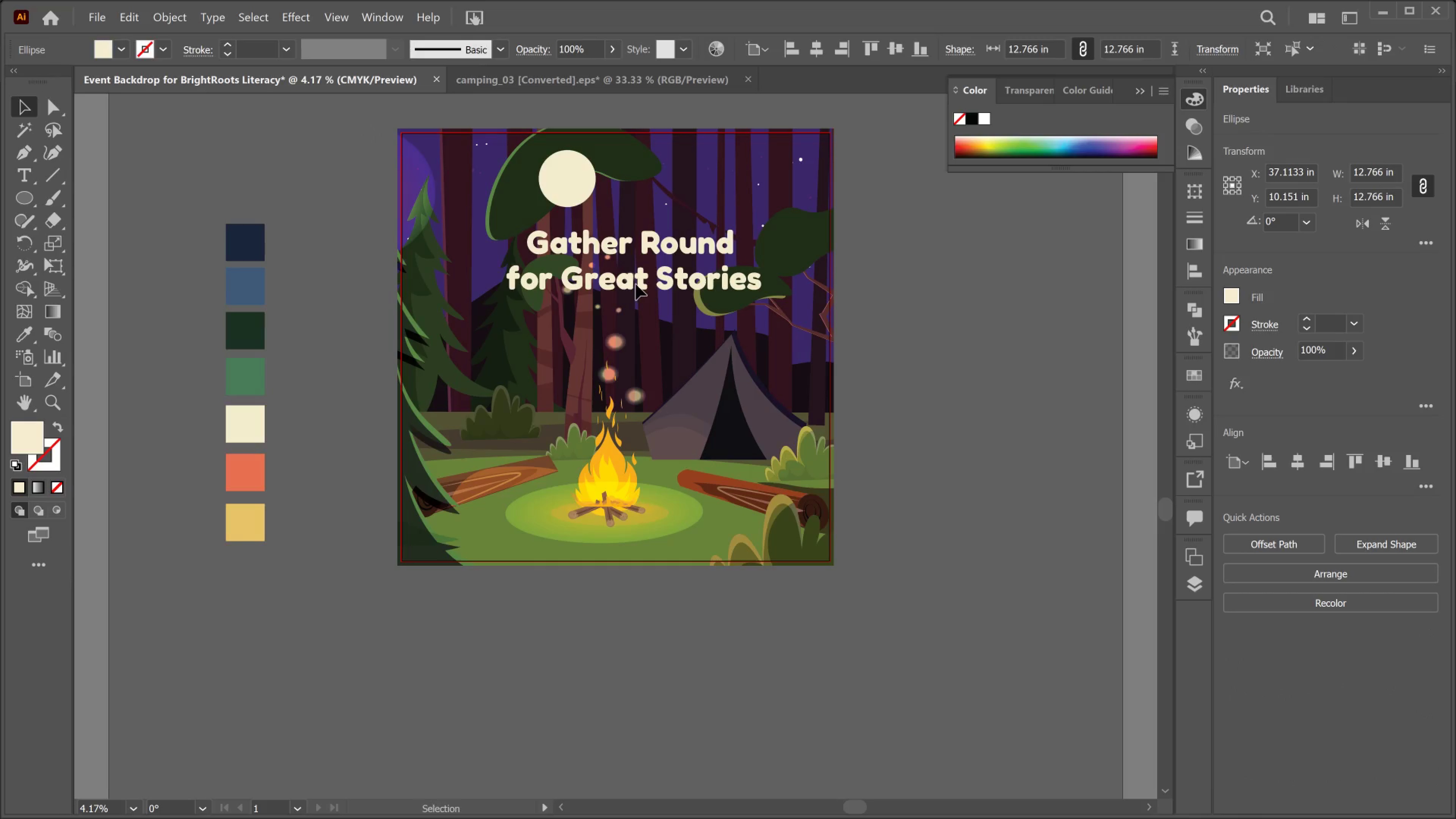 
left_click([636, 284])
 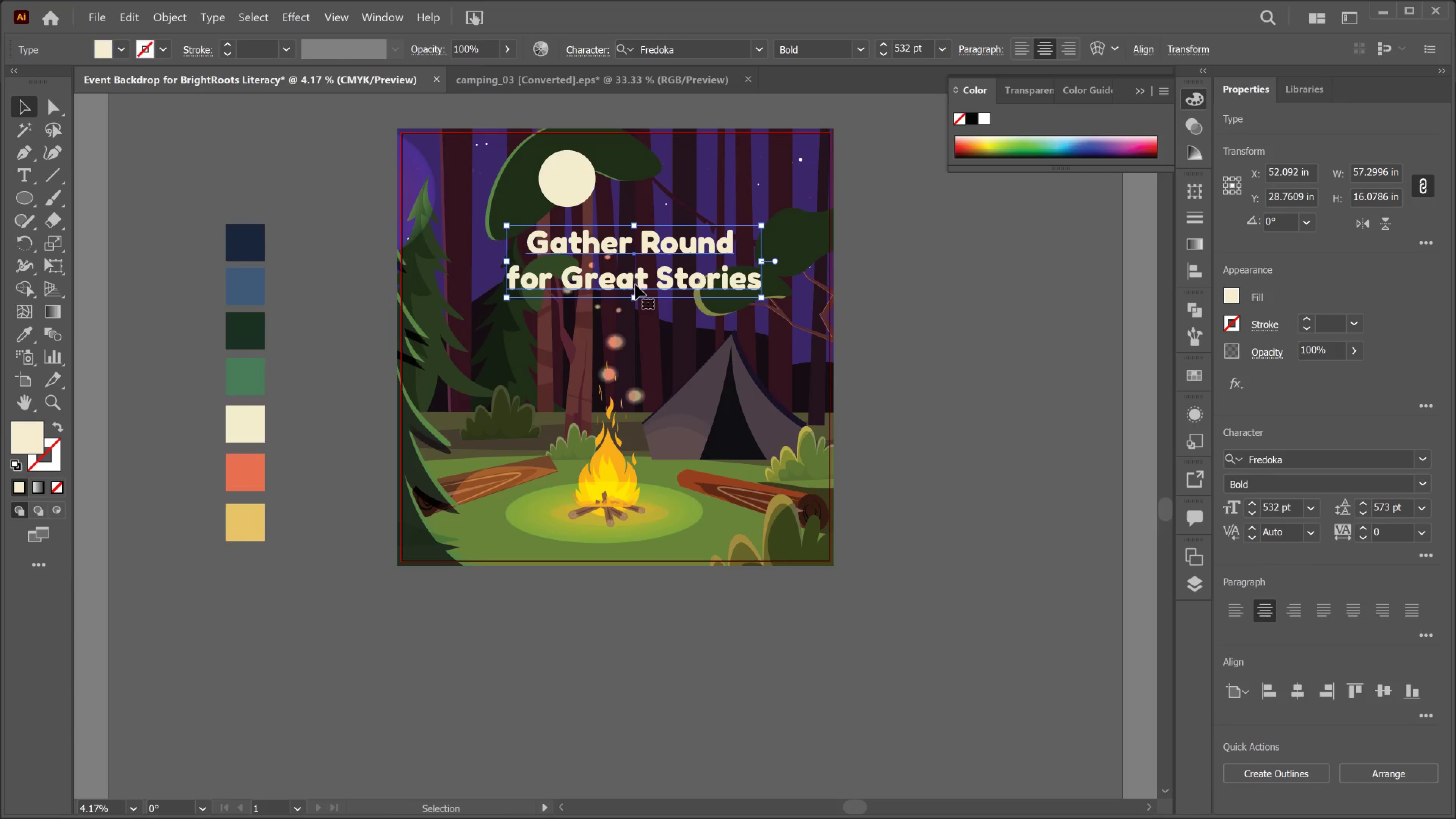 
wait(27.88)
 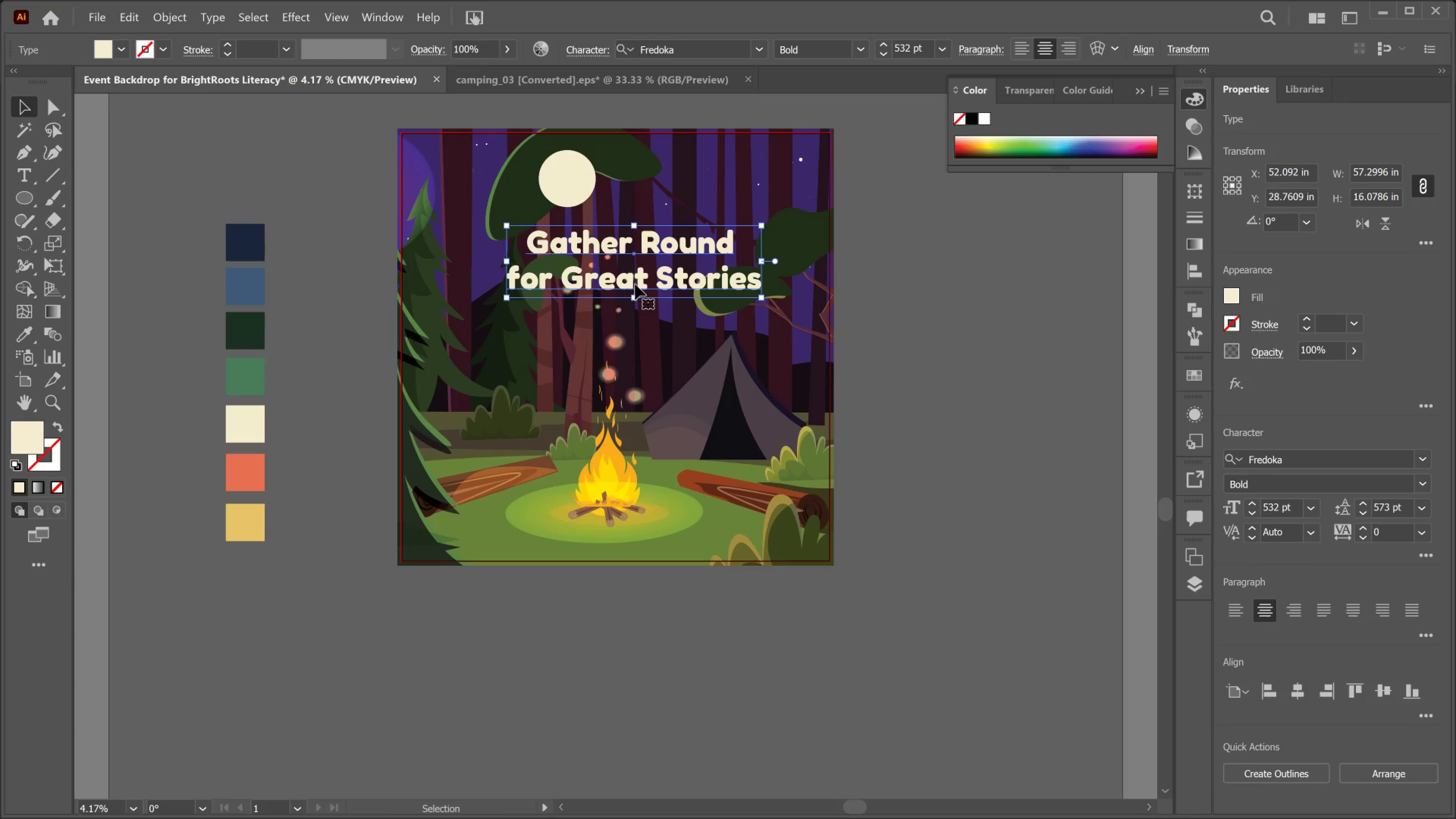 
scroll: coordinate [635, 284], scroll_direction: up, amount: 1.0
 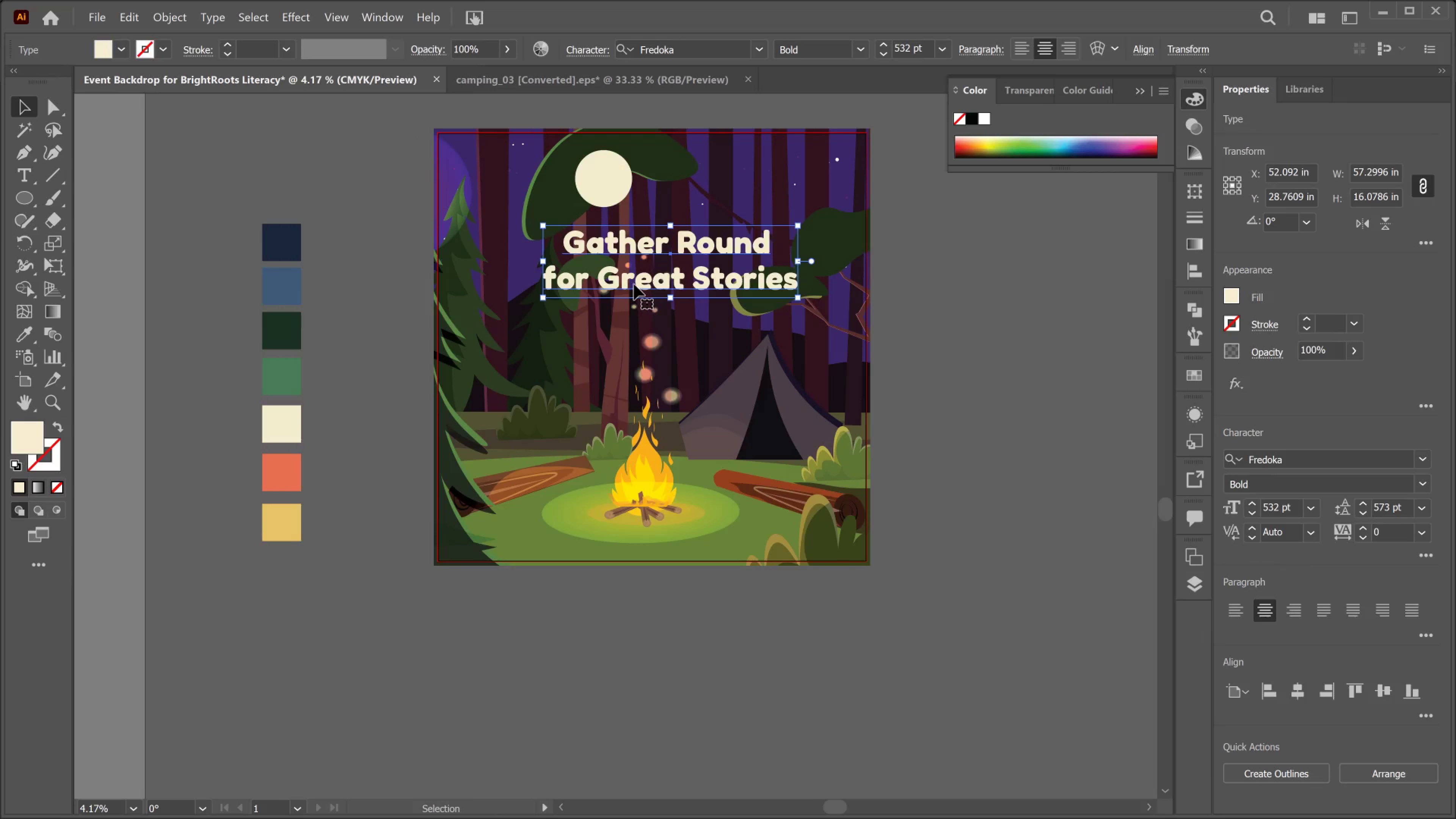 
hold_key(key=ControlLeft, duration=0.44)
 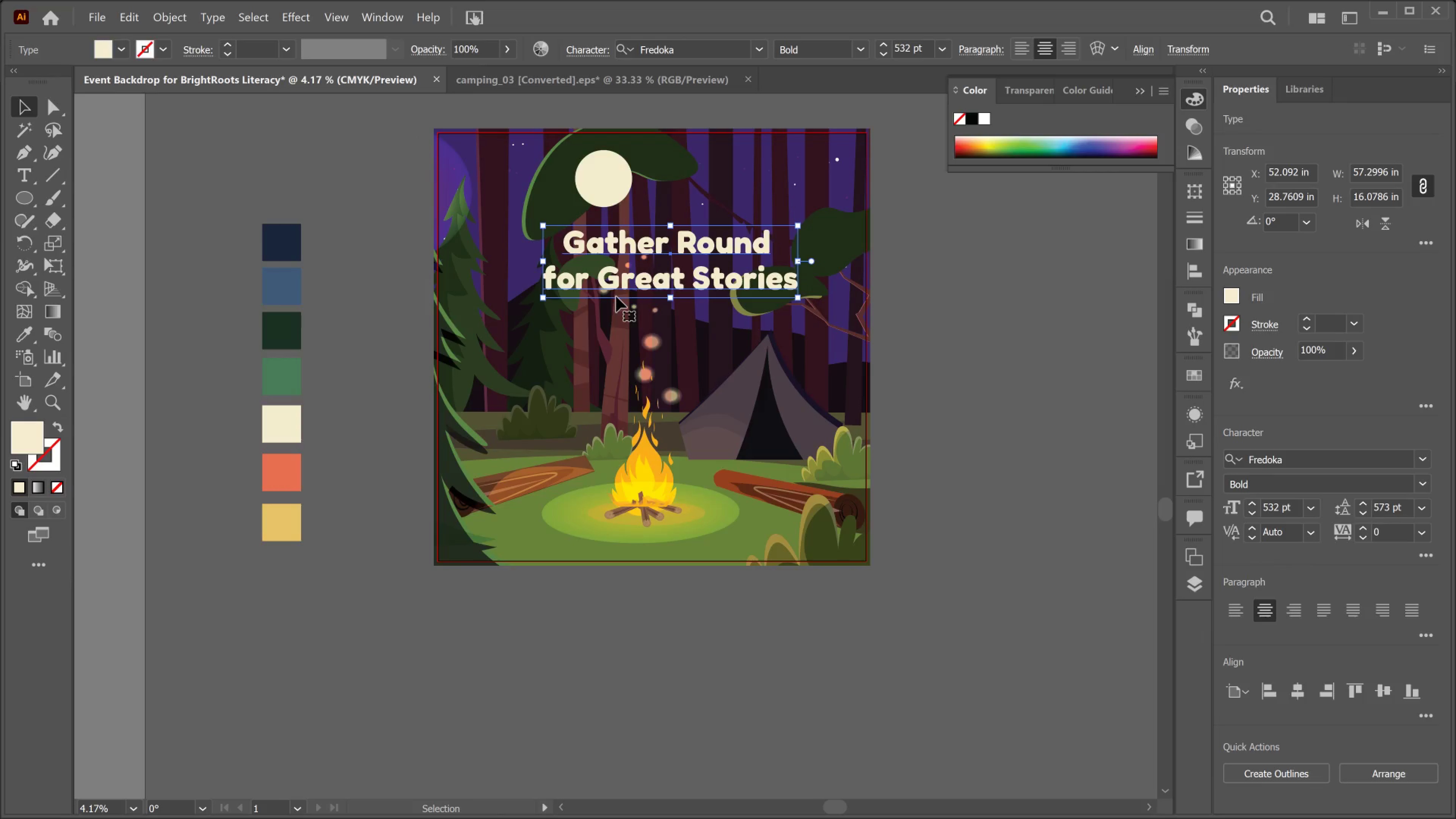 
hold_key(key=ControlRight, duration=0.49)
 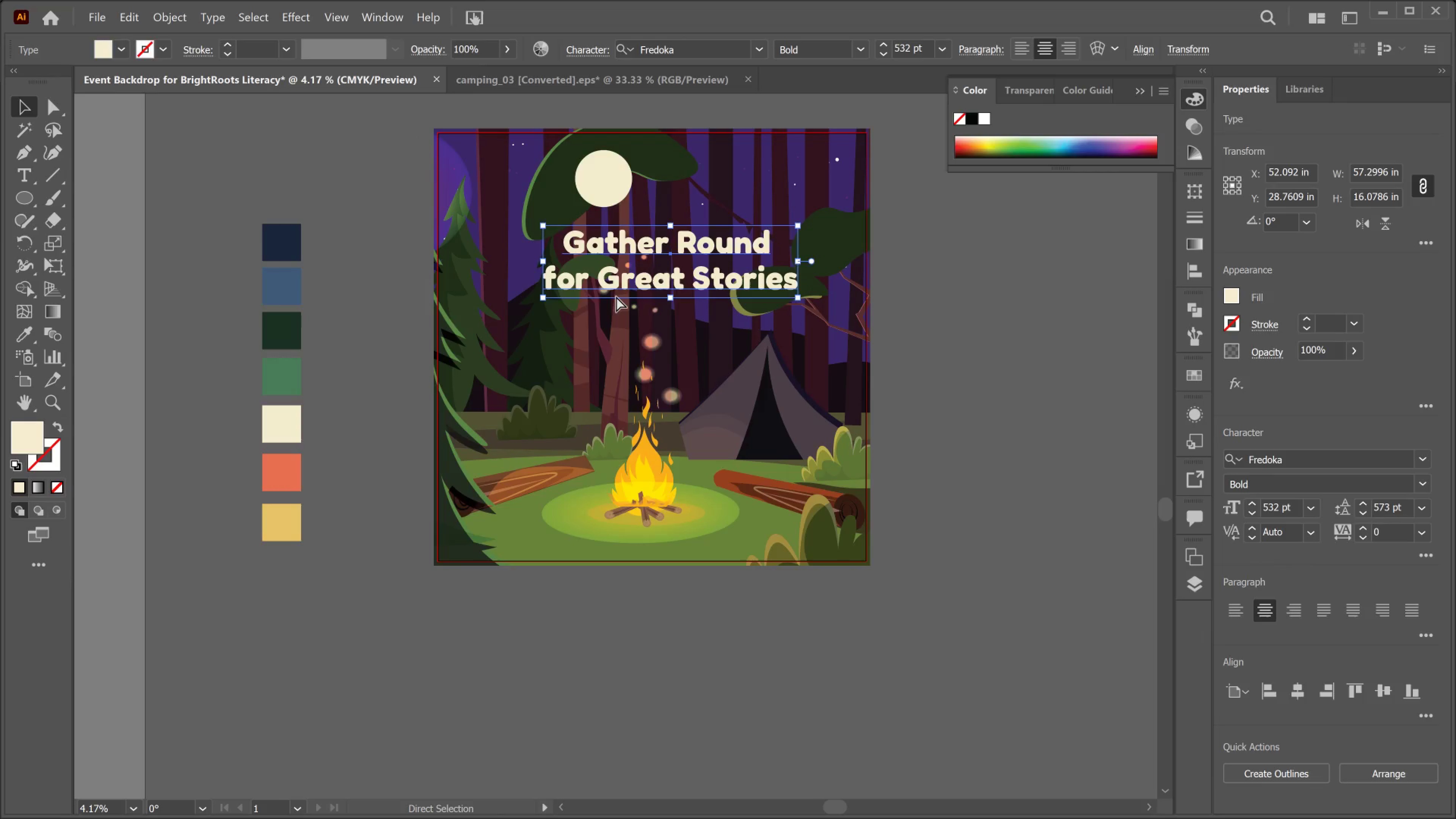 
key(Control+Equal)
 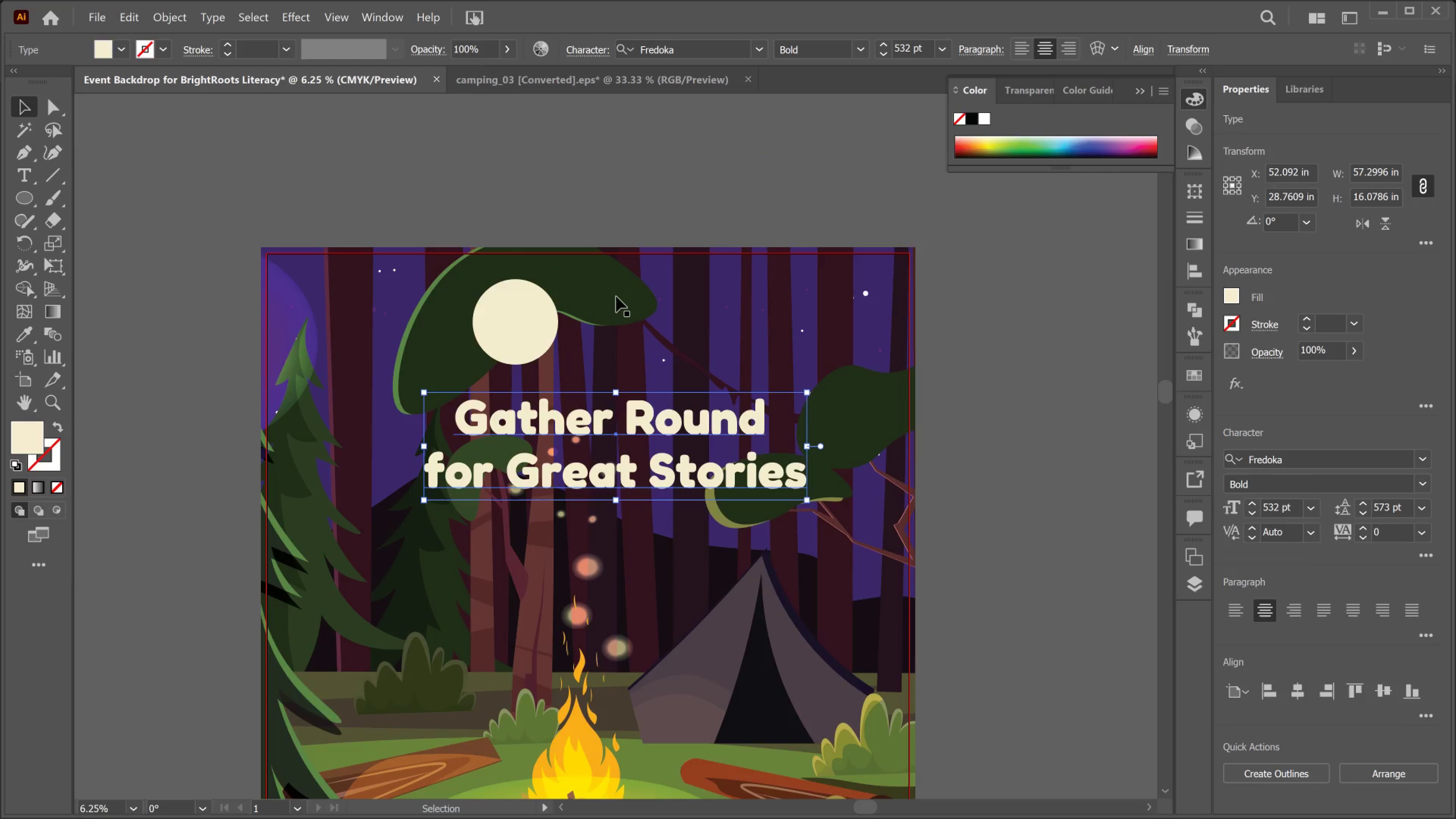 
scroll: coordinate [616, 297], scroll_direction: none, amount: 0.0
 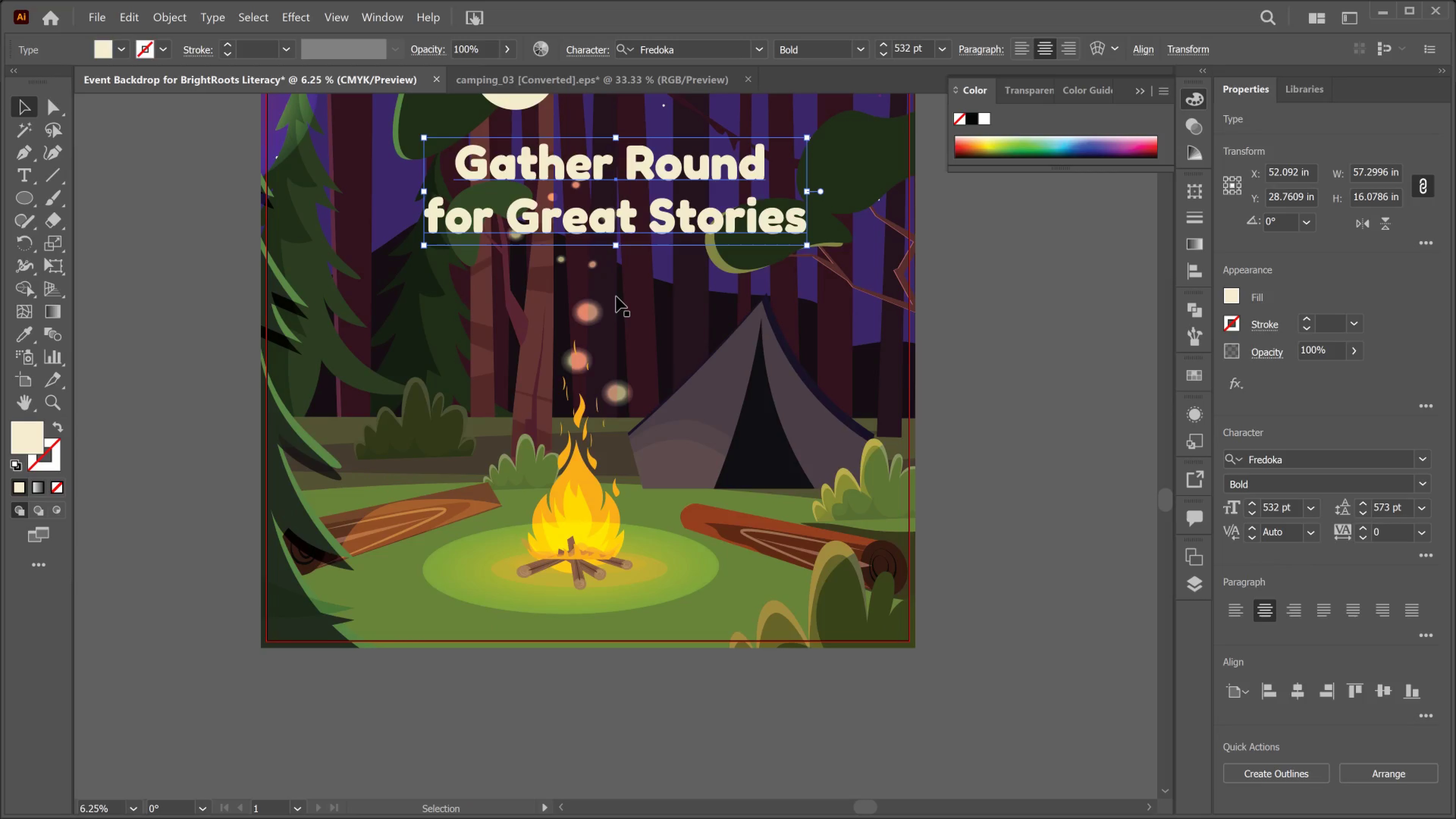 
wait(97.52)
 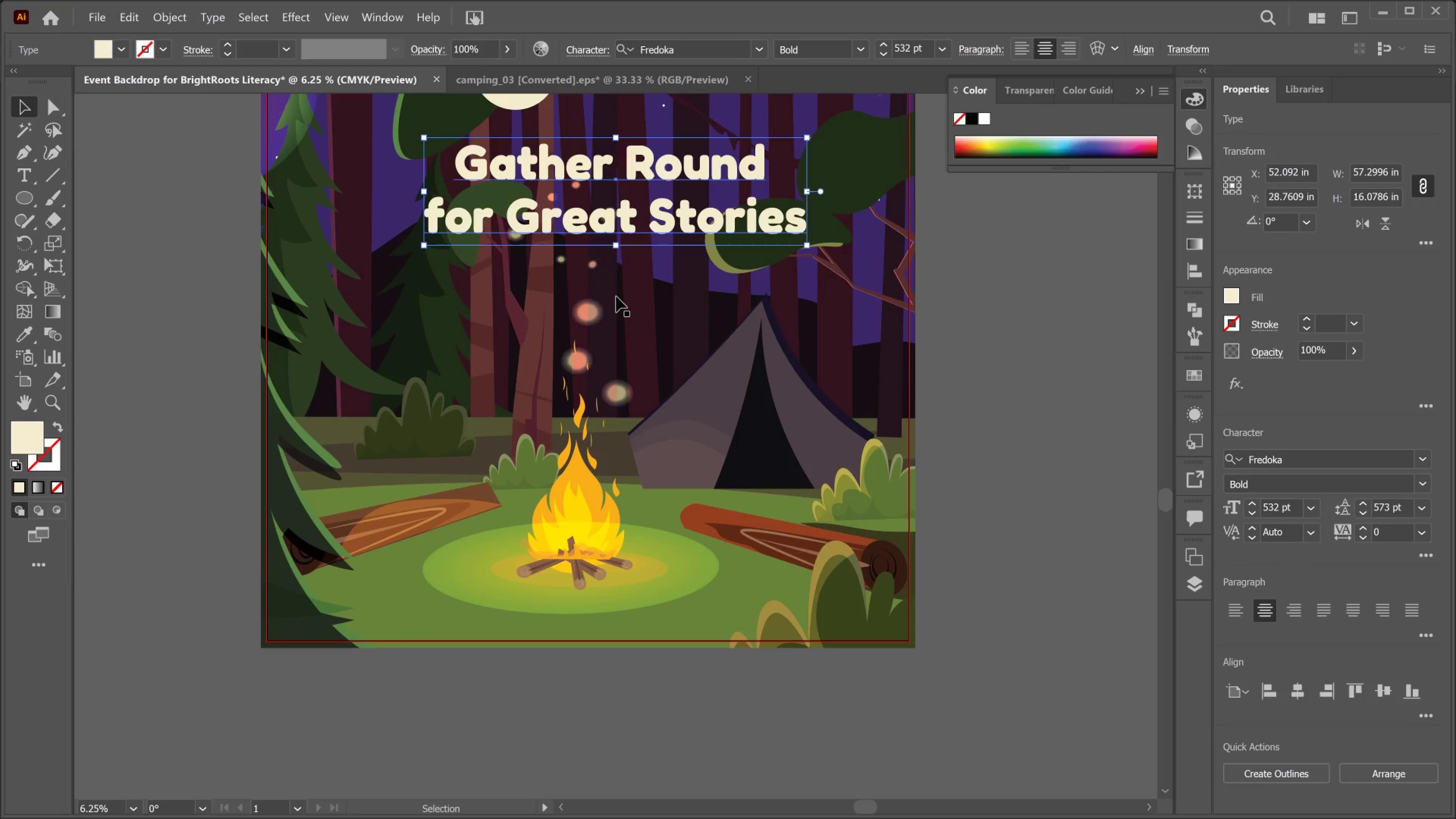 
scroll: coordinate [621, 307], scroll_direction: up, amount: 7.0
 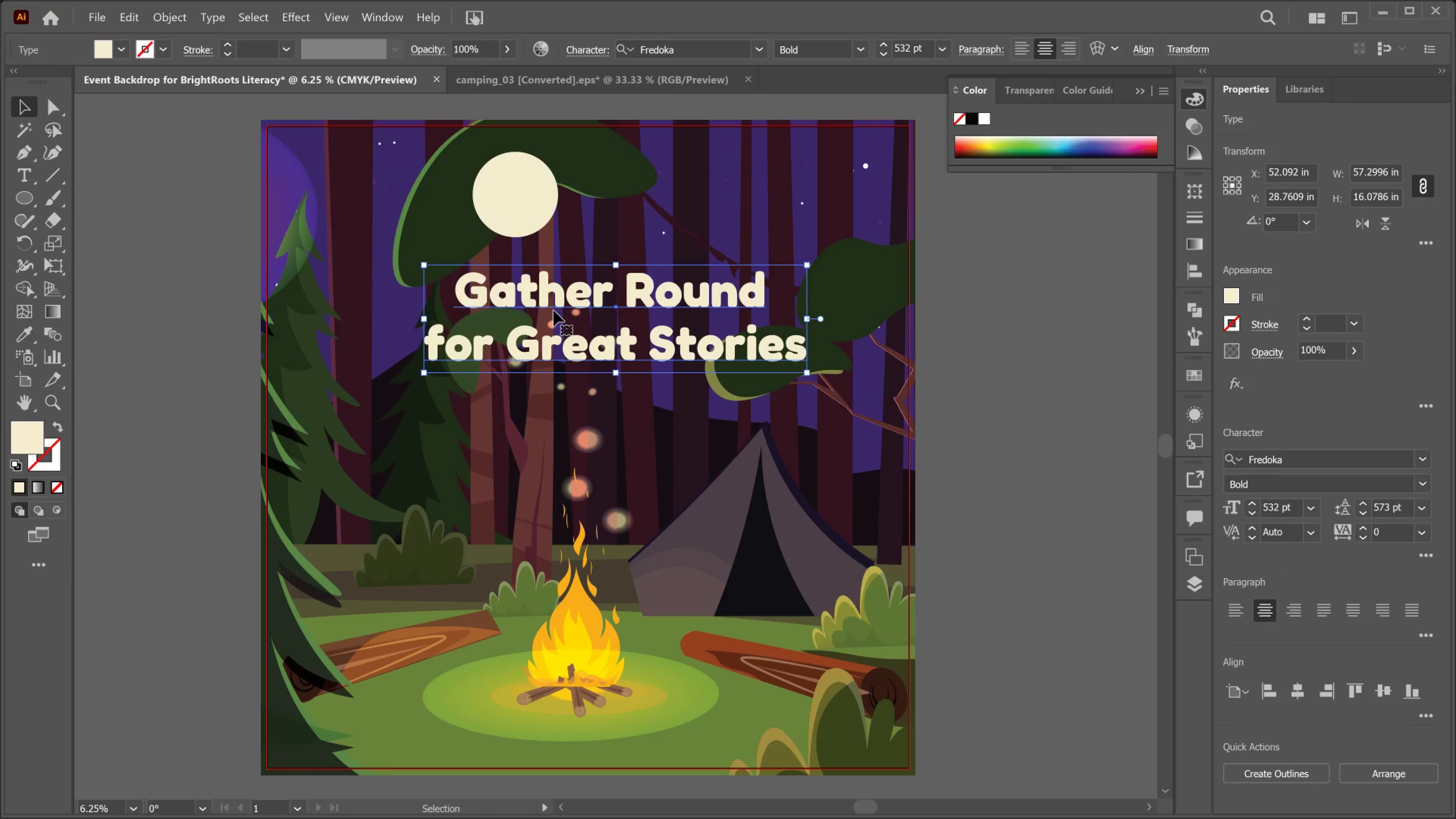 
key(Alt+Tab)
 